 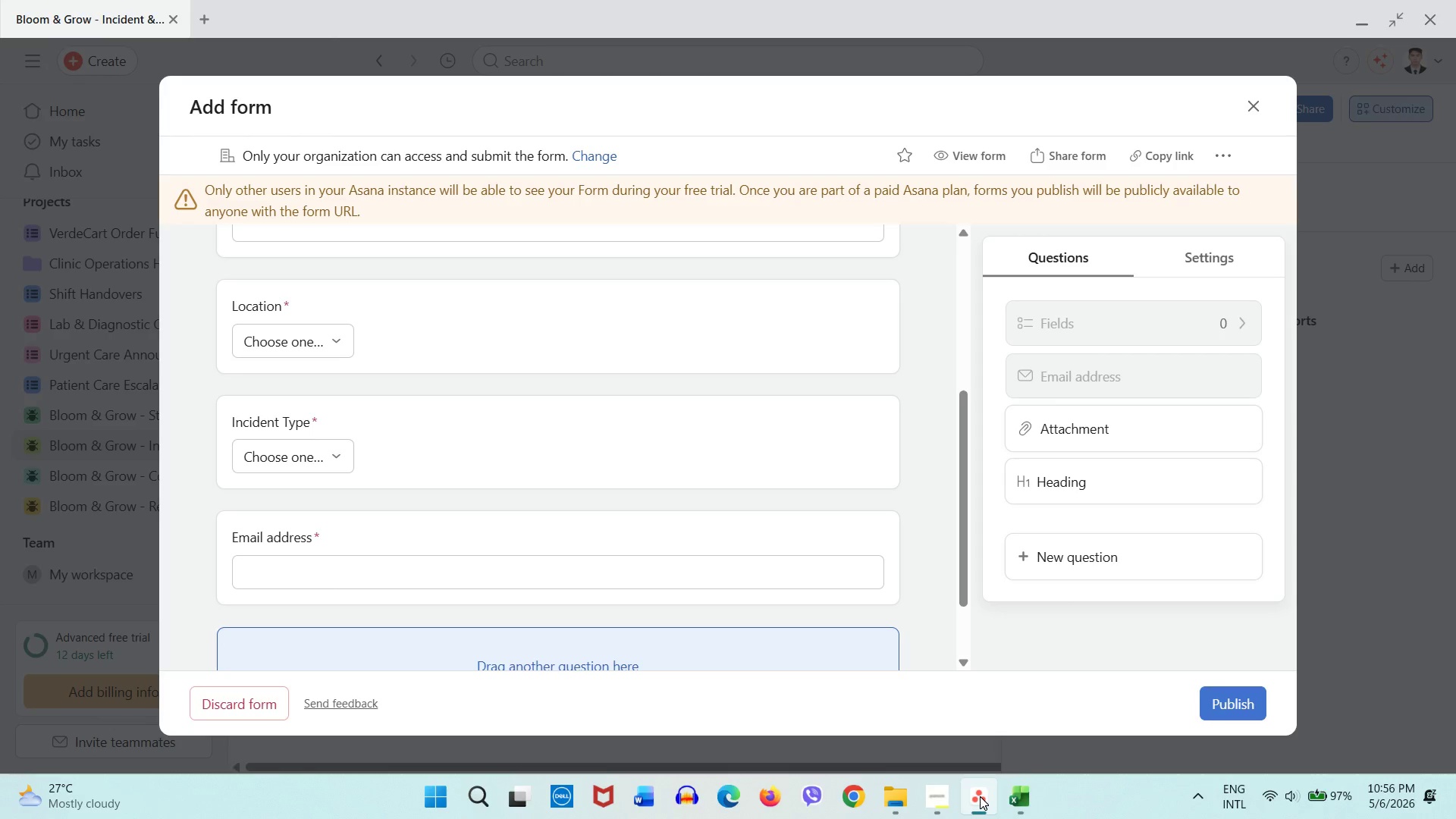 
scroll: coordinate [484, 502], scroll_direction: down, amount: 2.0
 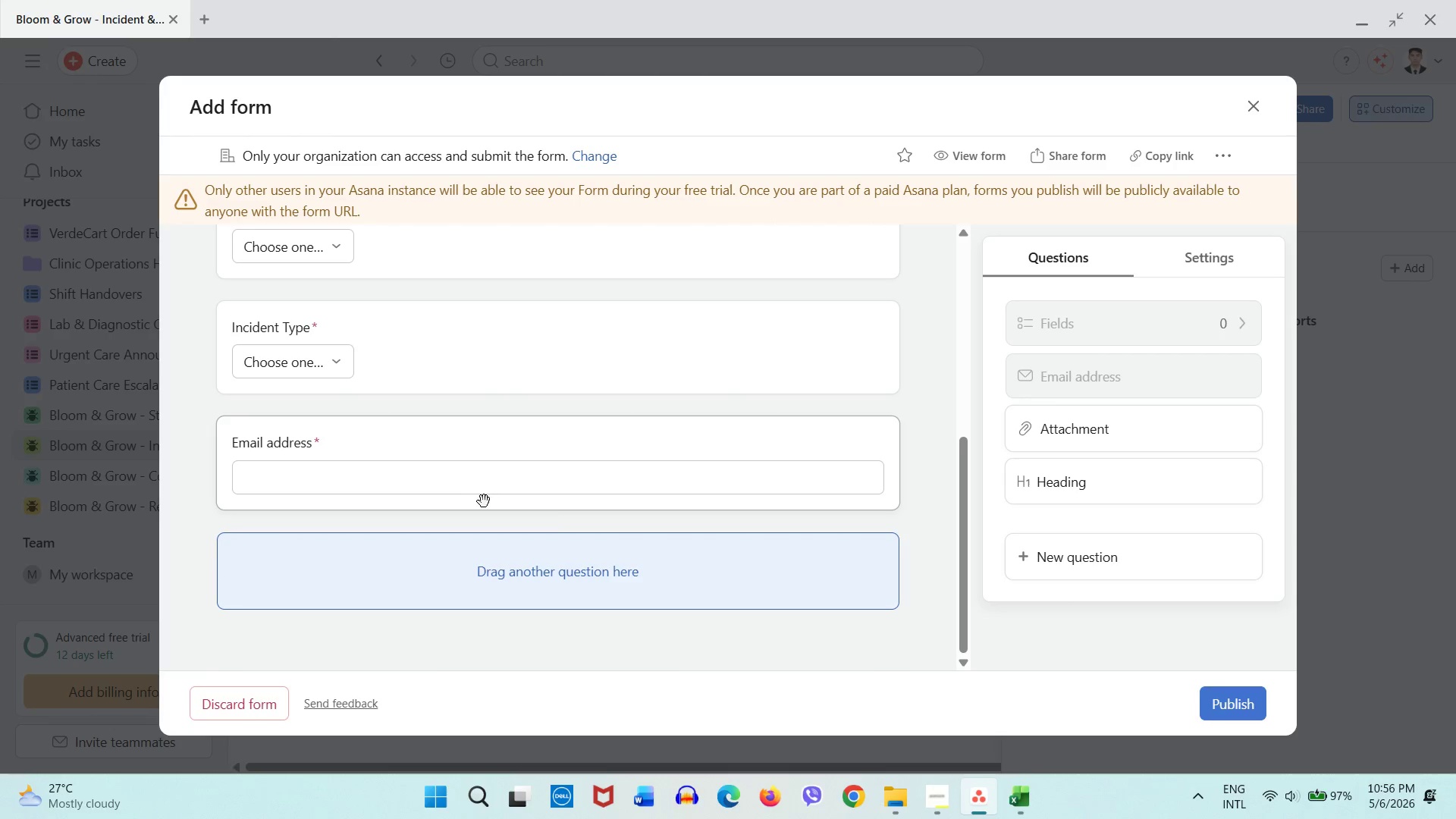 
left_click_drag(start_coordinate=[1033, 565], to_coordinate=[481, 438])
 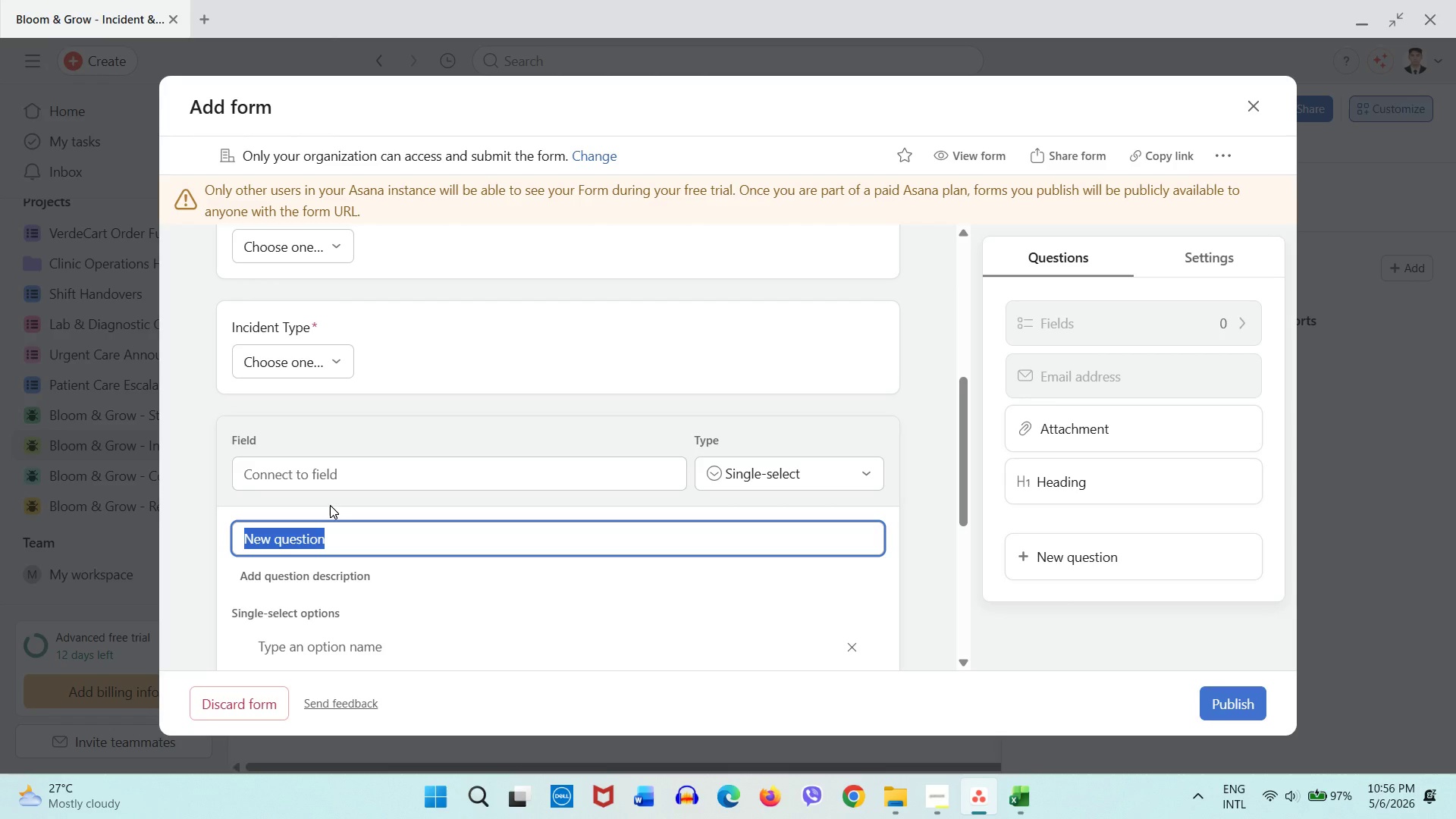 
wait(5.44)
 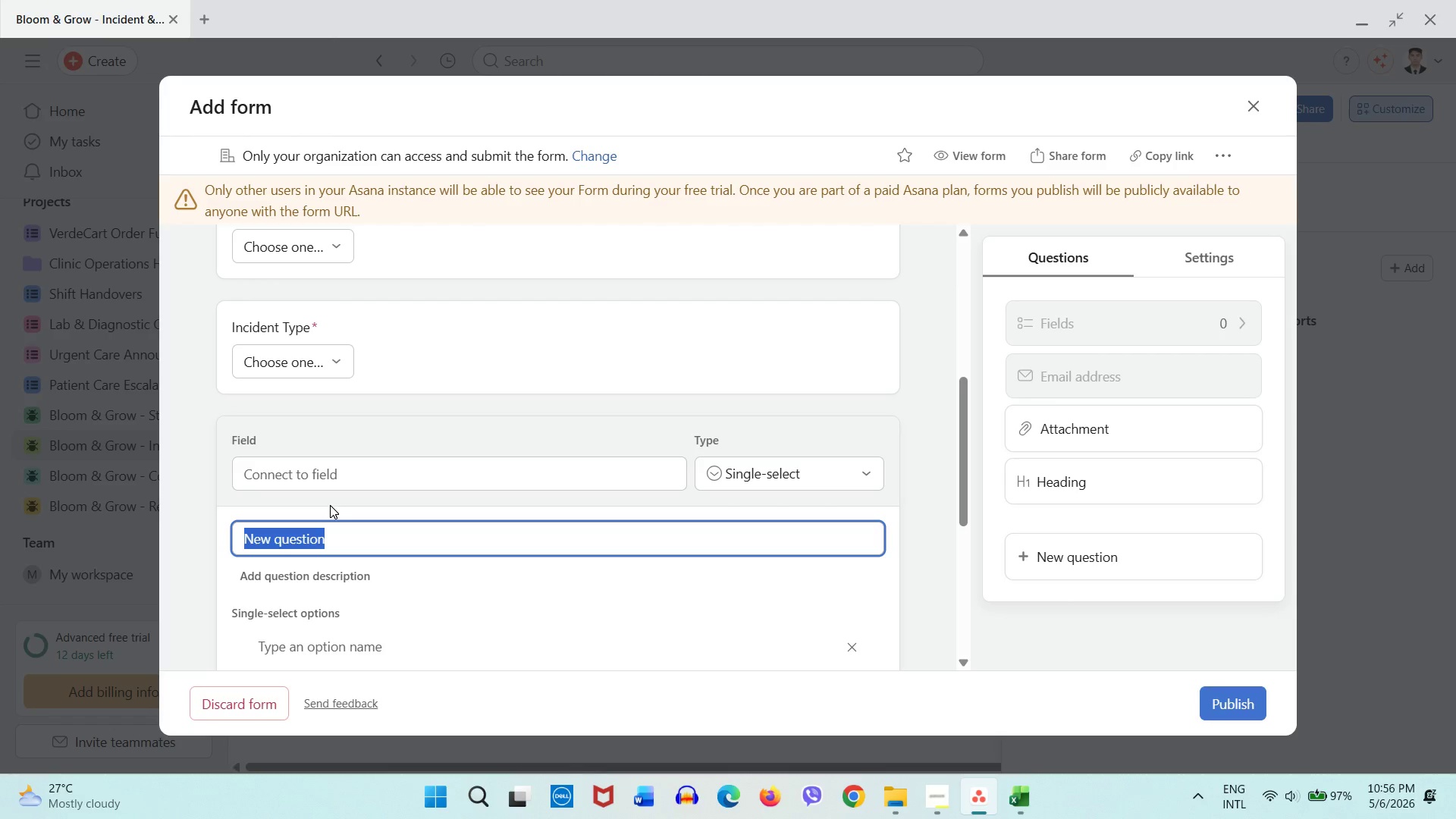 
type(Severity Level)
 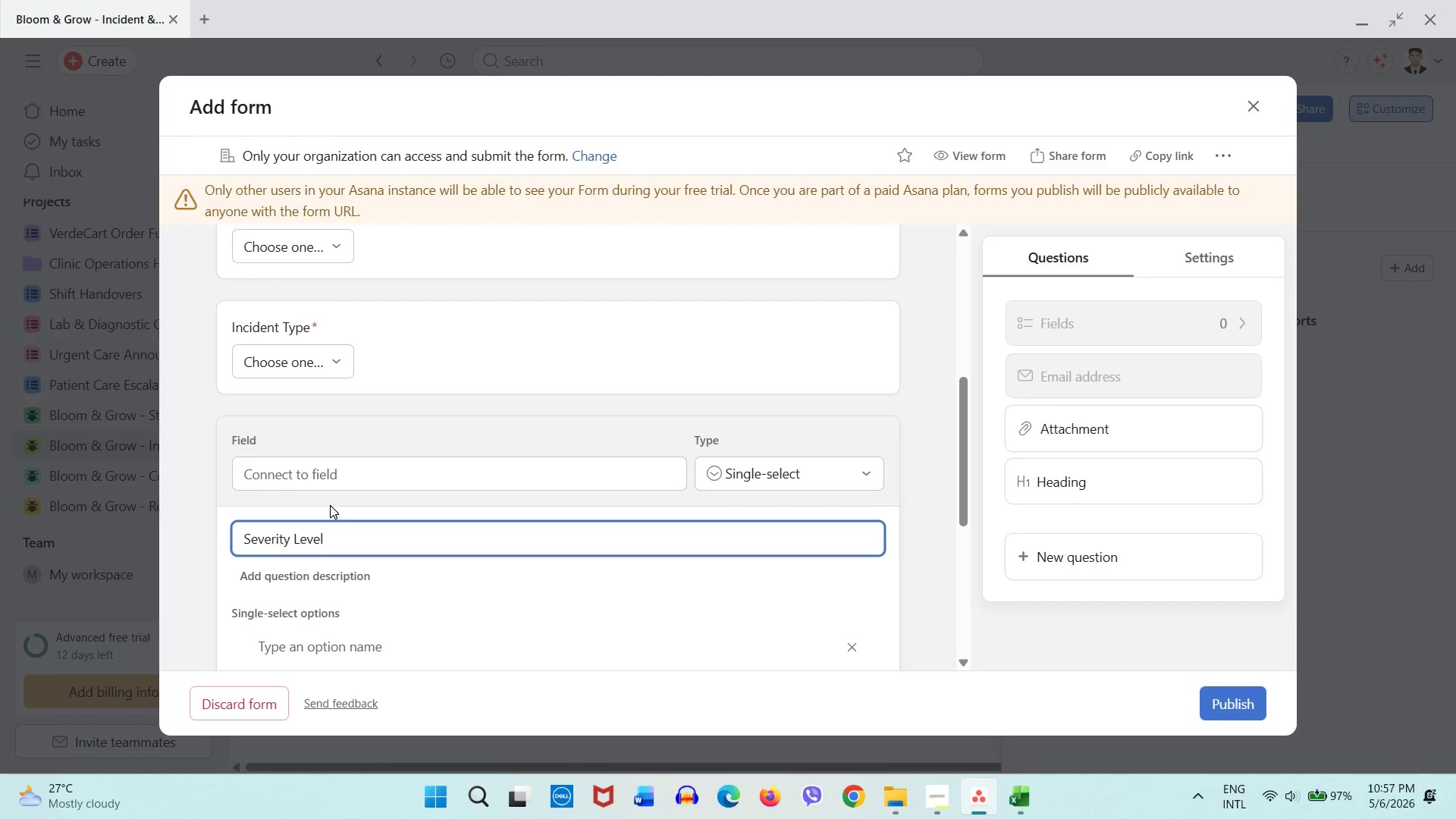 
left_click([302, 638])
 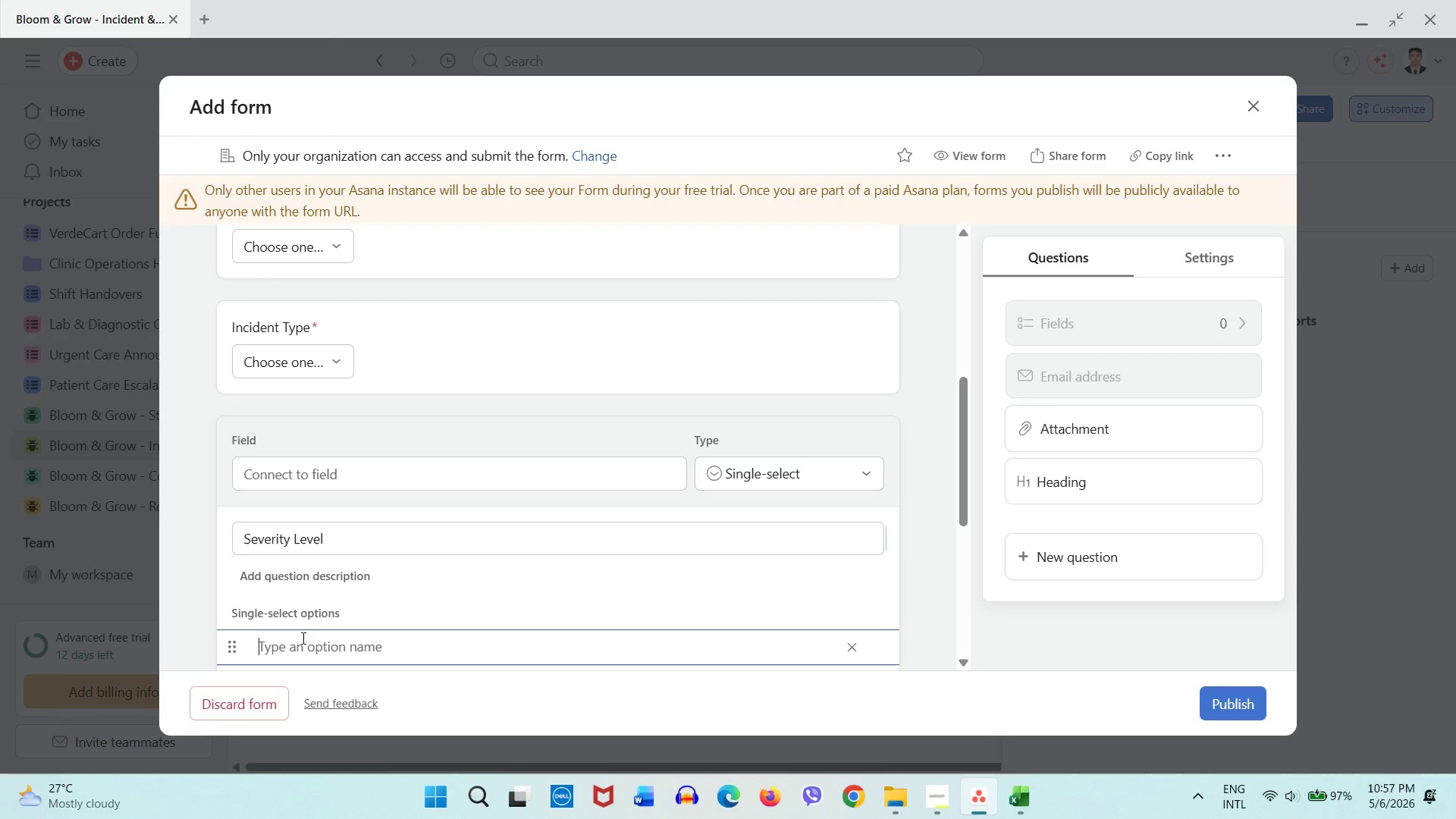 
wait(5.41)
 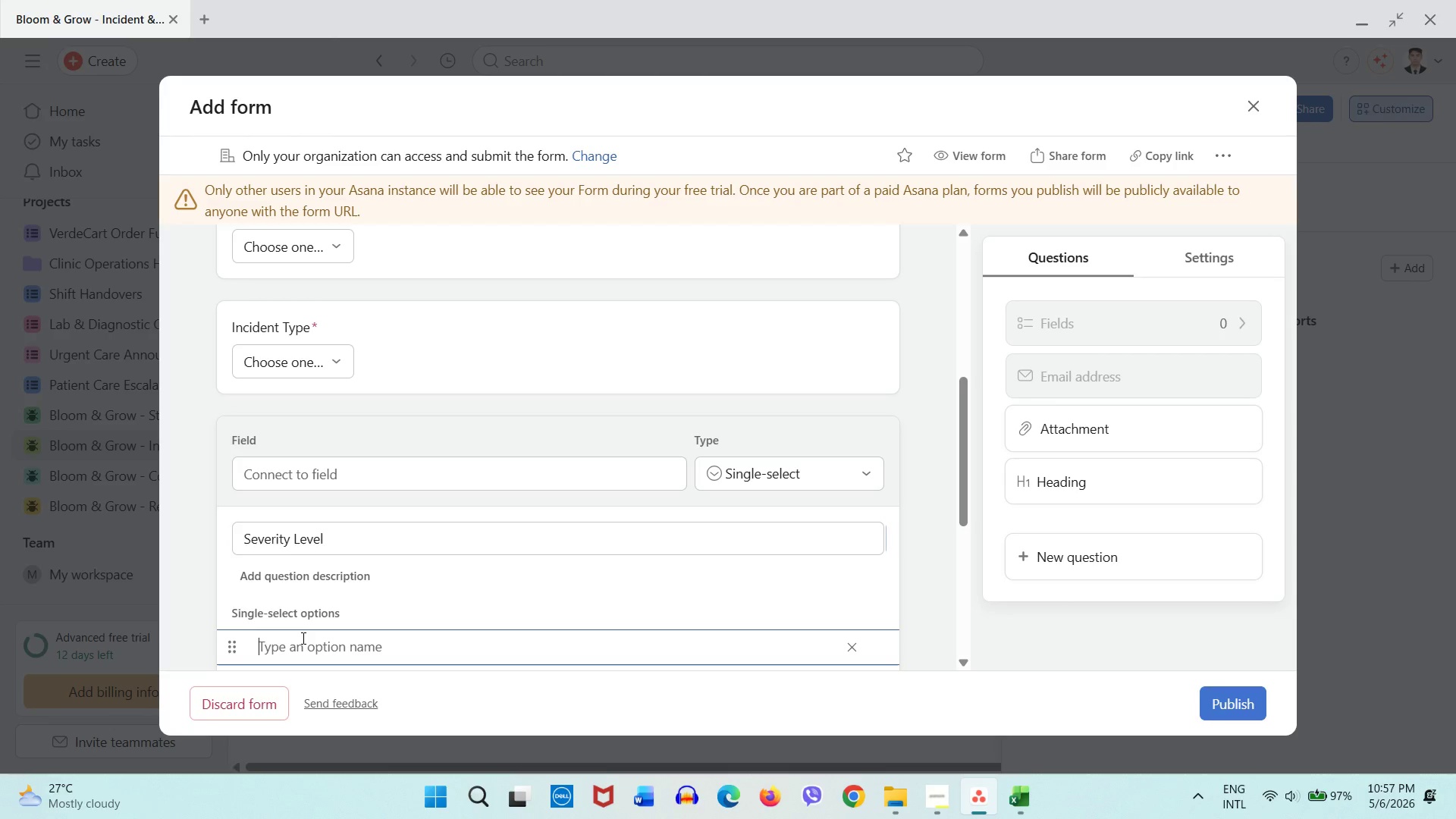 
type(Low)
 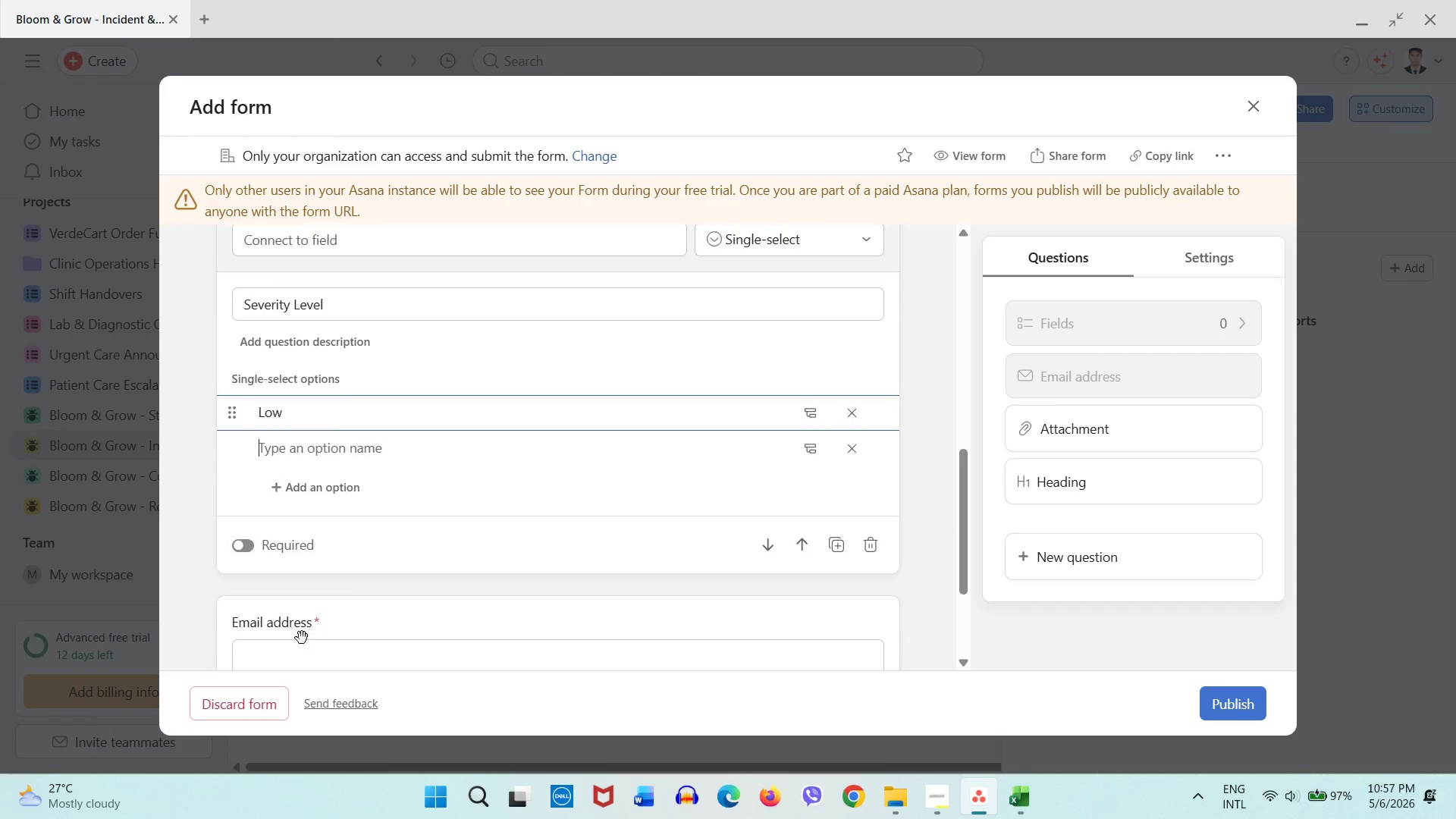 
key(Enter)
 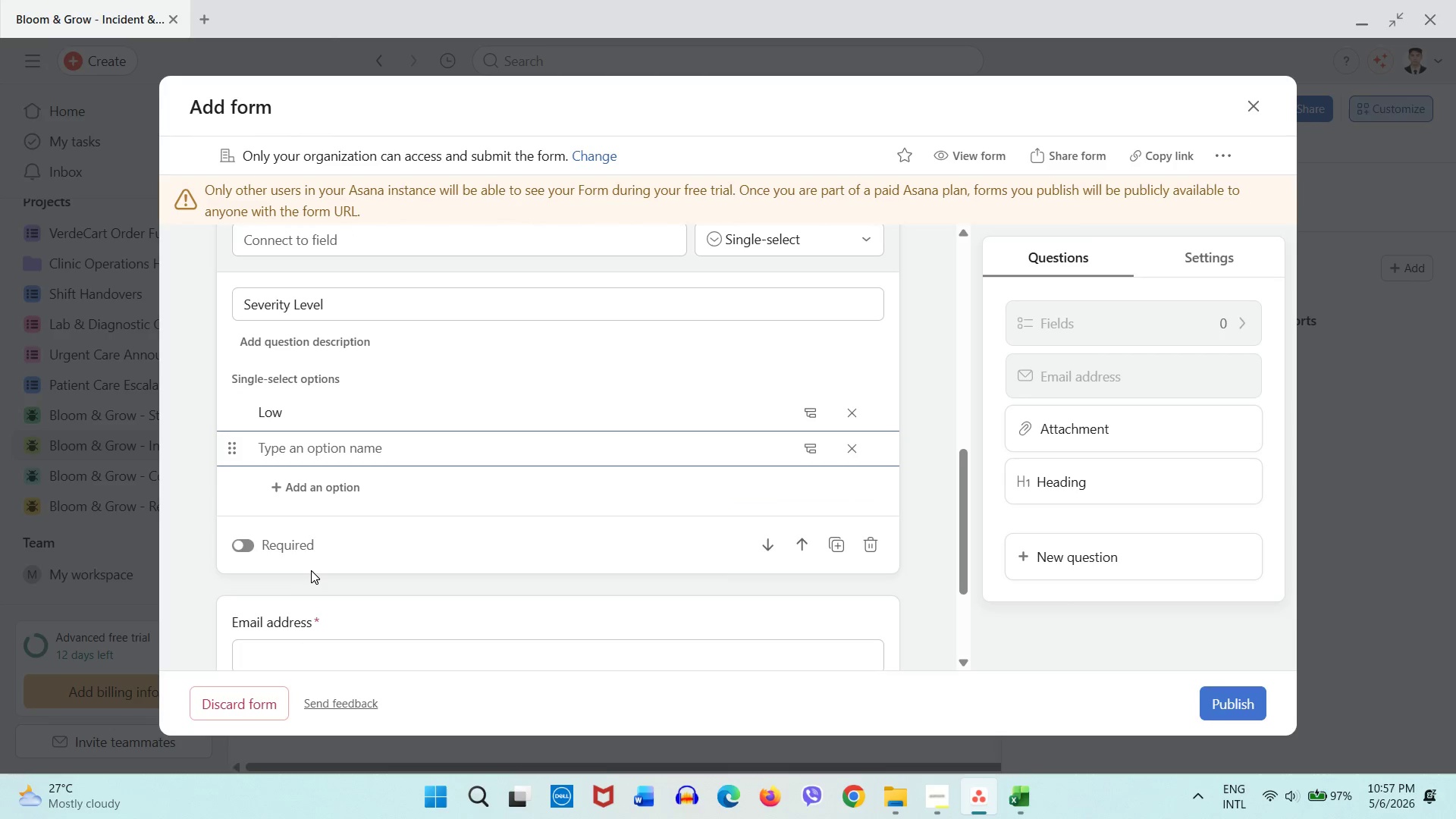 
type(Medium)
 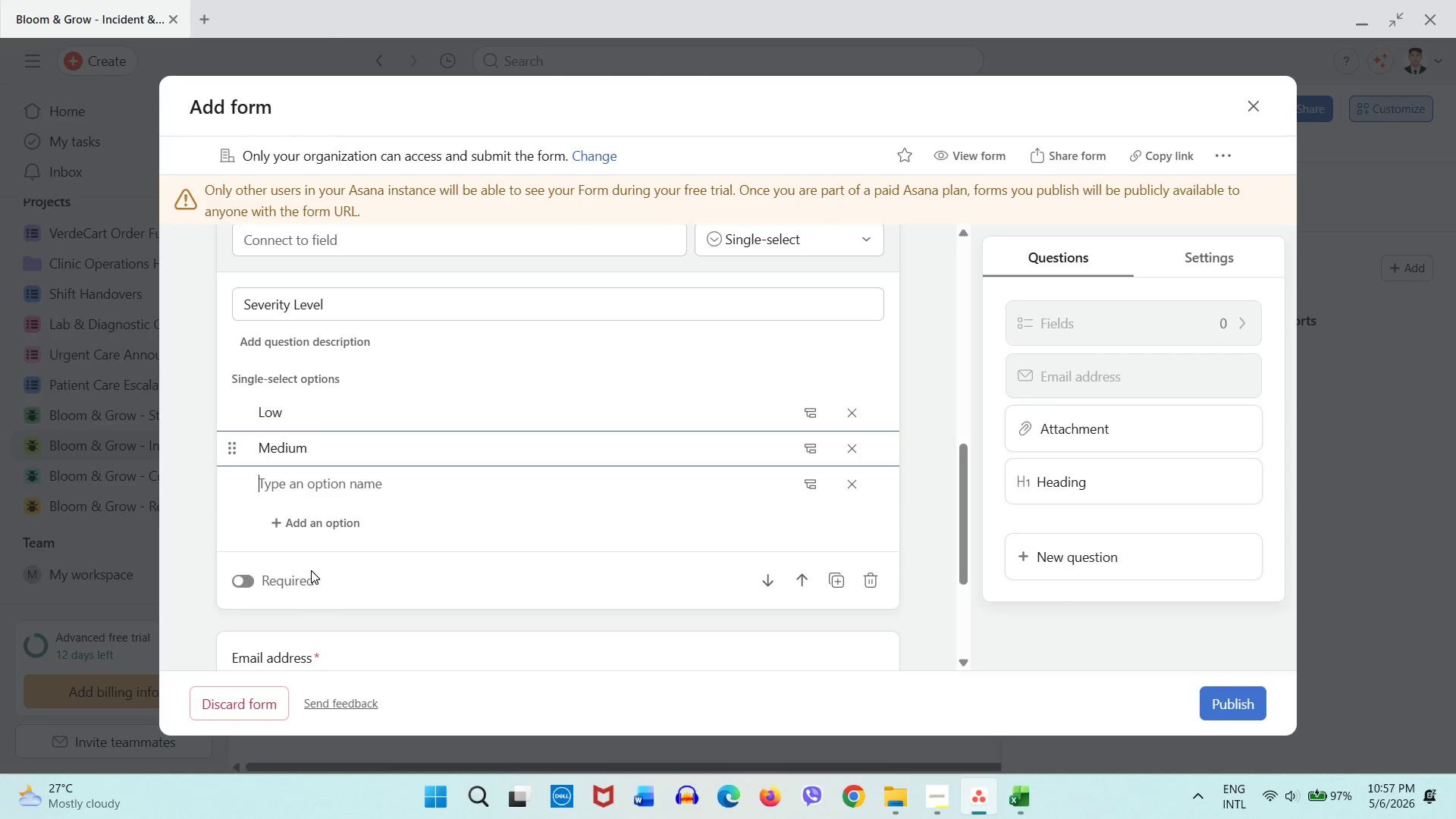 
key(Enter)
 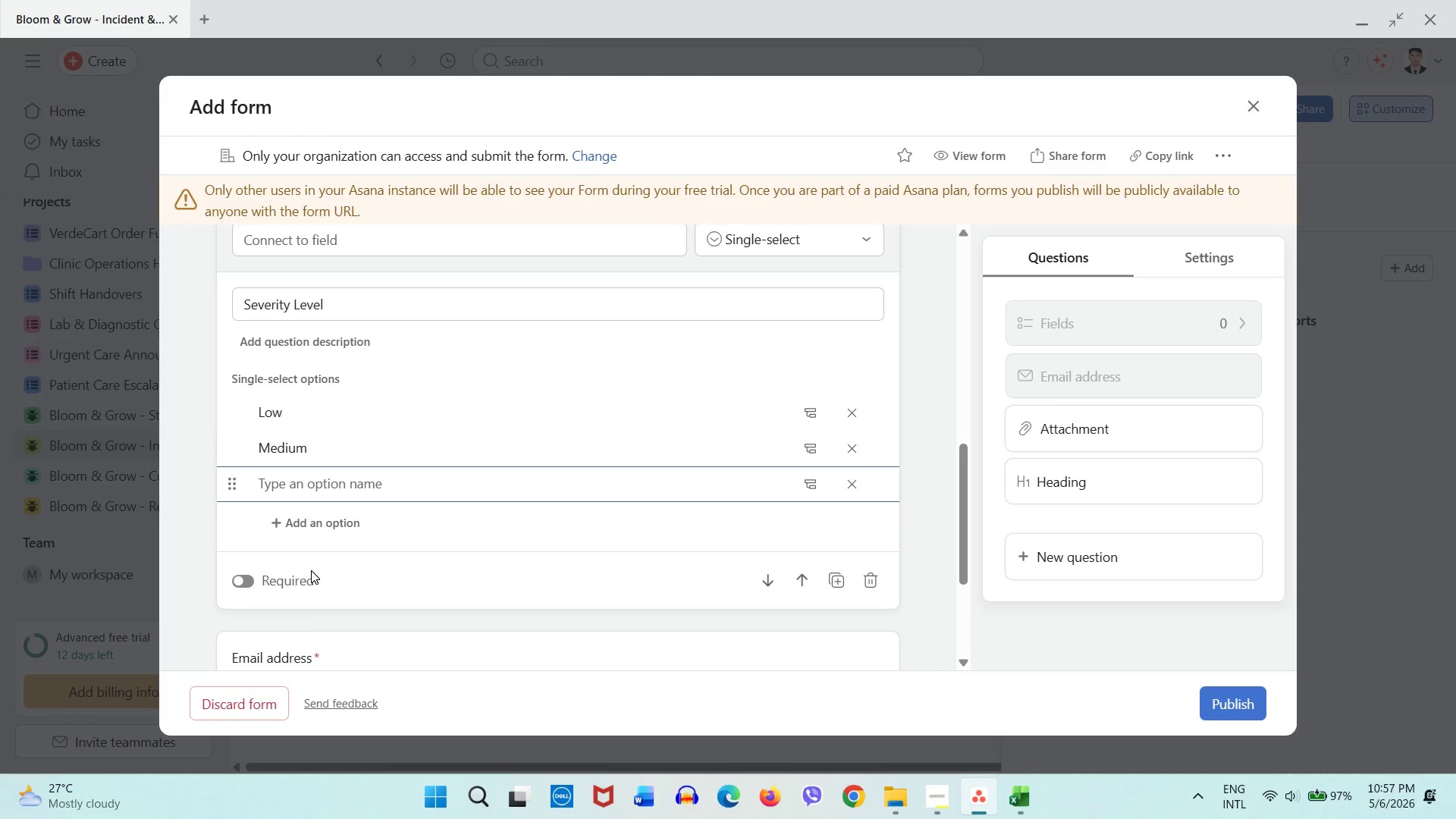 
type(High)
 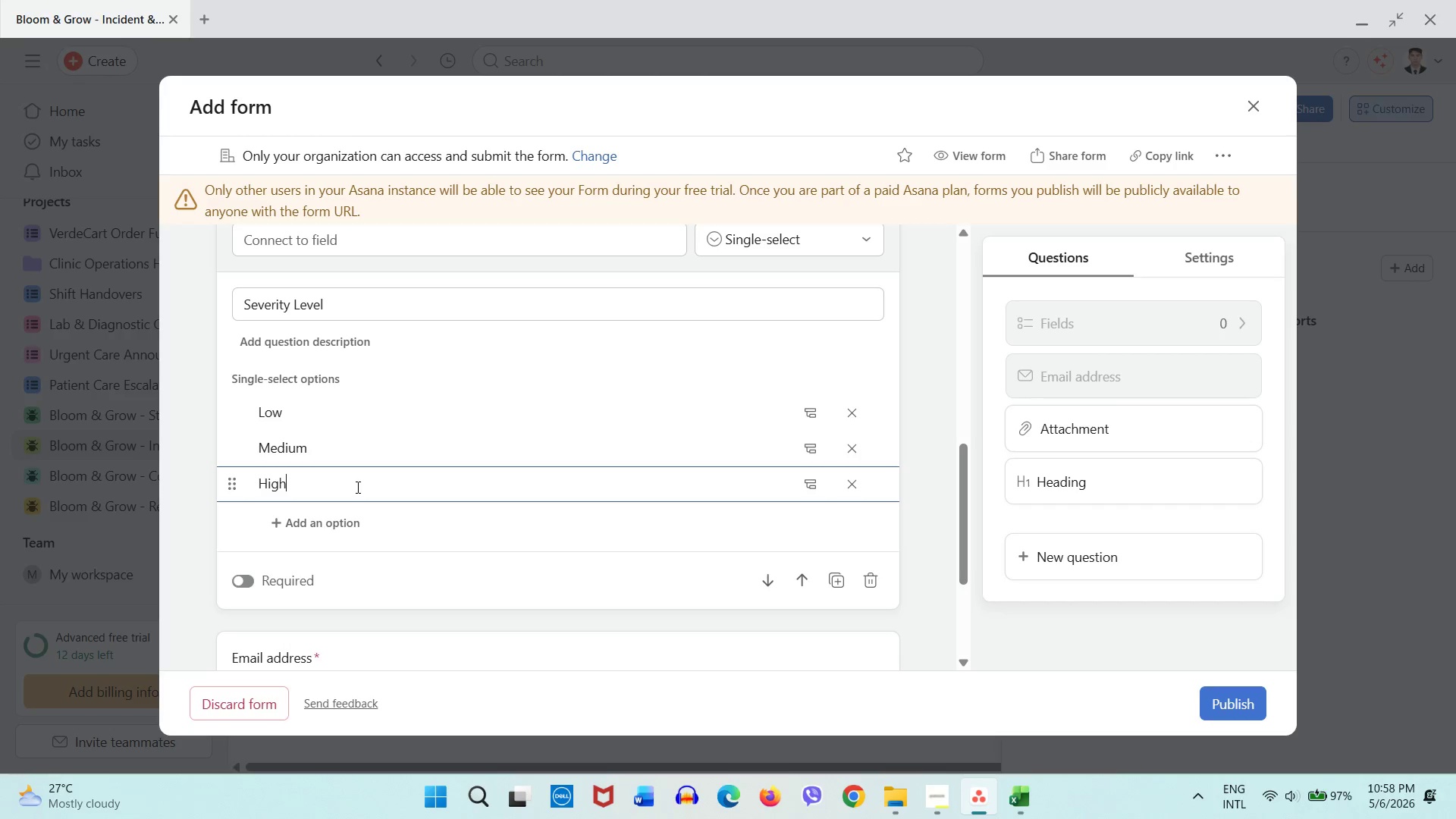 
wait(52.76)
 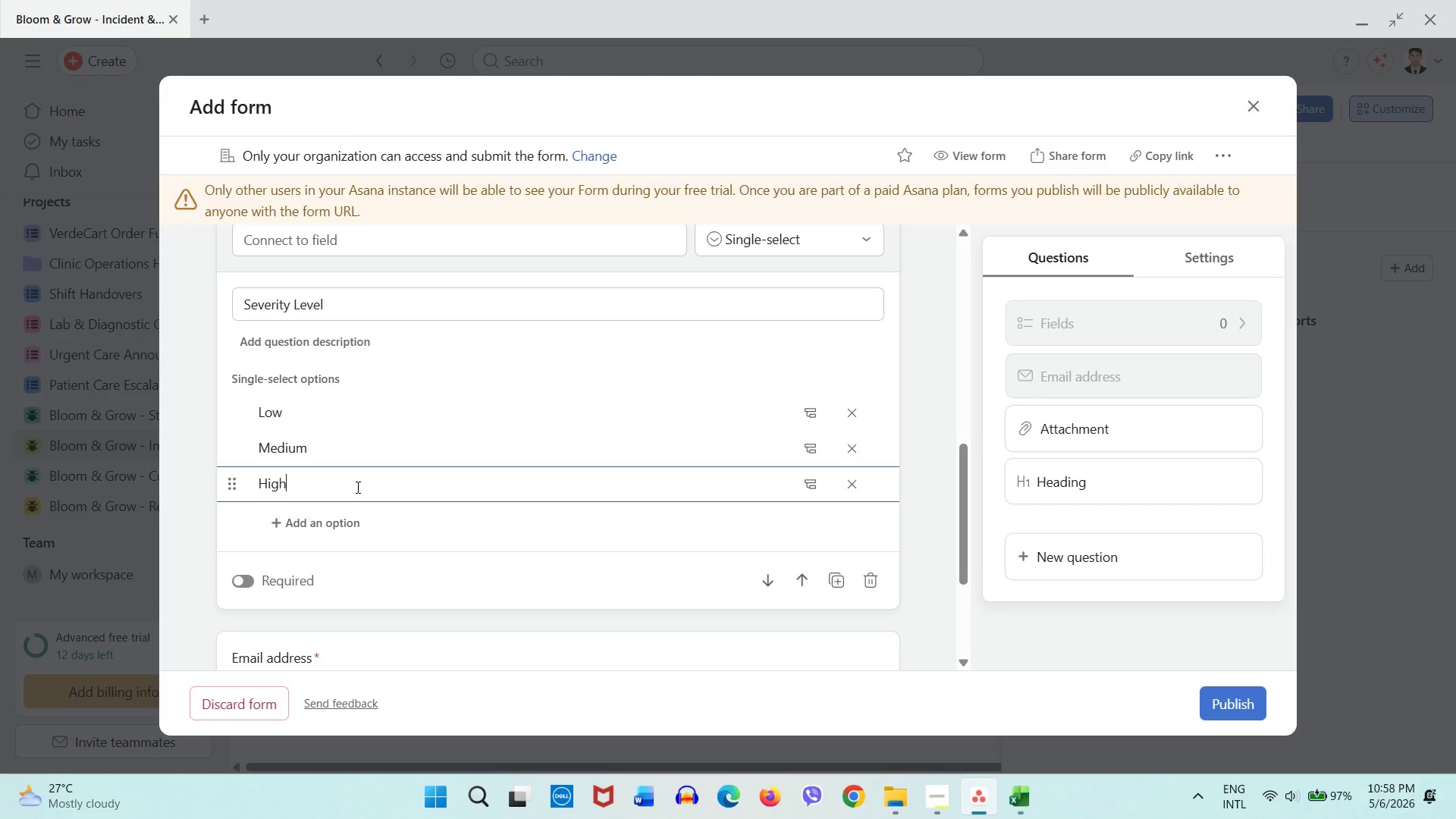 
double_click([211, 515])
 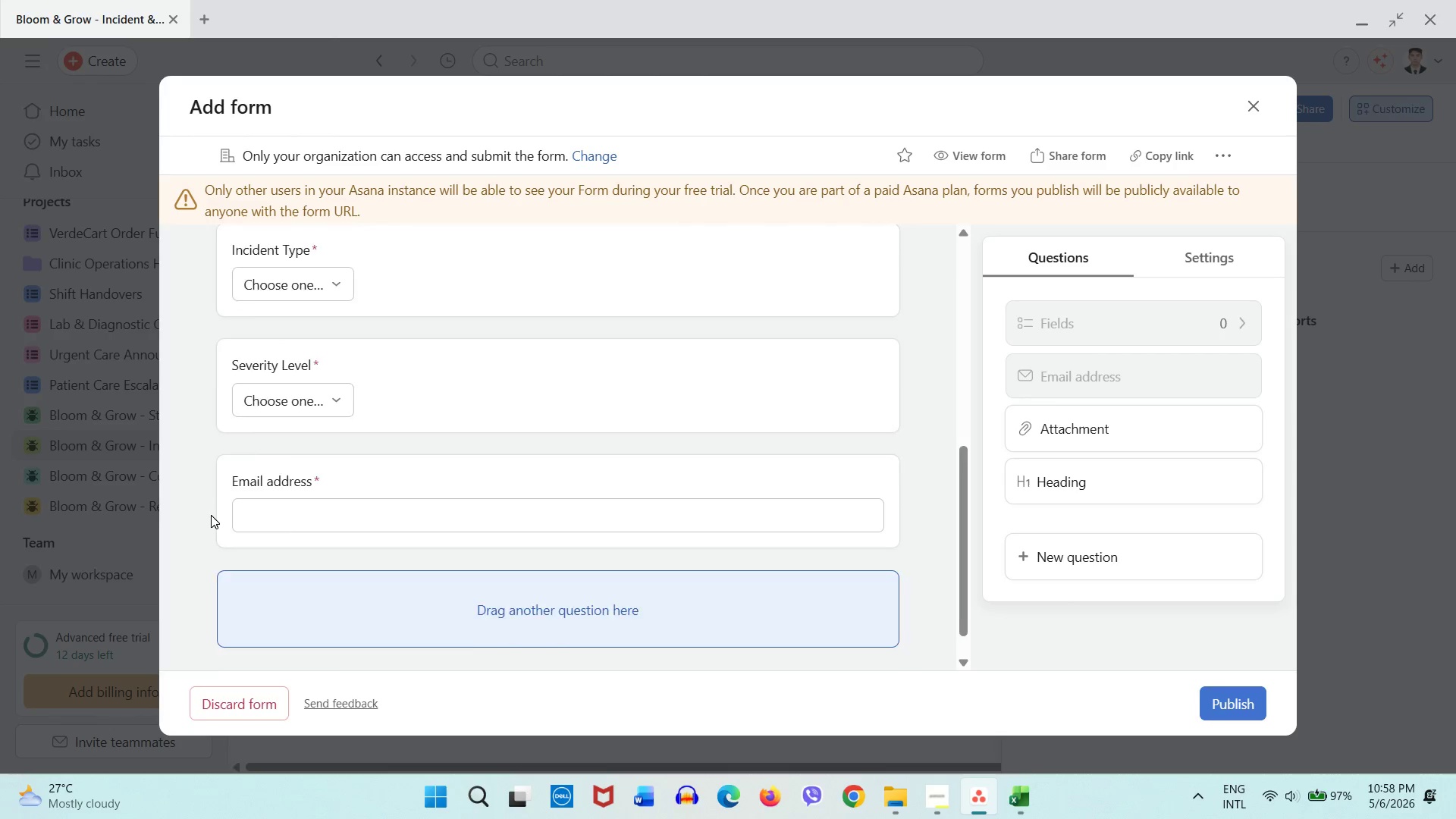 
scroll: coordinate [211, 515], scroll_direction: up, amount: 2.0
 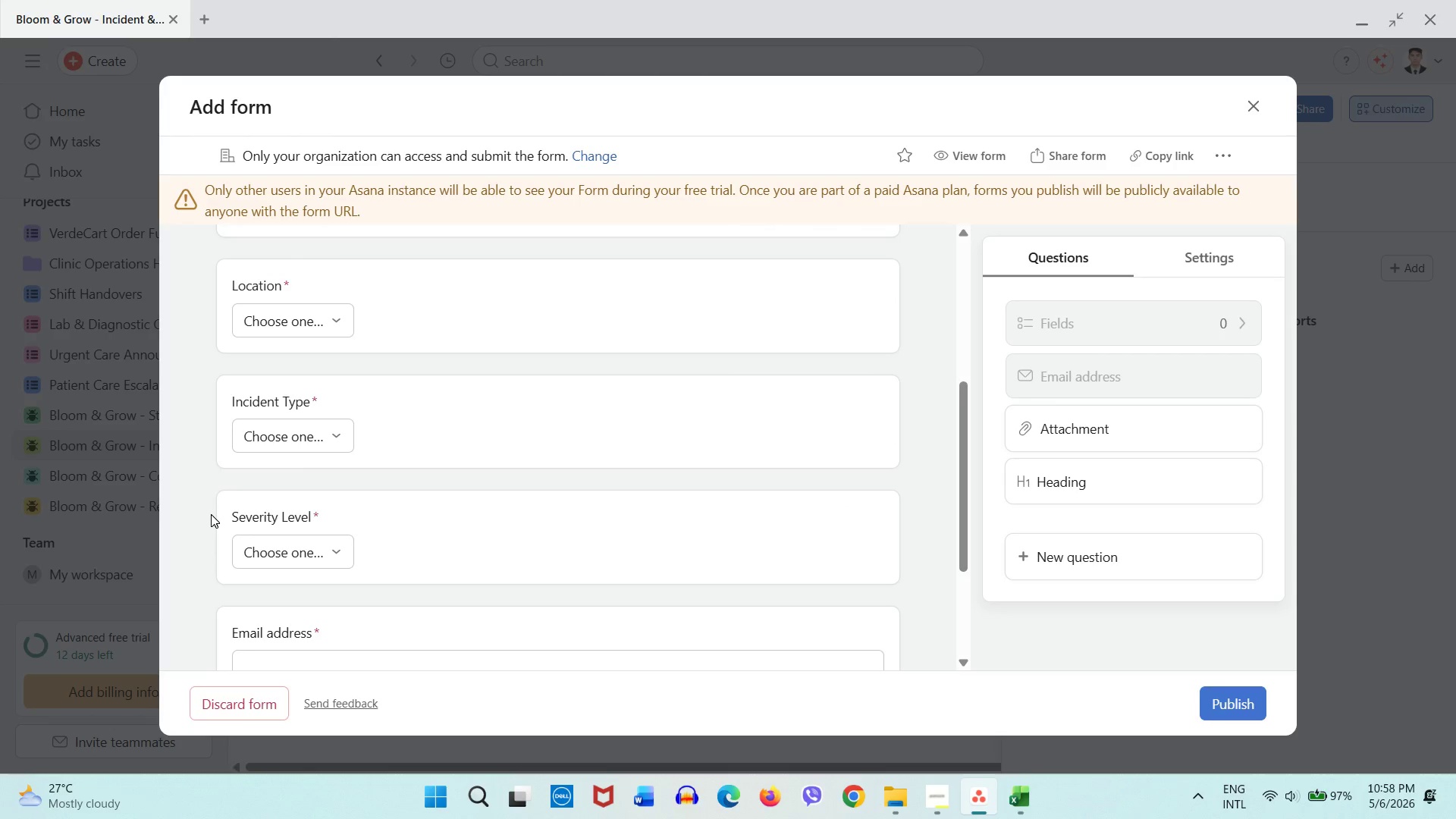 
scroll: coordinate [211, 514], scroll_direction: down, amount: 2.0
 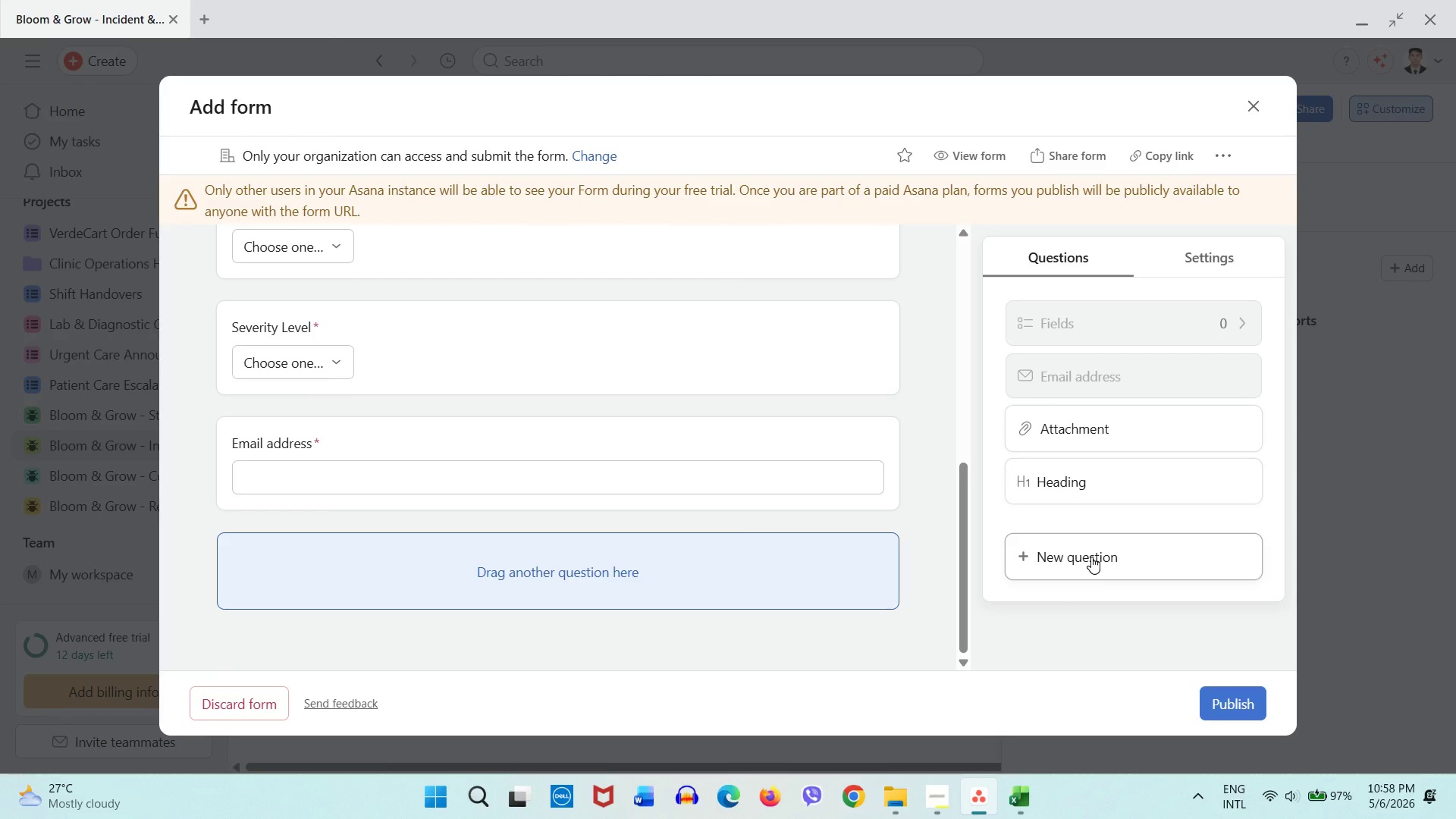 
left_click_drag(start_coordinate=[1091, 557], to_coordinate=[355, 413])
 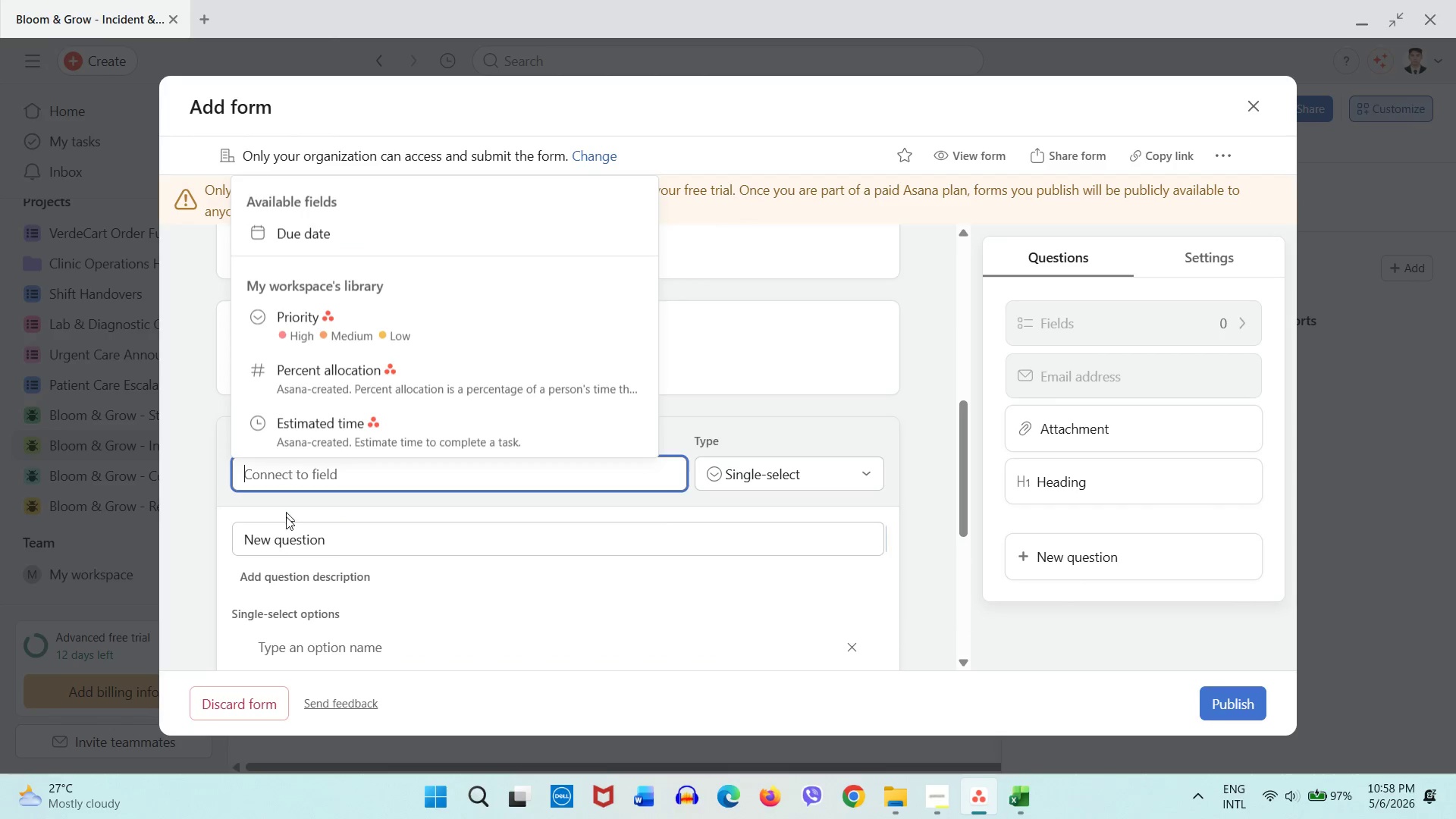 
double_click([286, 535])
 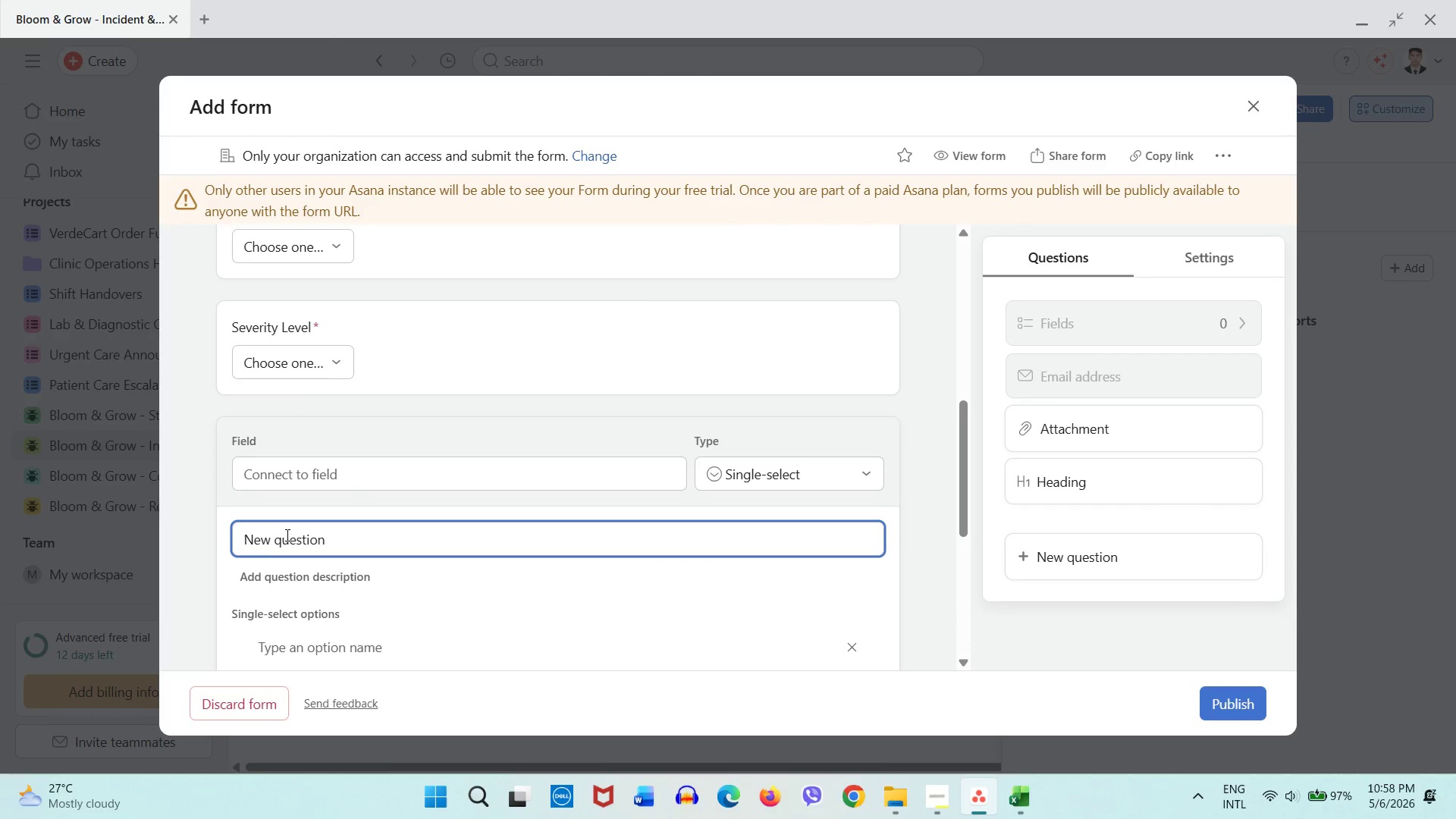 
double_click([286, 535])
 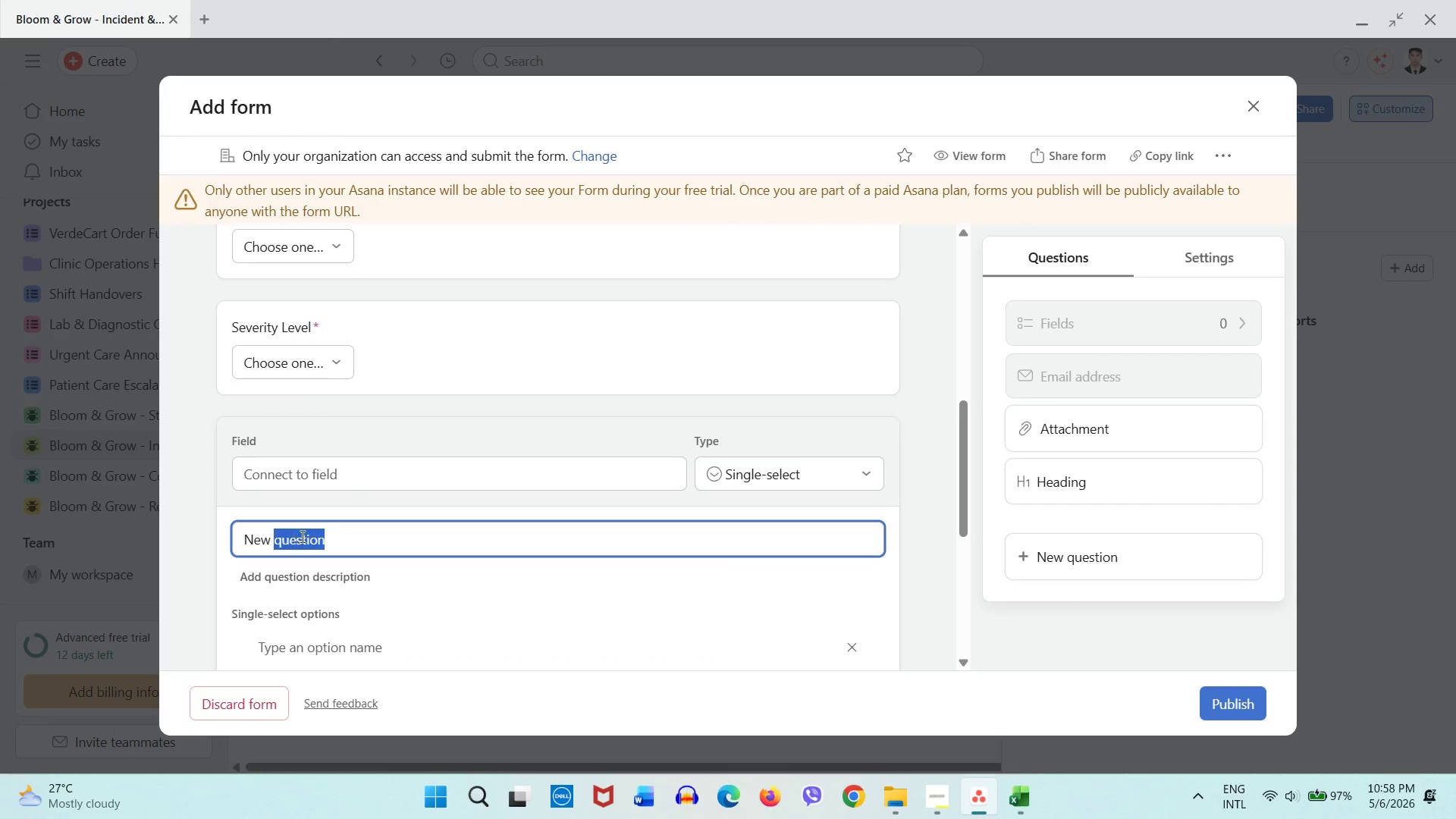 
left_click([311, 536])
 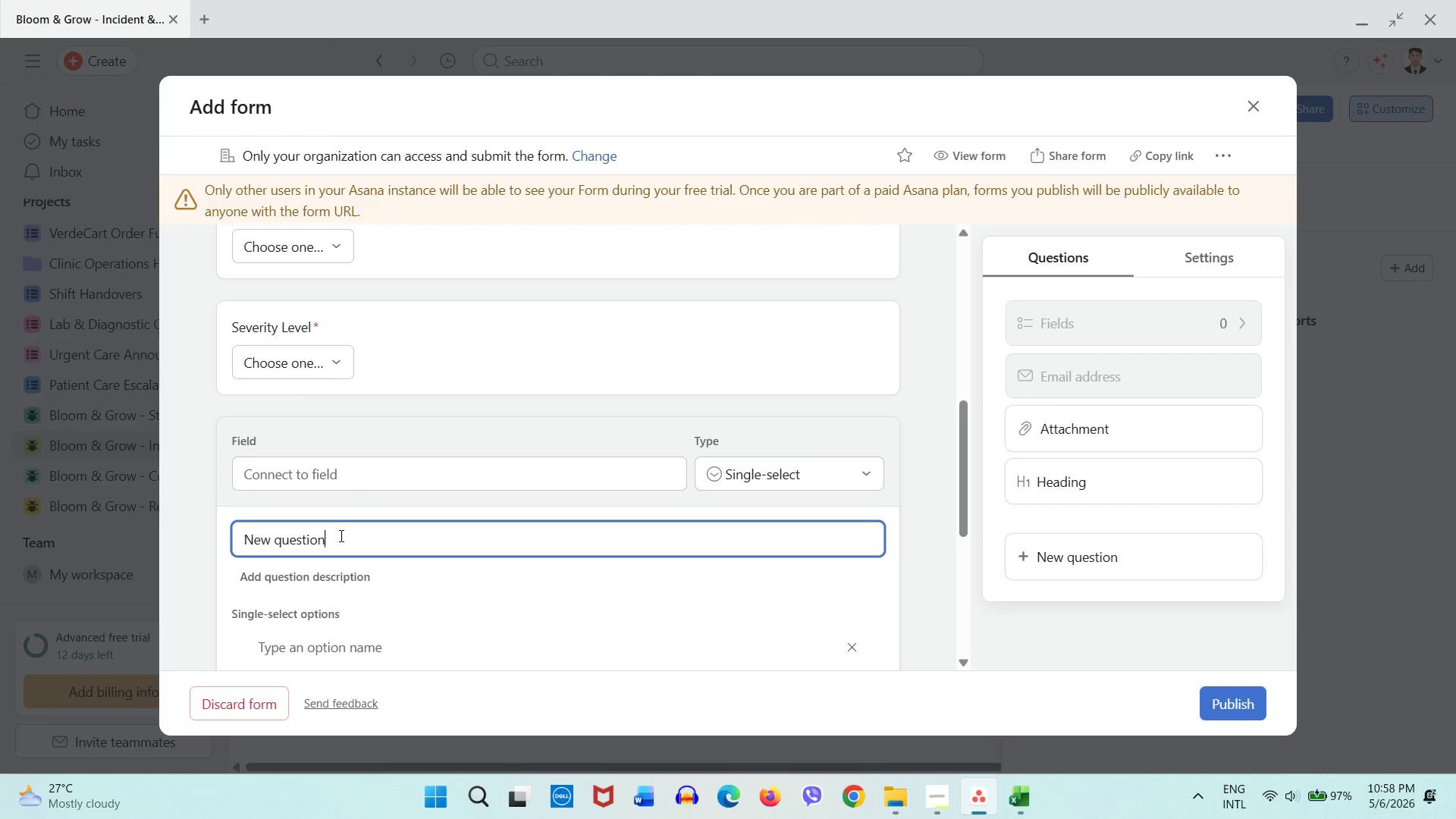 
left_click_drag(start_coordinate=[340, 535], to_coordinate=[231, 530])
 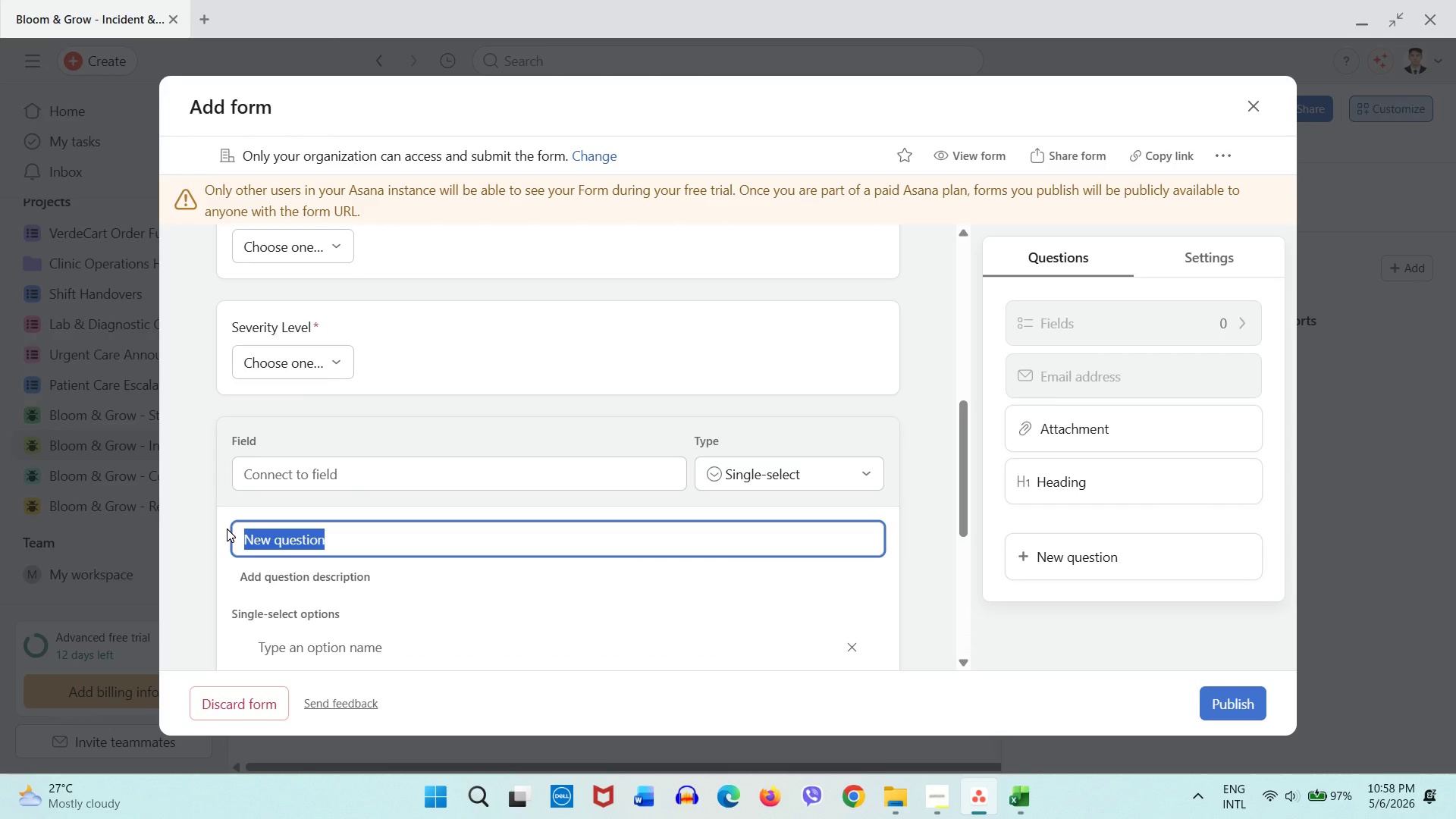 
hold_key(key=ShiftLeft, duration=0.41)
 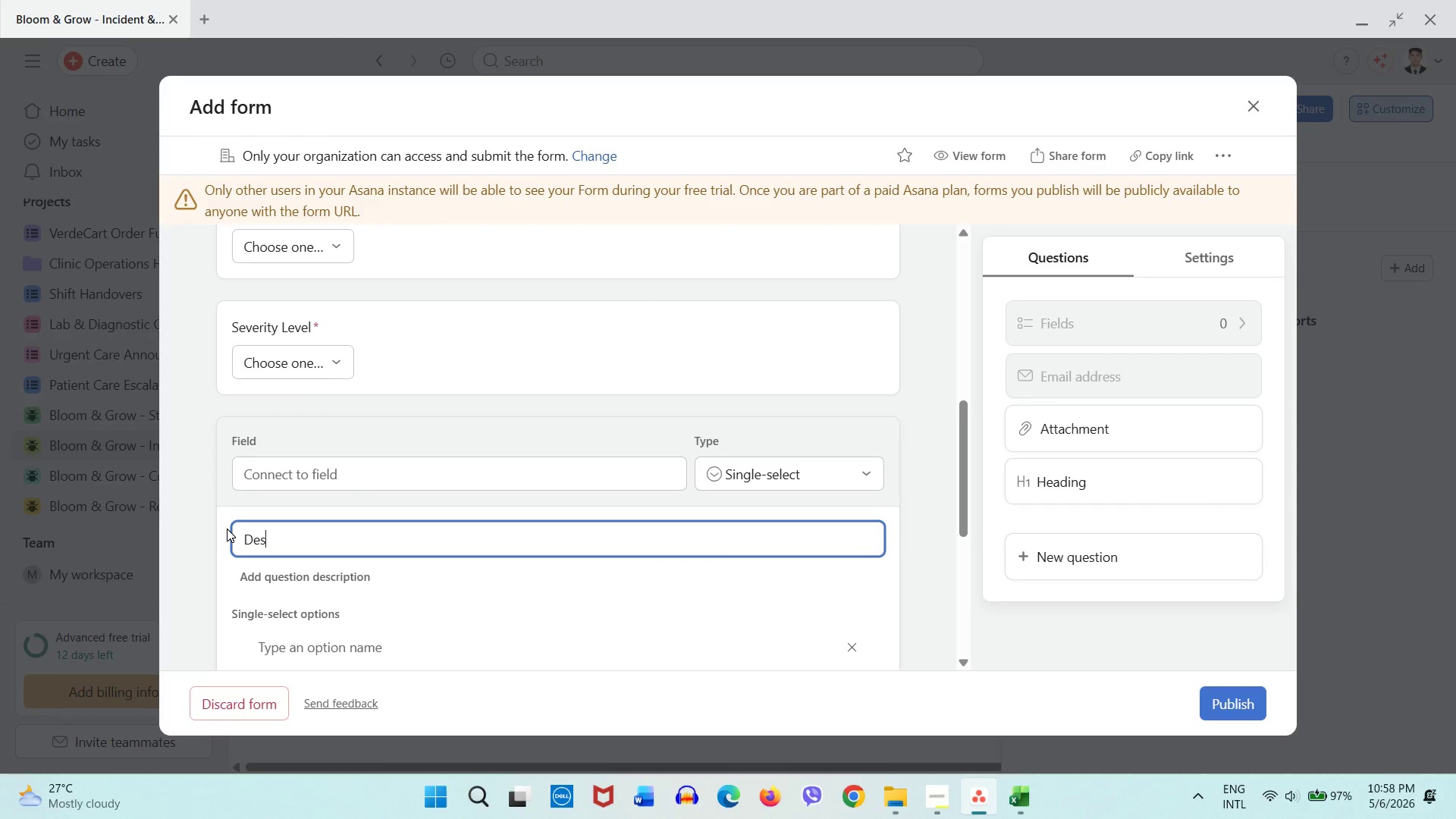 
type(description)
 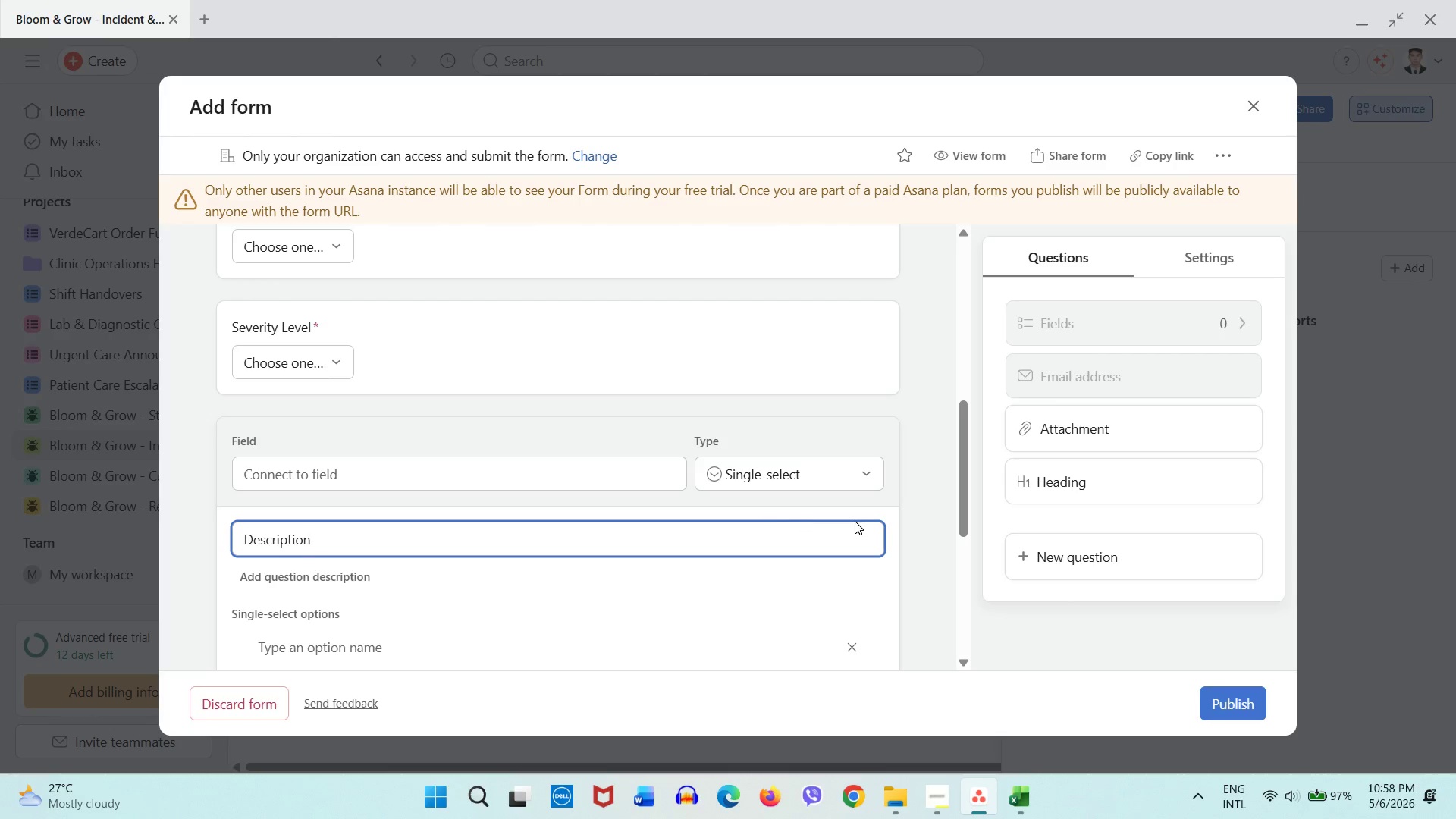 
left_click([818, 483])
 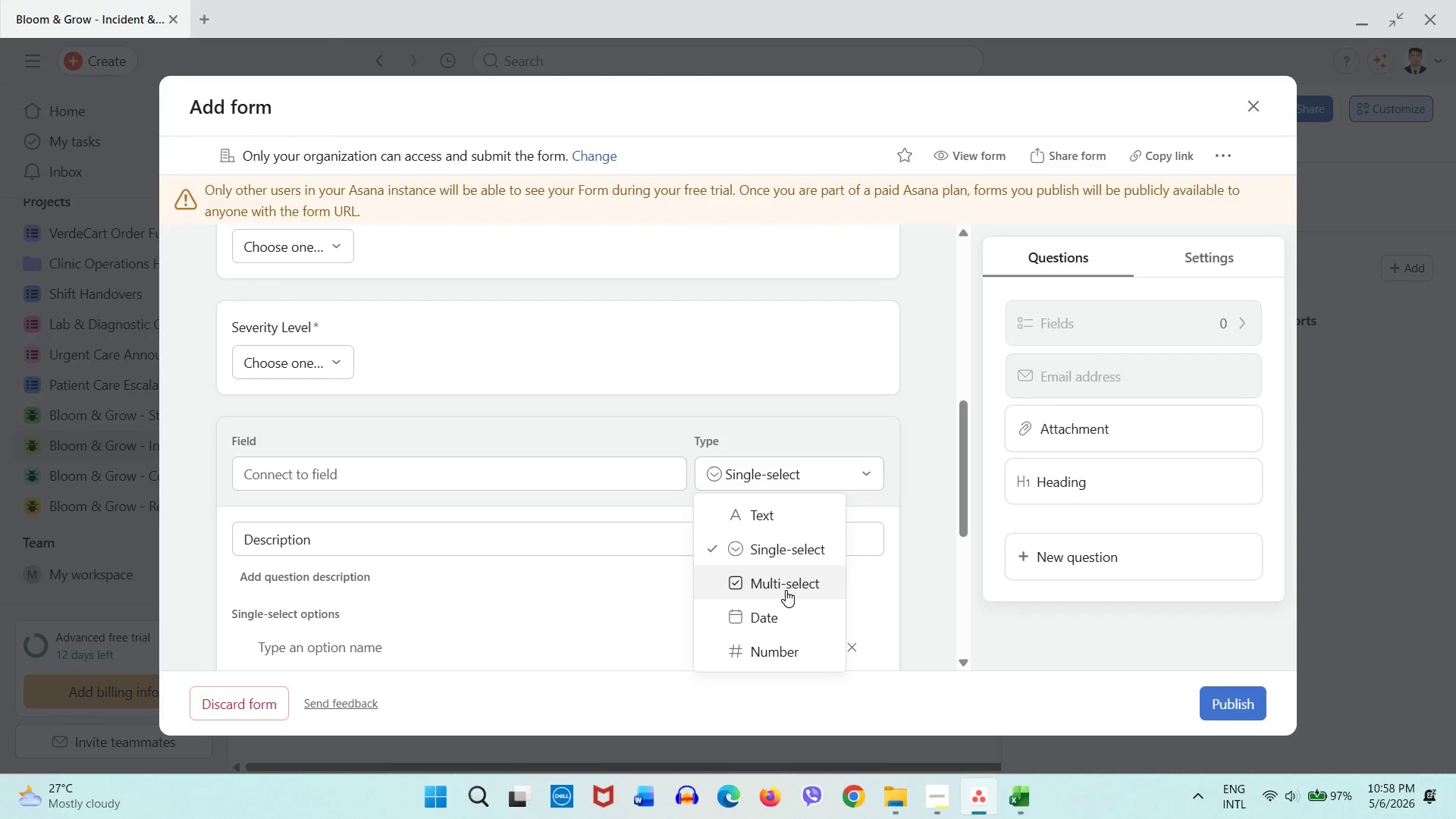 
scroll: coordinate [907, 623], scroll_direction: down, amount: 3.0
 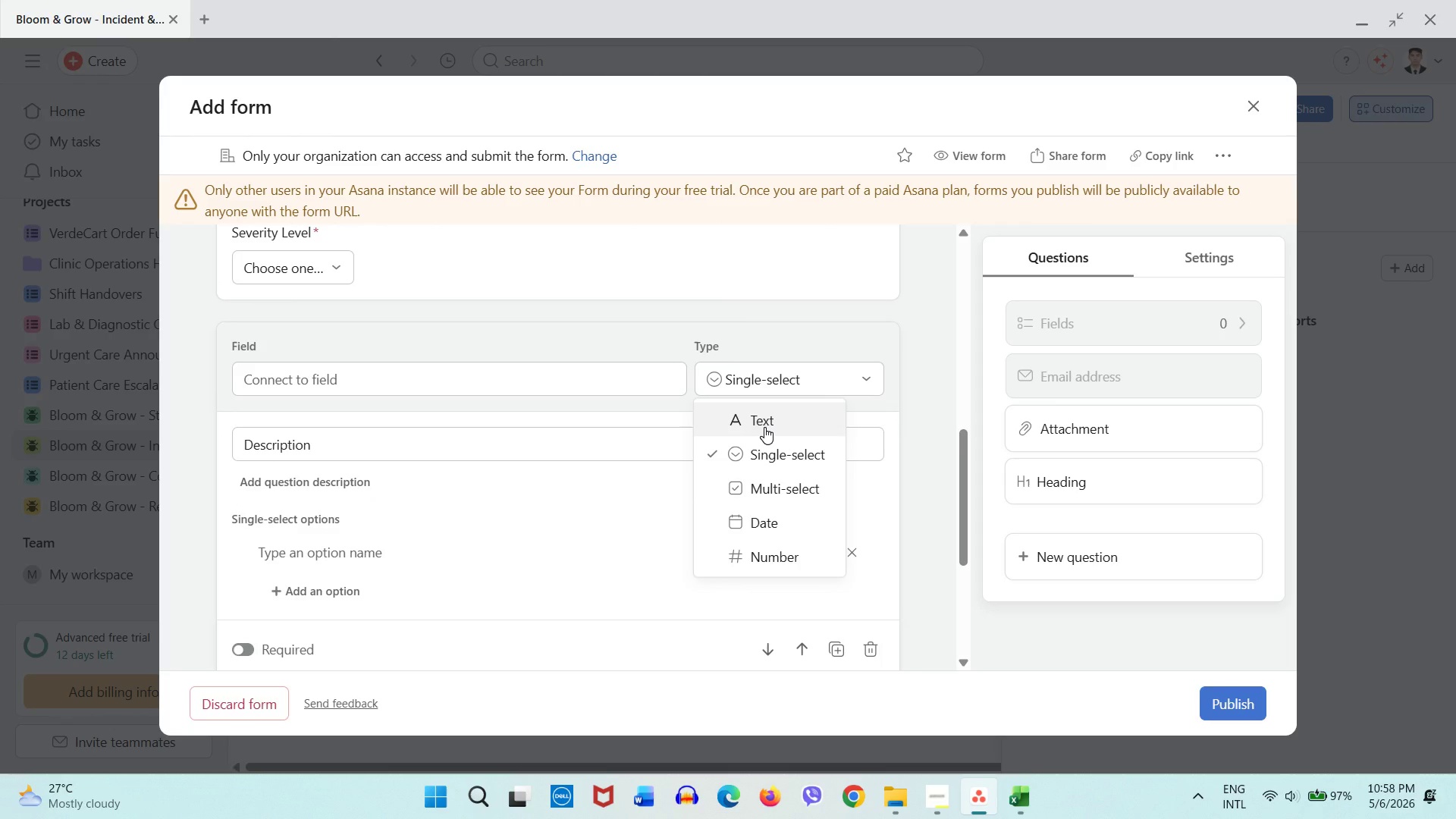 
left_click([764, 427])
 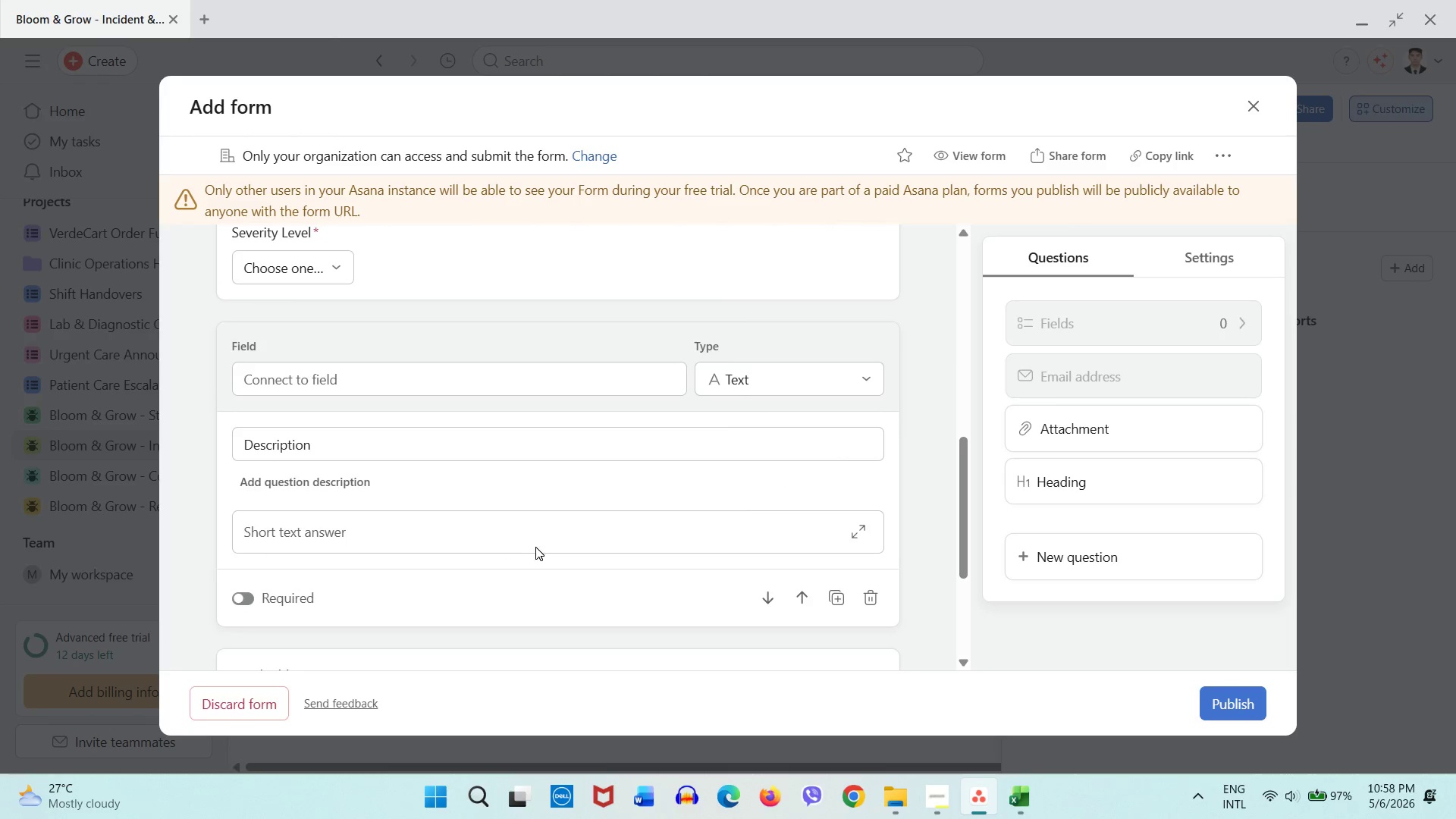 
left_click([339, 523])
 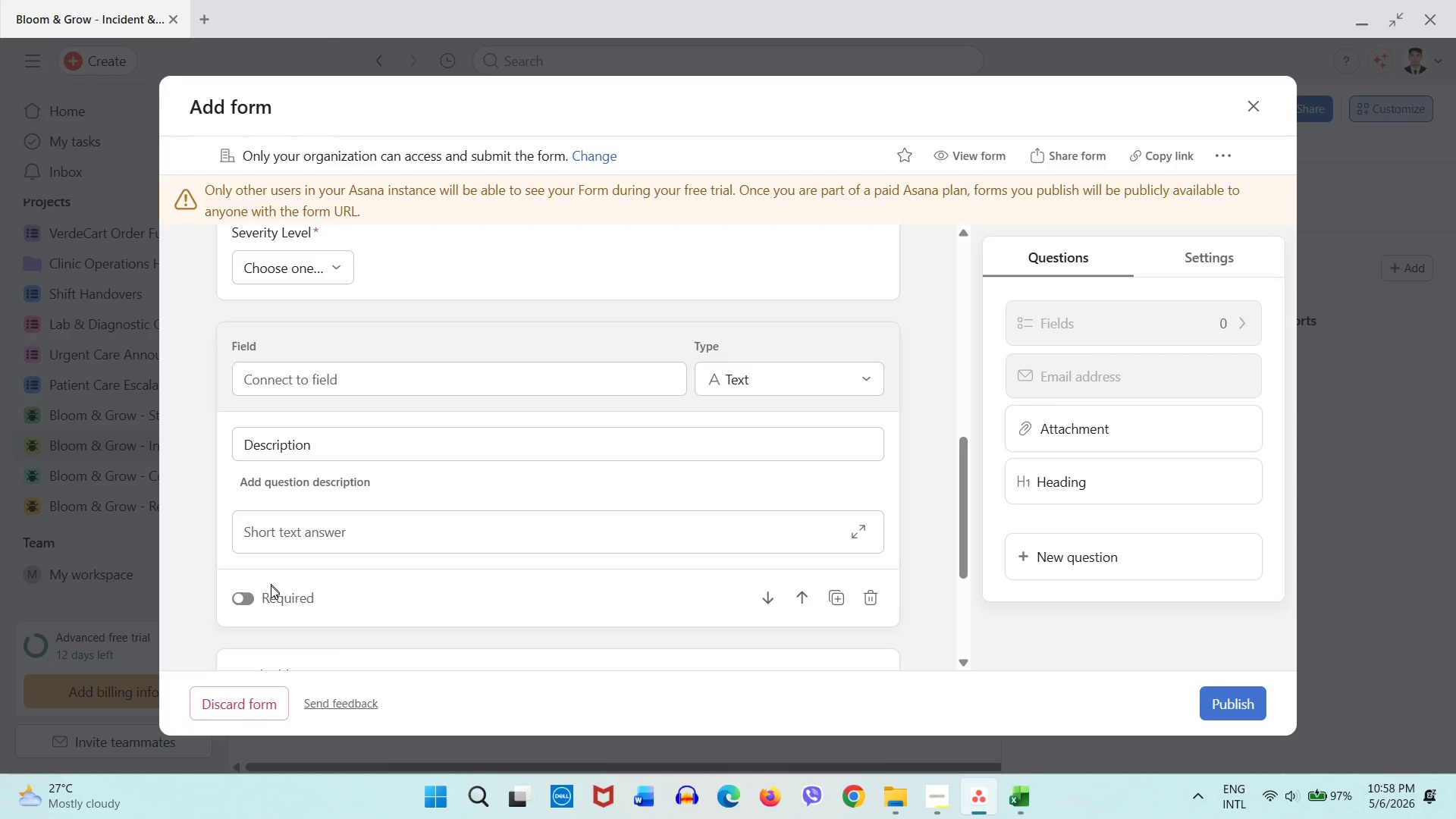 
left_click([241, 597])
 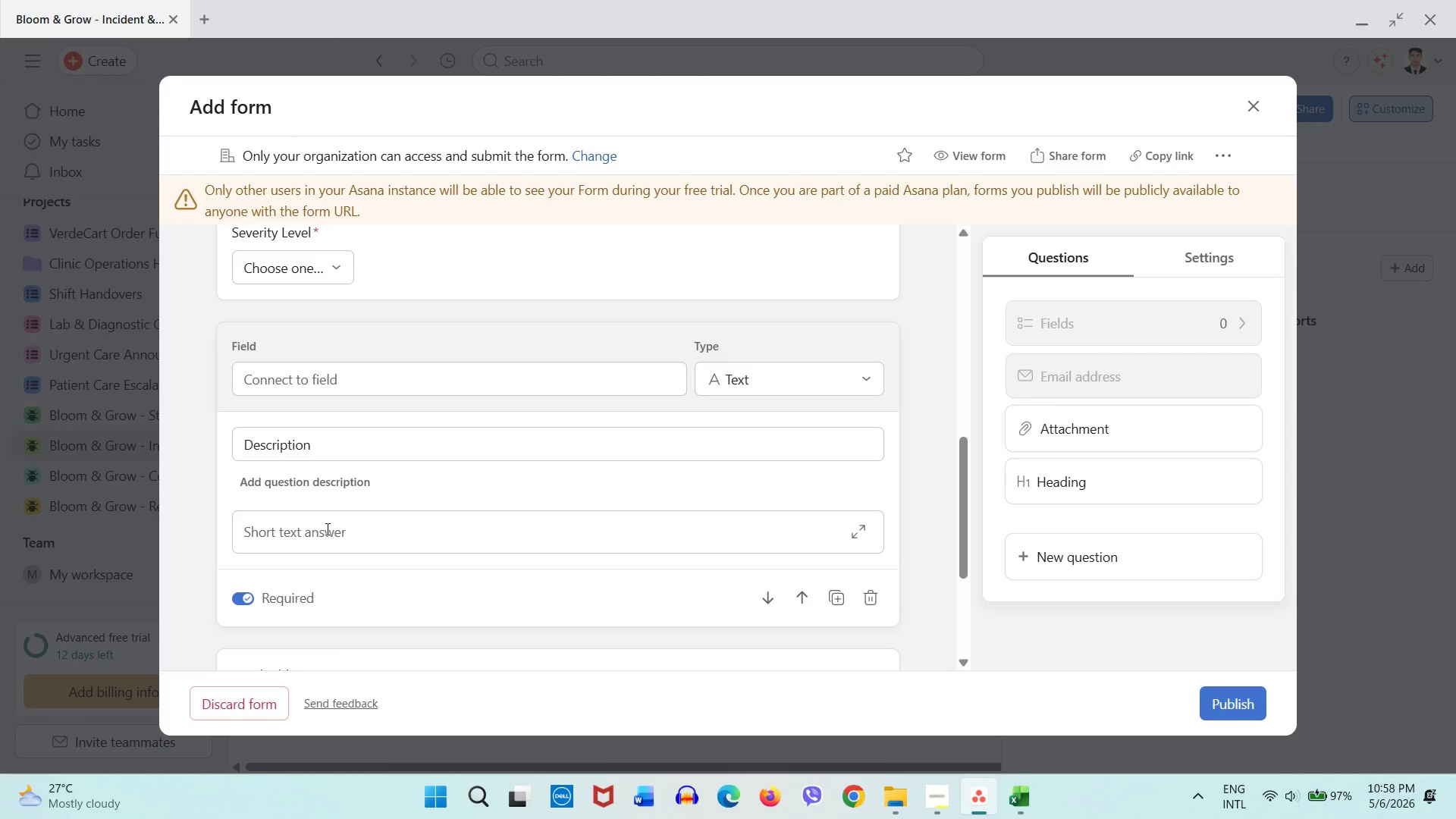 
double_click([312, 529])
 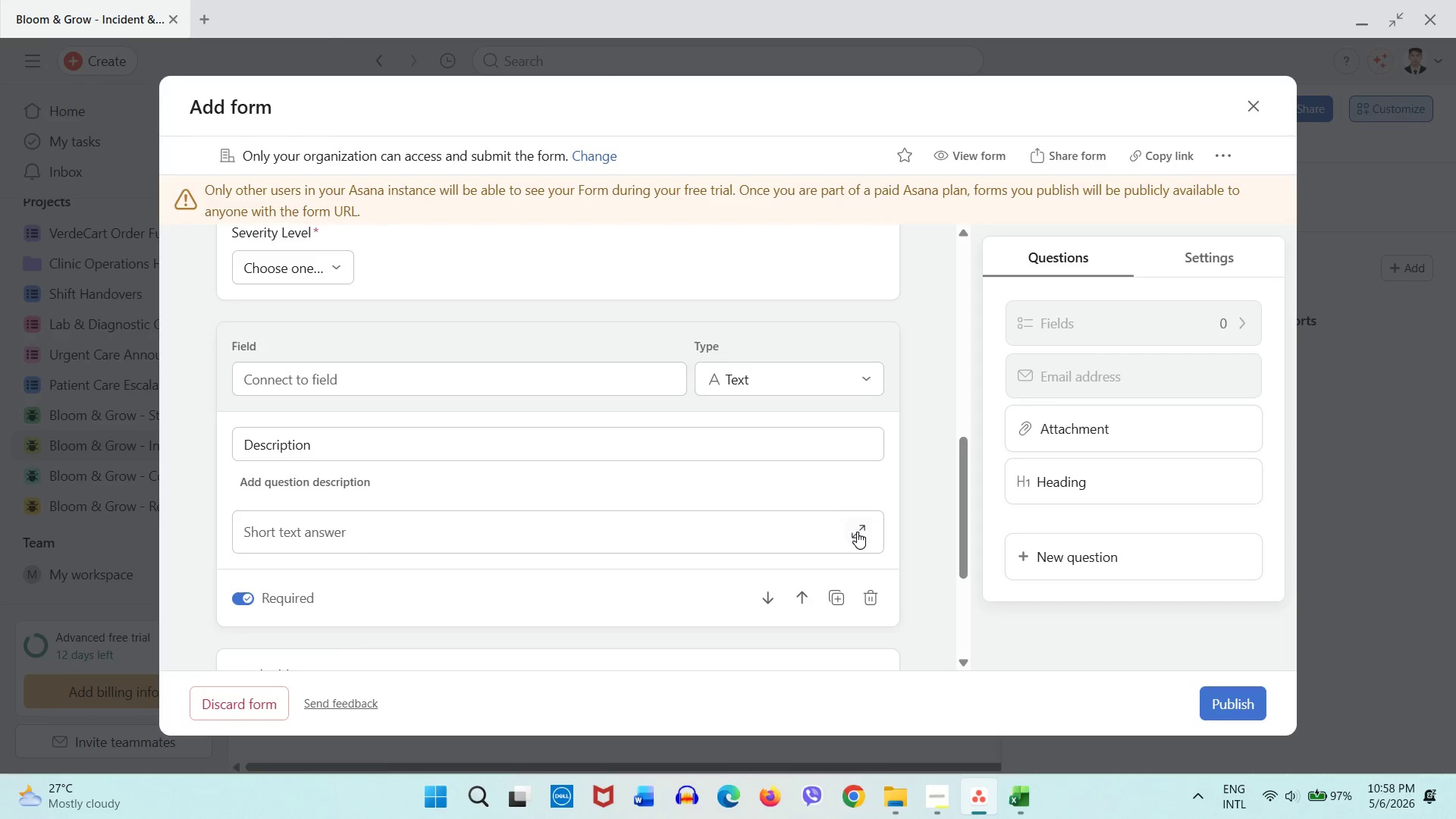 
left_click([857, 532])
 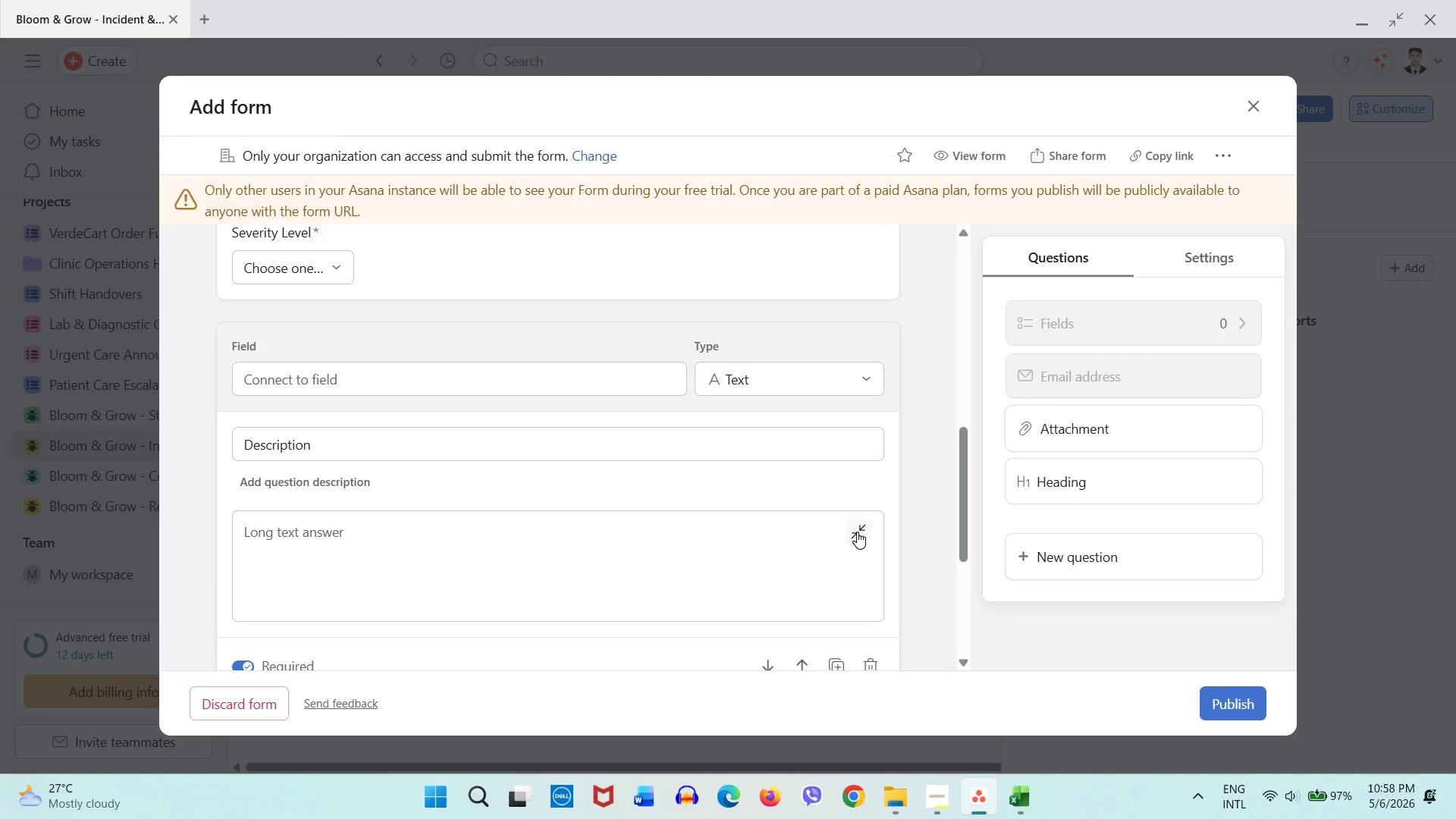 
left_click([857, 532])
 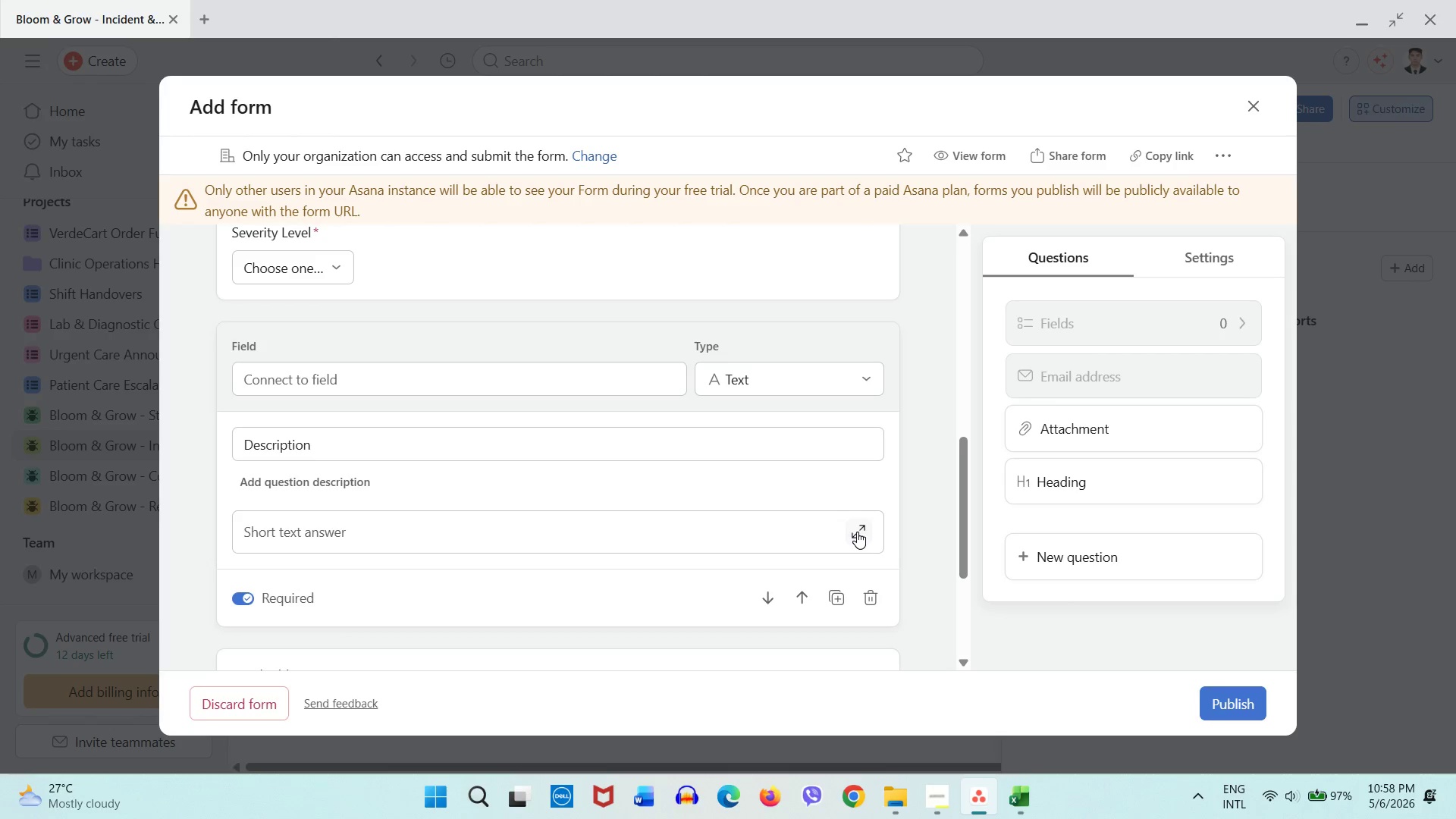 
left_click([857, 532])
 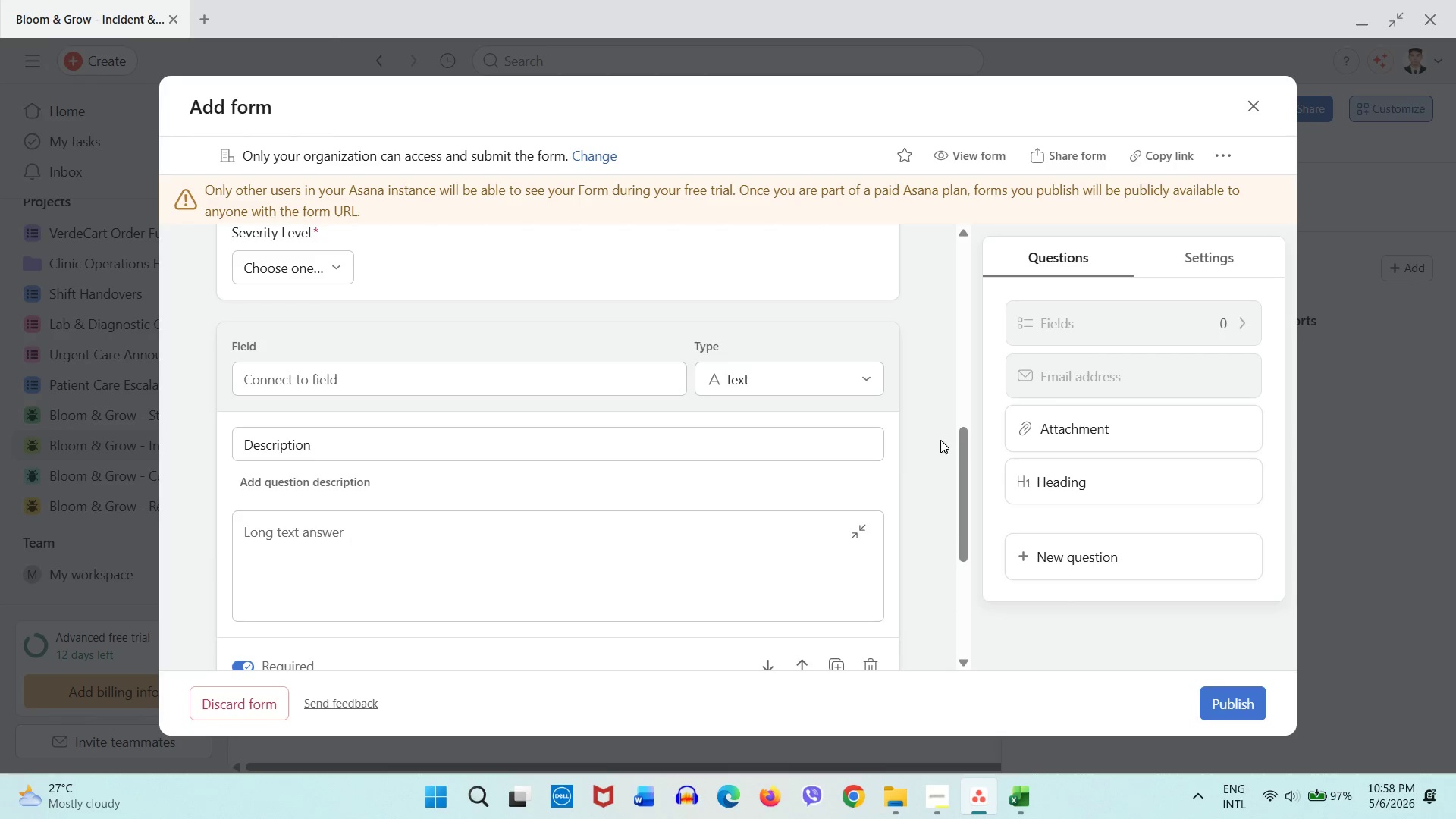 
left_click([924, 438])
 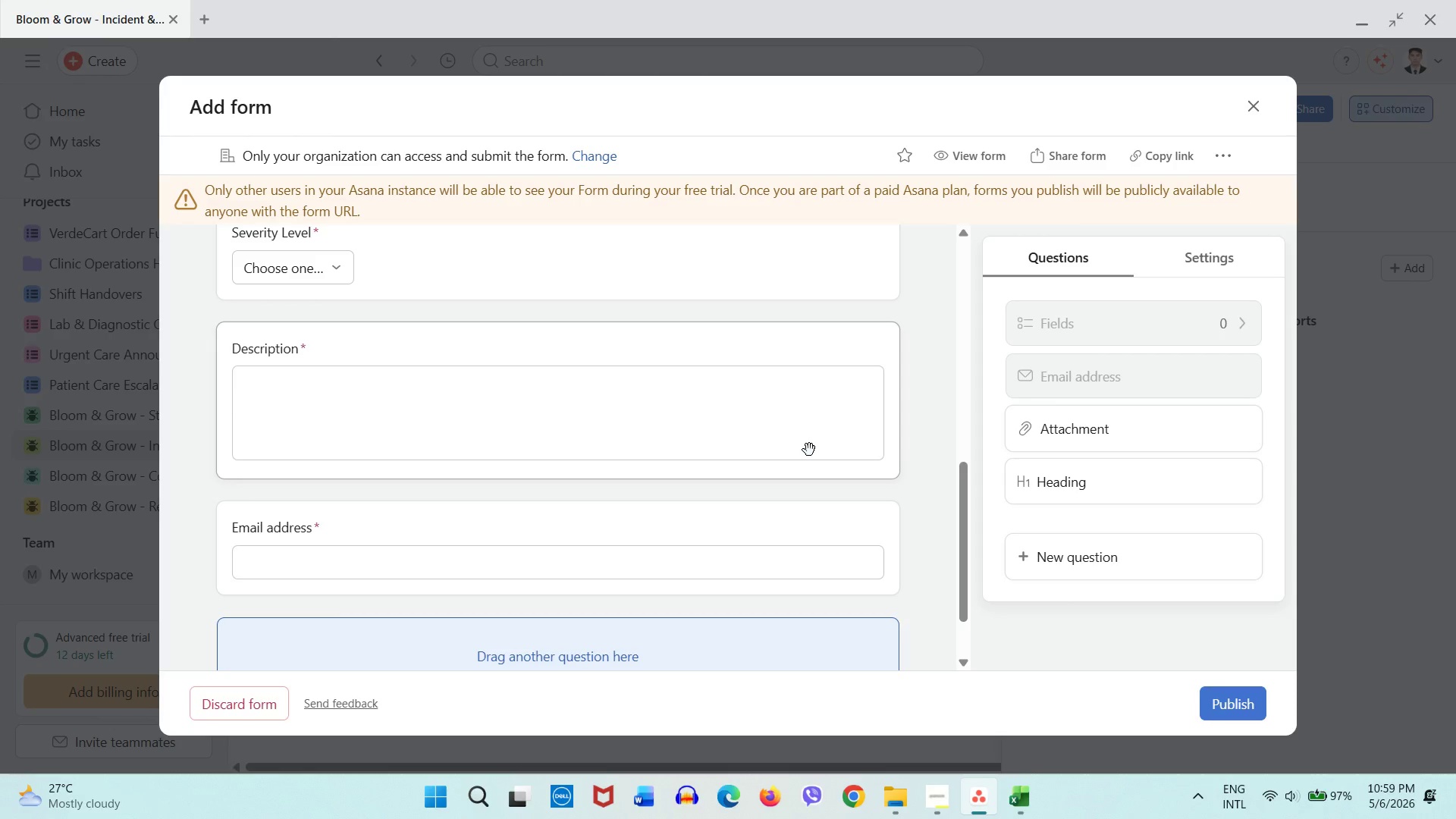 
wait(26.59)
 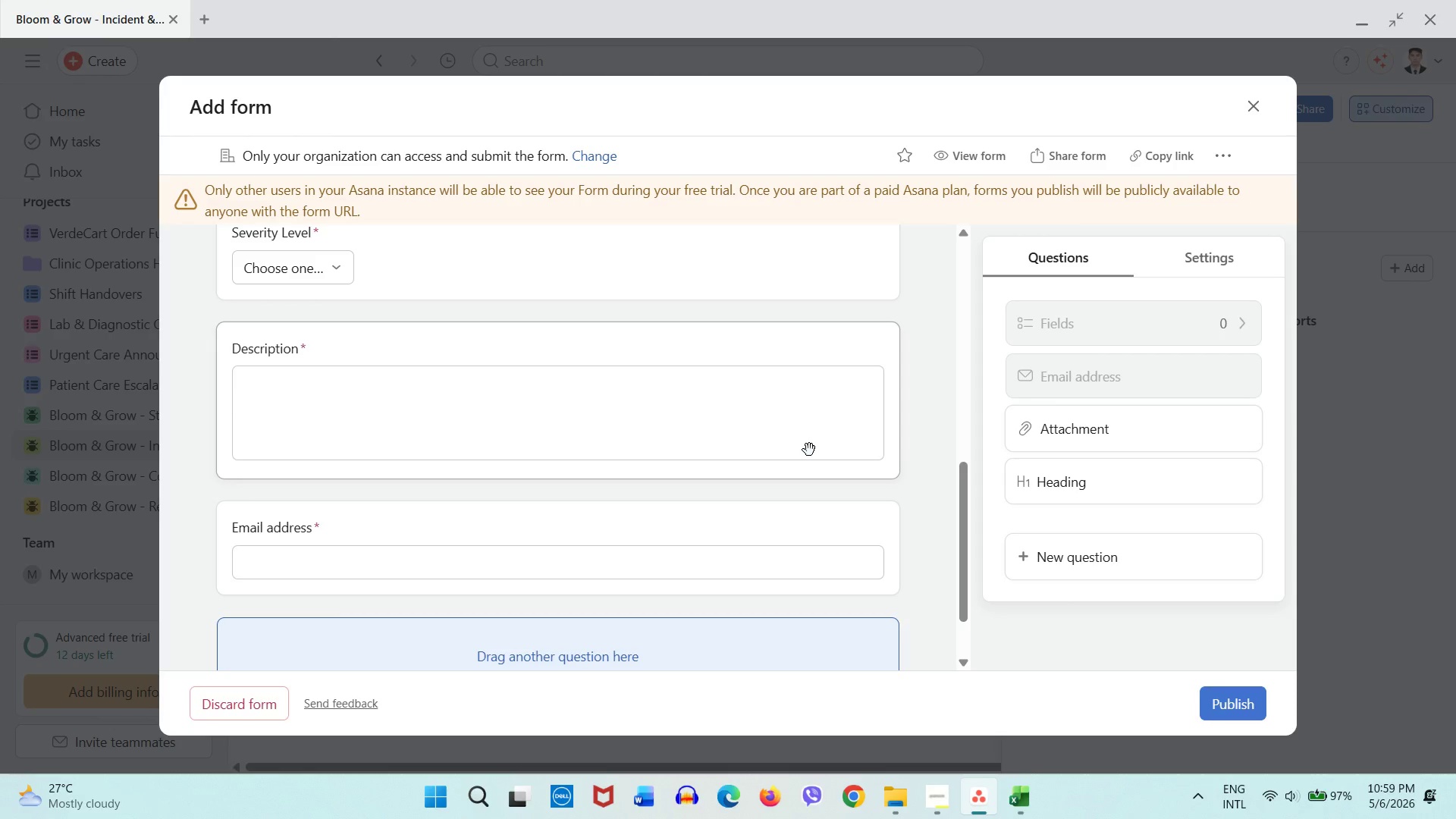 
scroll: coordinate [631, 369], scroll_direction: down, amount: 2.0
 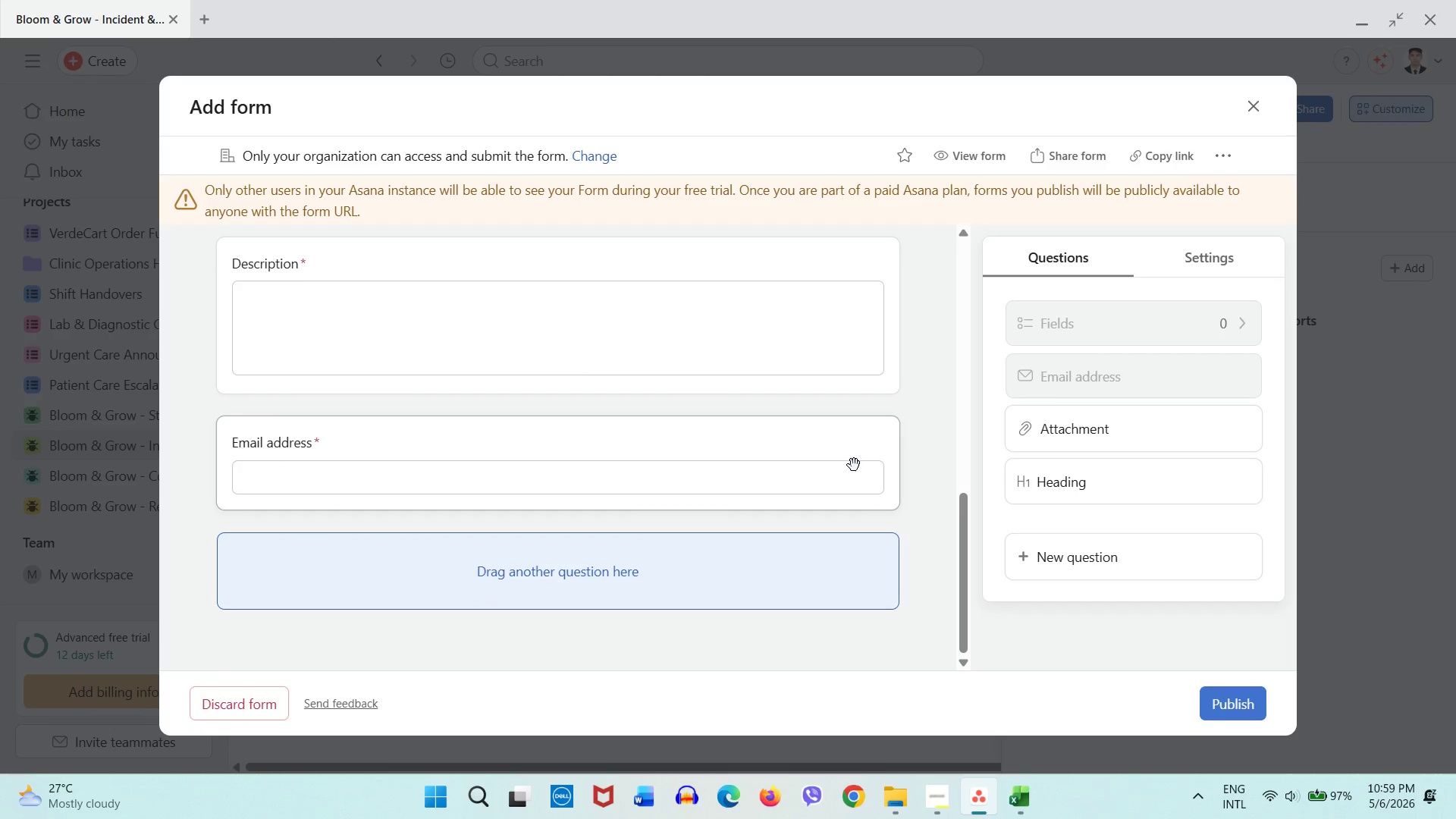 
right_click([854, 464])
 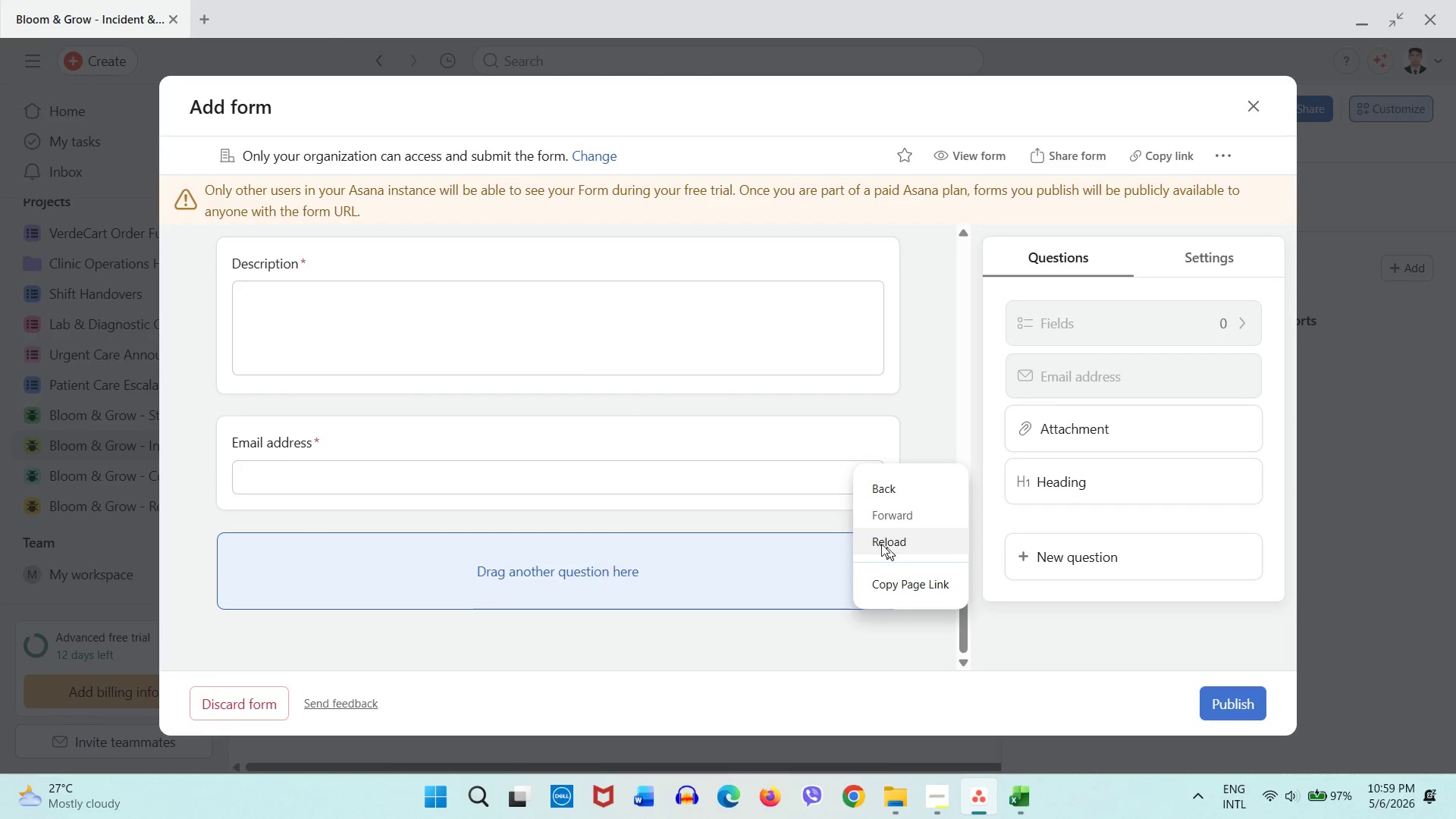 
left_click([767, 427])
 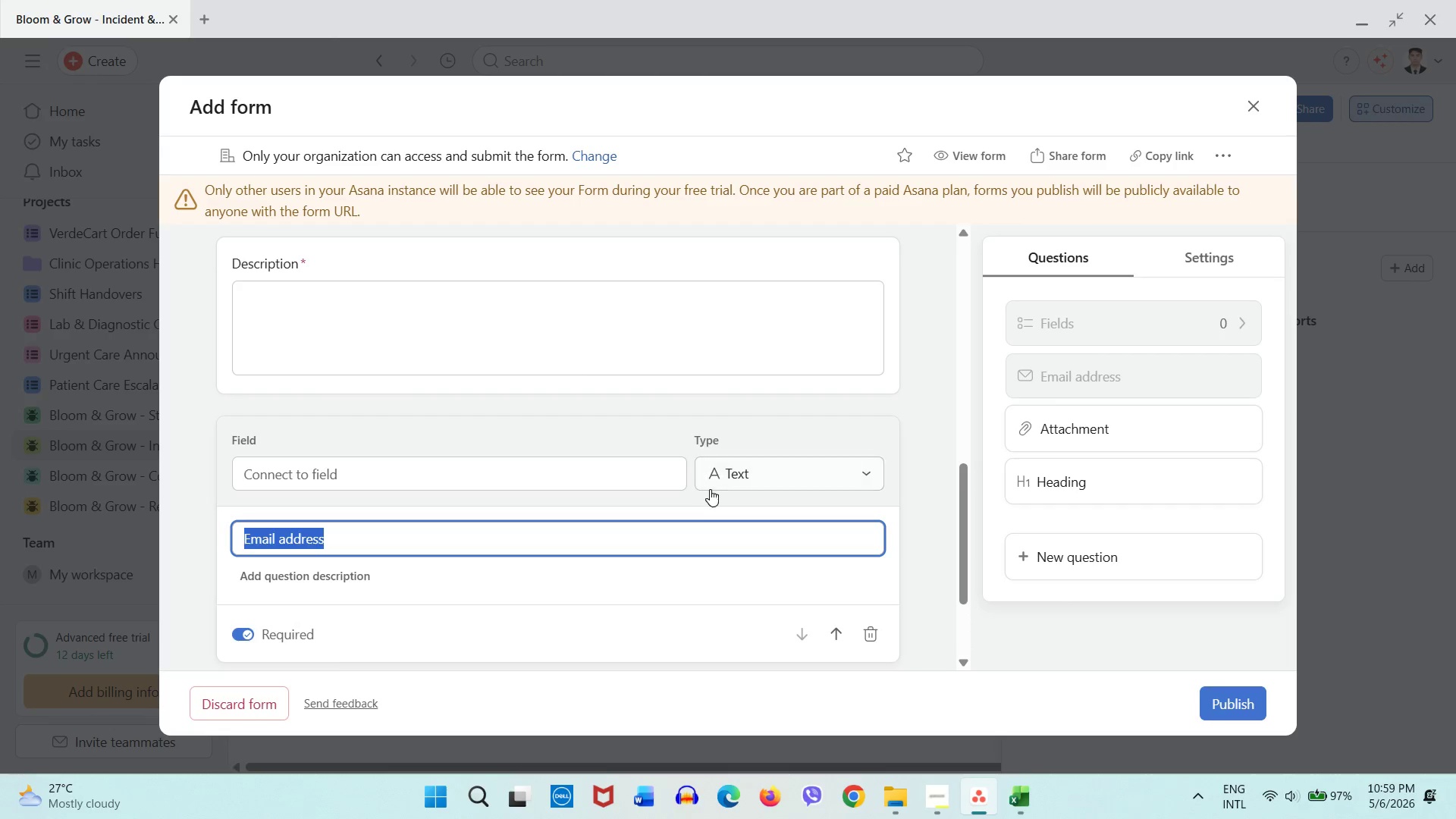 
scroll: coordinate [712, 489], scroll_direction: down, amount: 1.0
 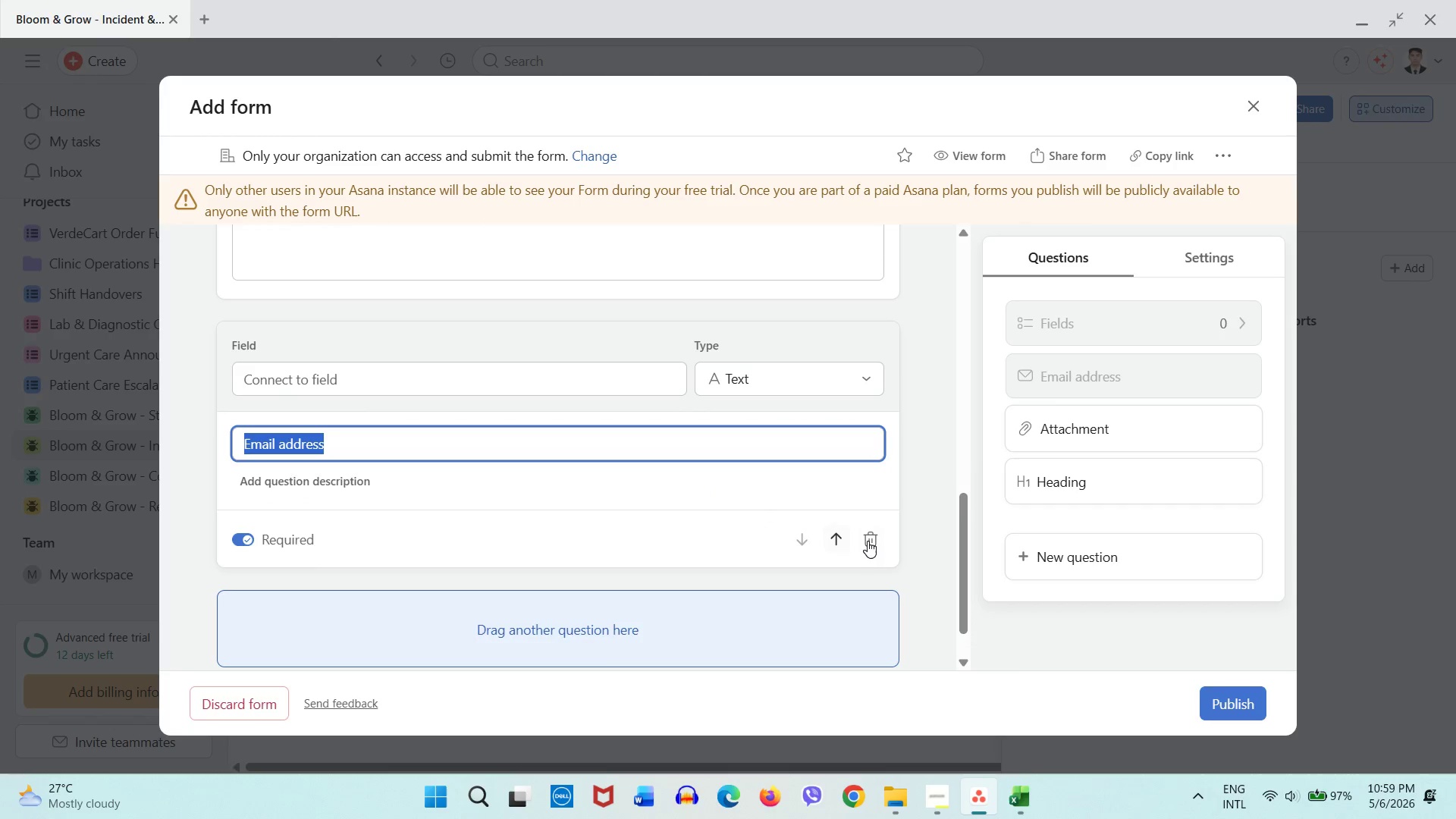 
left_click([868, 541])
 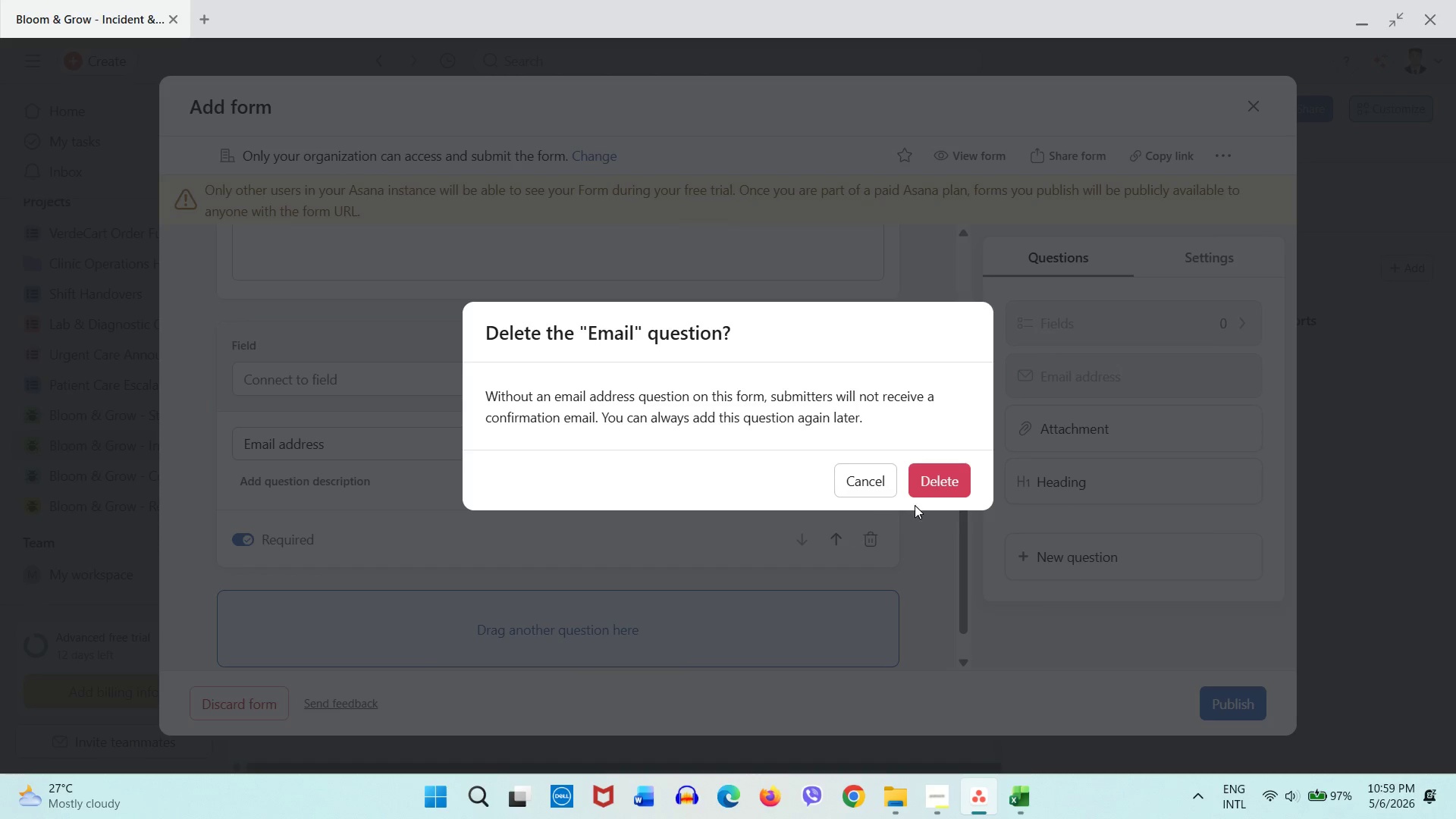 
left_click([935, 494])
 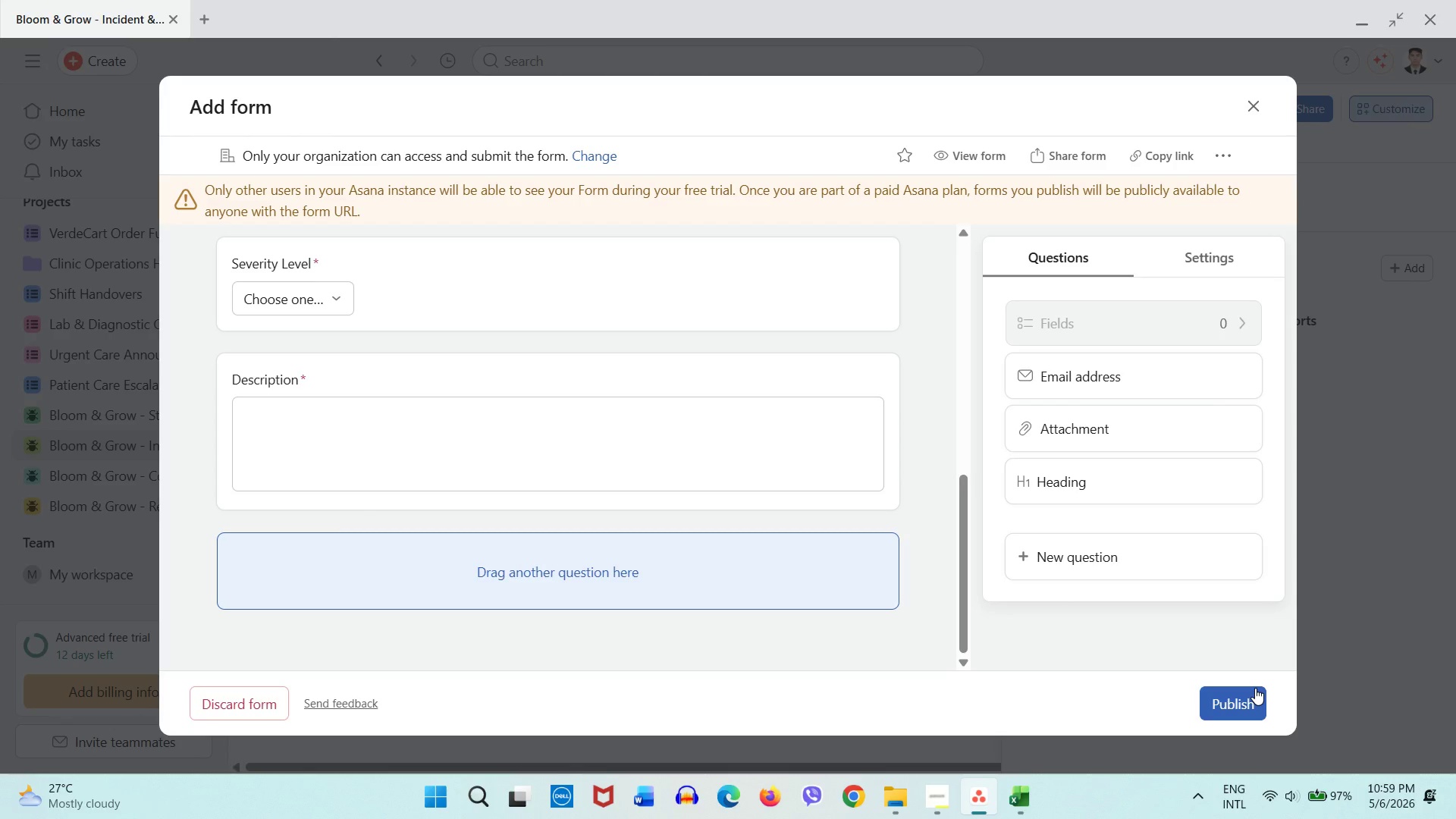 
wait(13.2)
 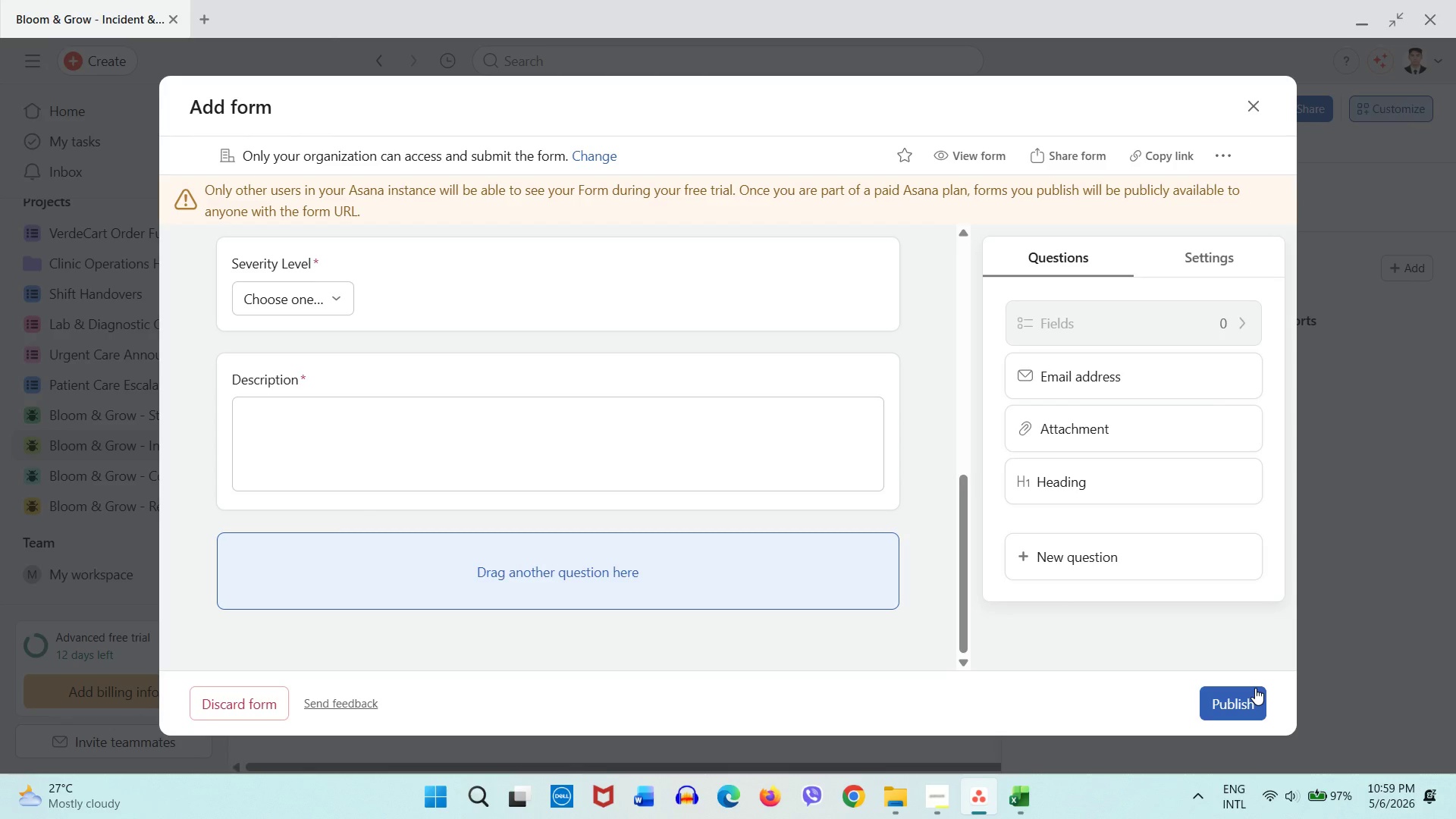 
left_click([1216, 257])
 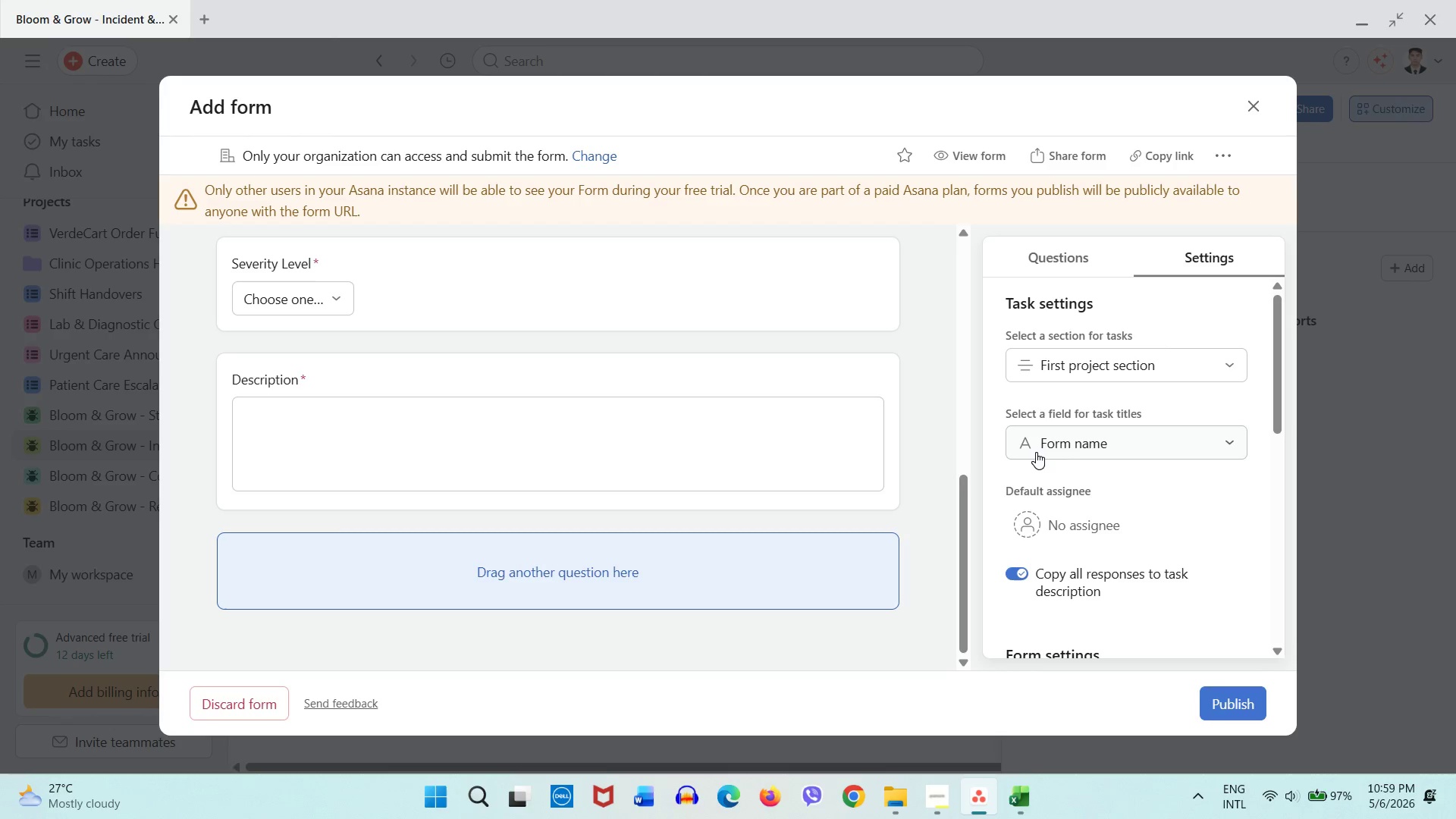 
wait(5.42)
 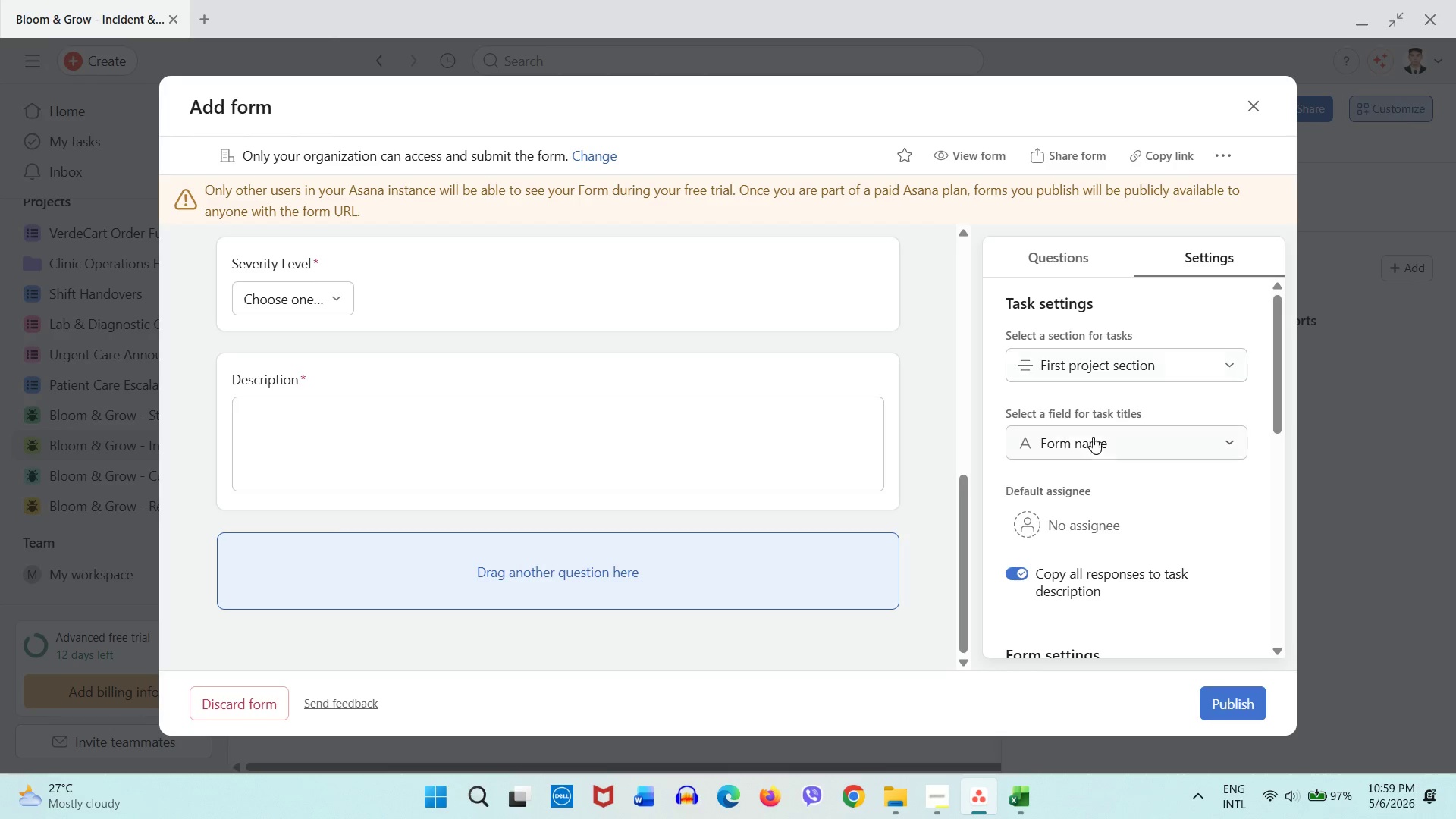 
scroll: coordinate [691, 322], scroll_direction: up, amount: 7.0
 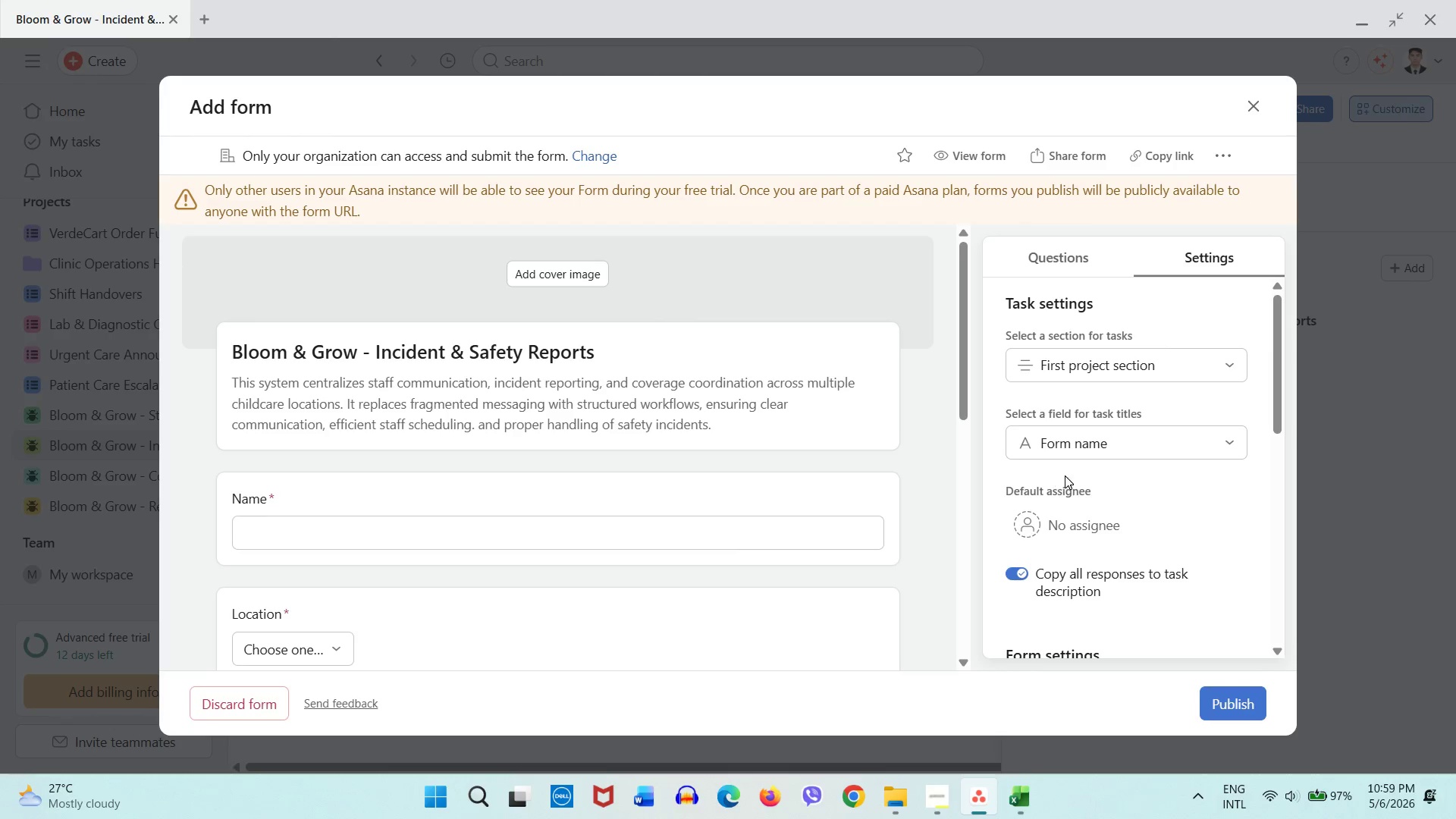 
scroll: coordinate [1062, 474], scroll_direction: down, amount: 5.0
 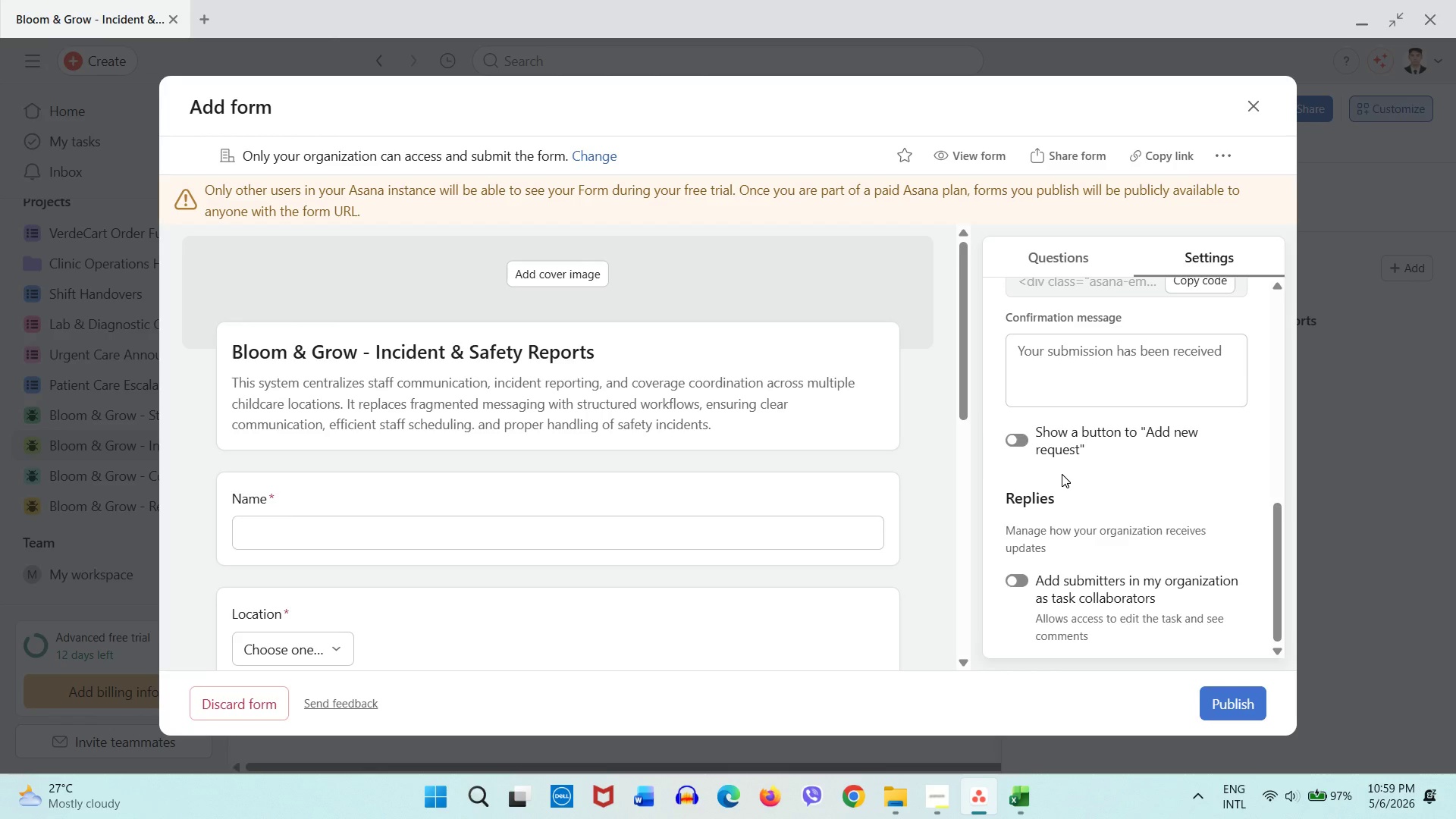 
scroll: coordinate [1062, 474], scroll_direction: up, amount: 14.0
 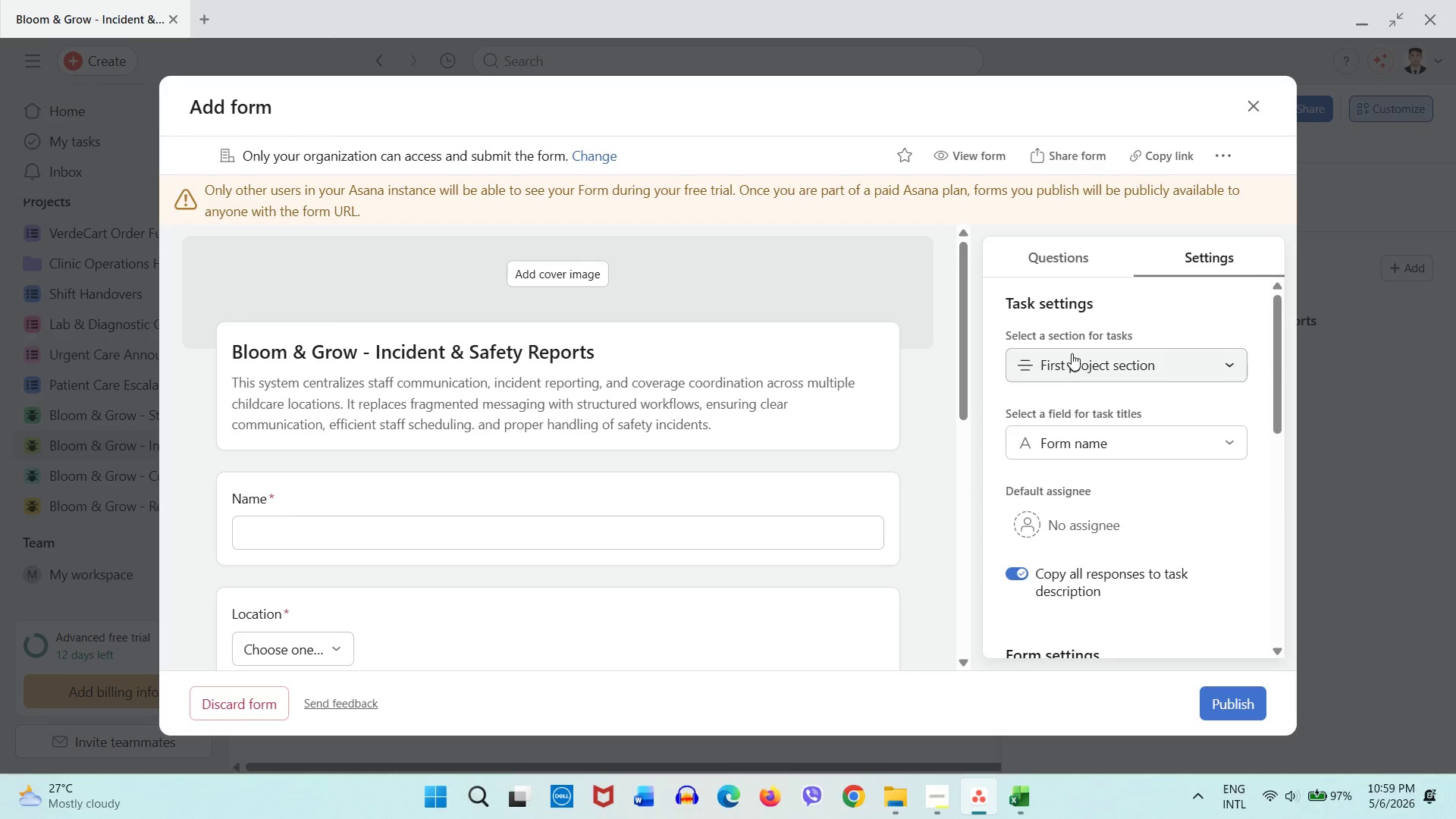 
left_click([1072, 353])
 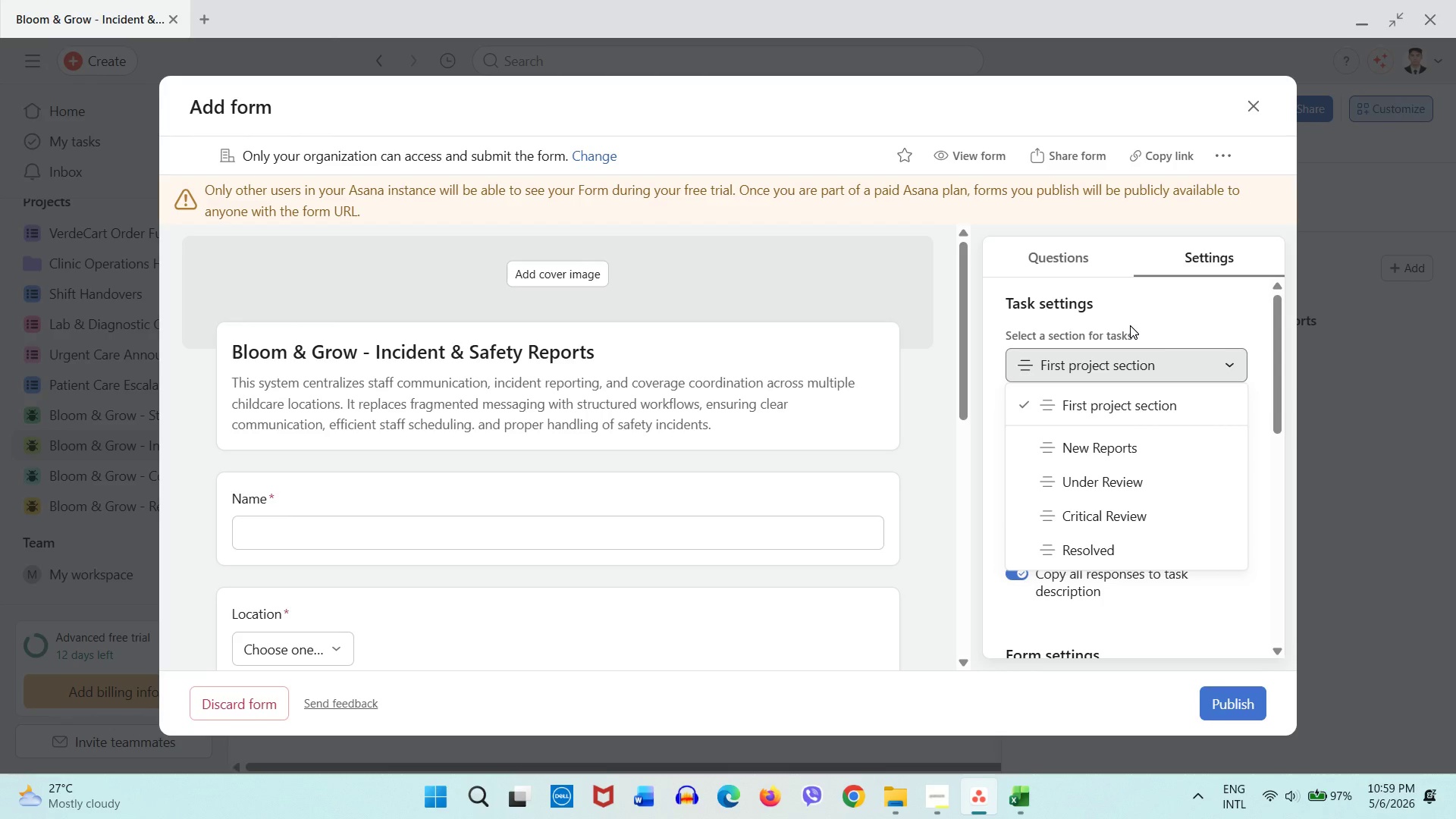 
wait(11.66)
 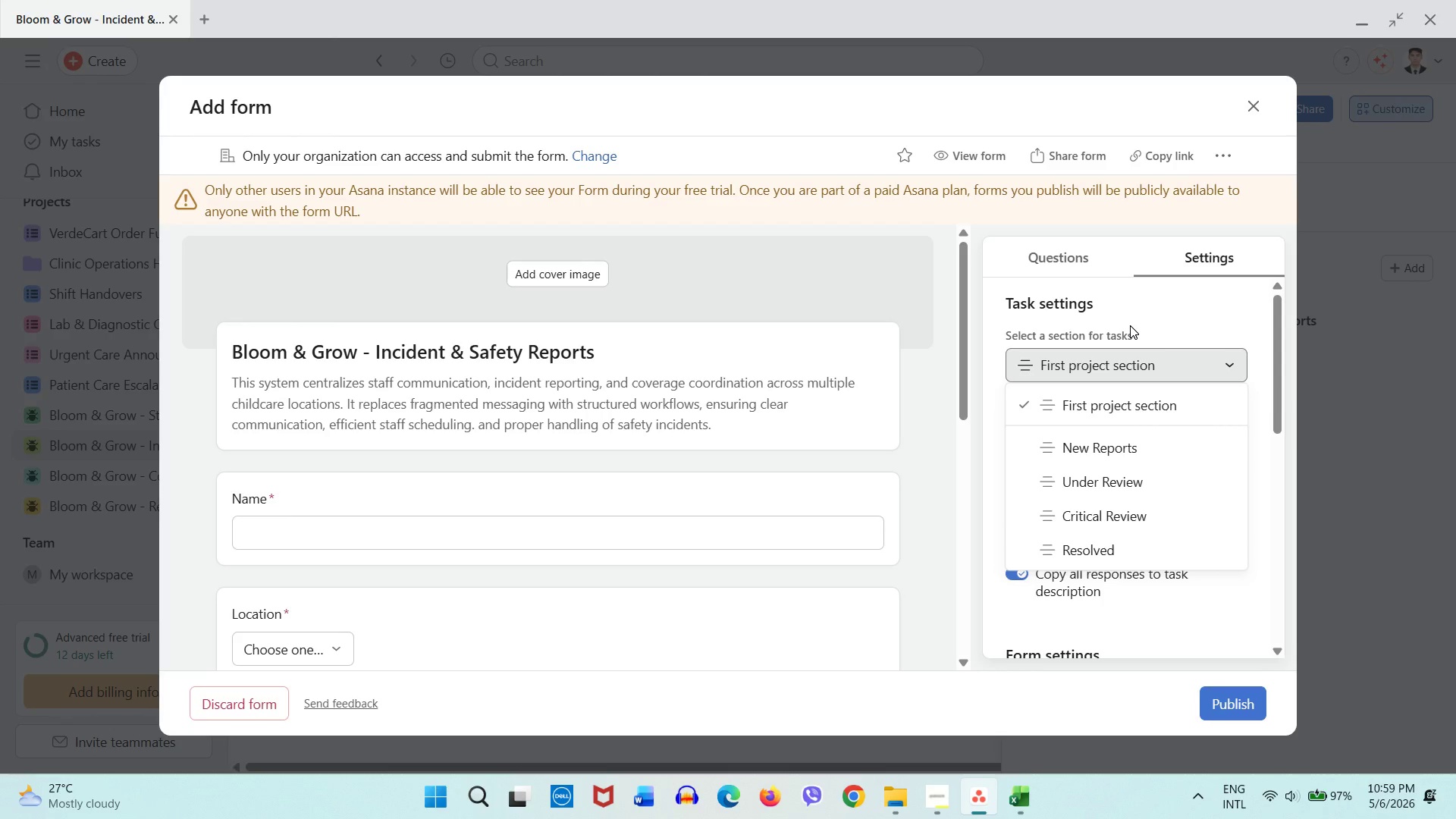 
left_click([1122, 438])
 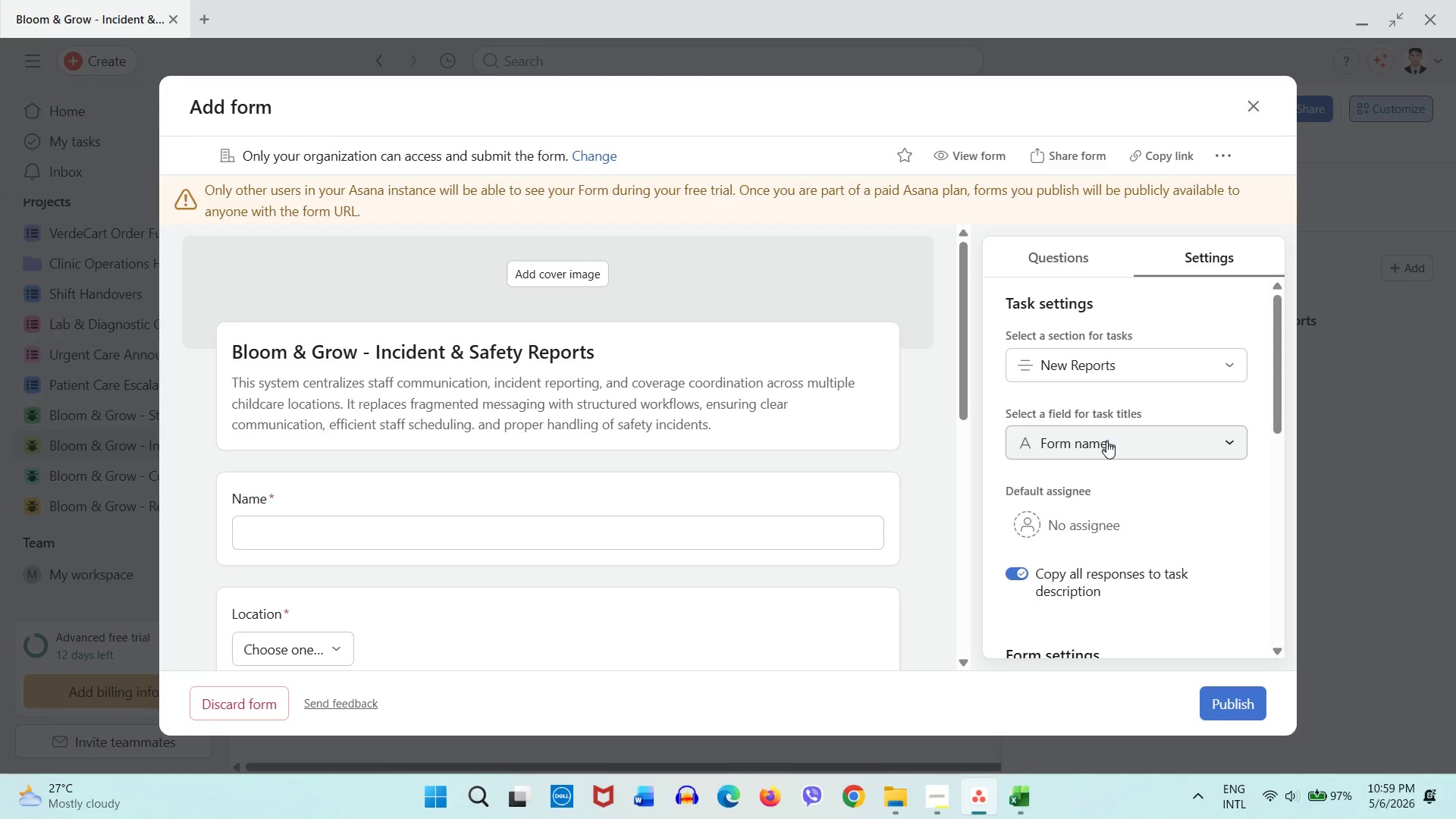 
left_click([1109, 443])
 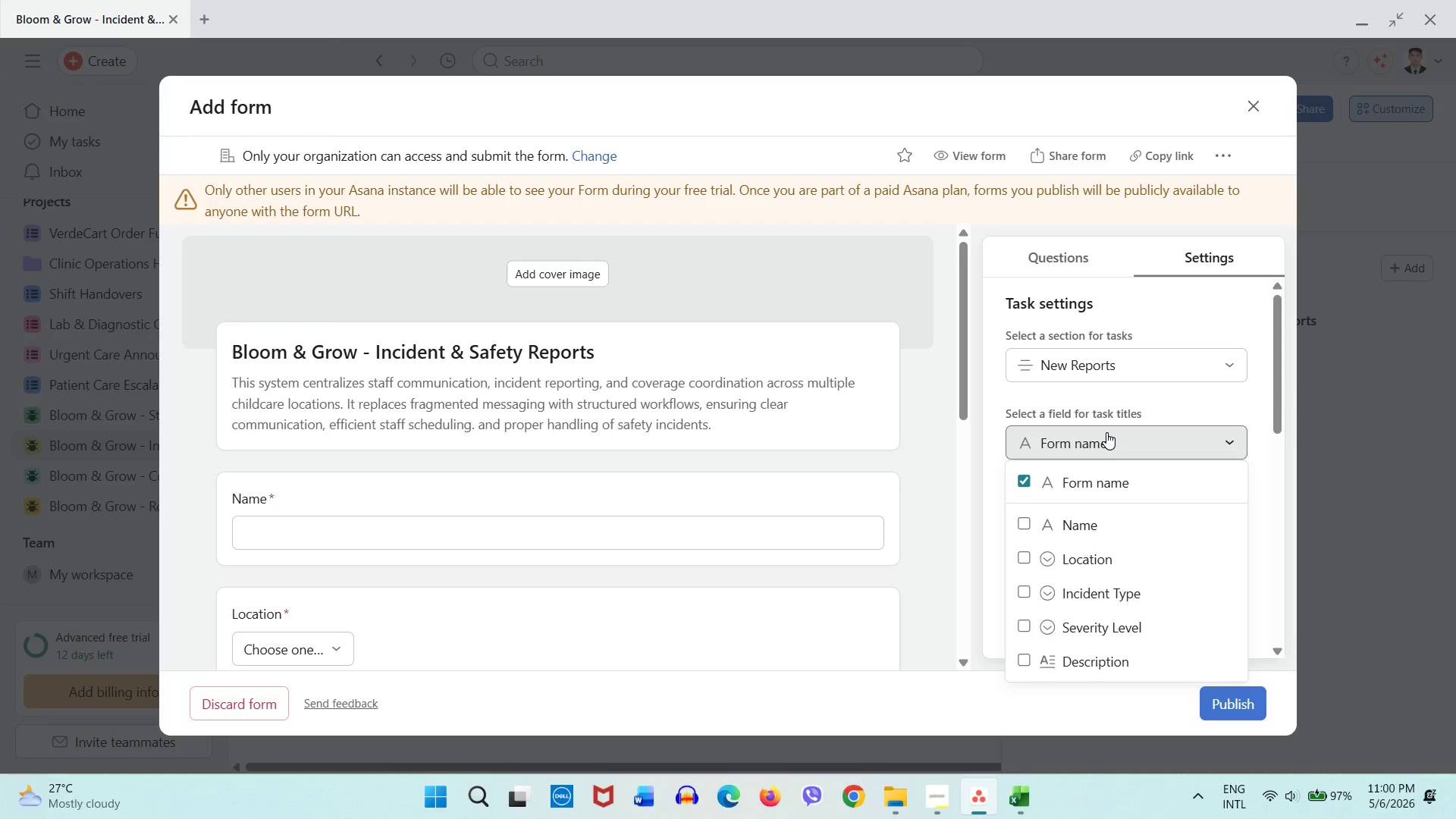 
wait(11.72)
 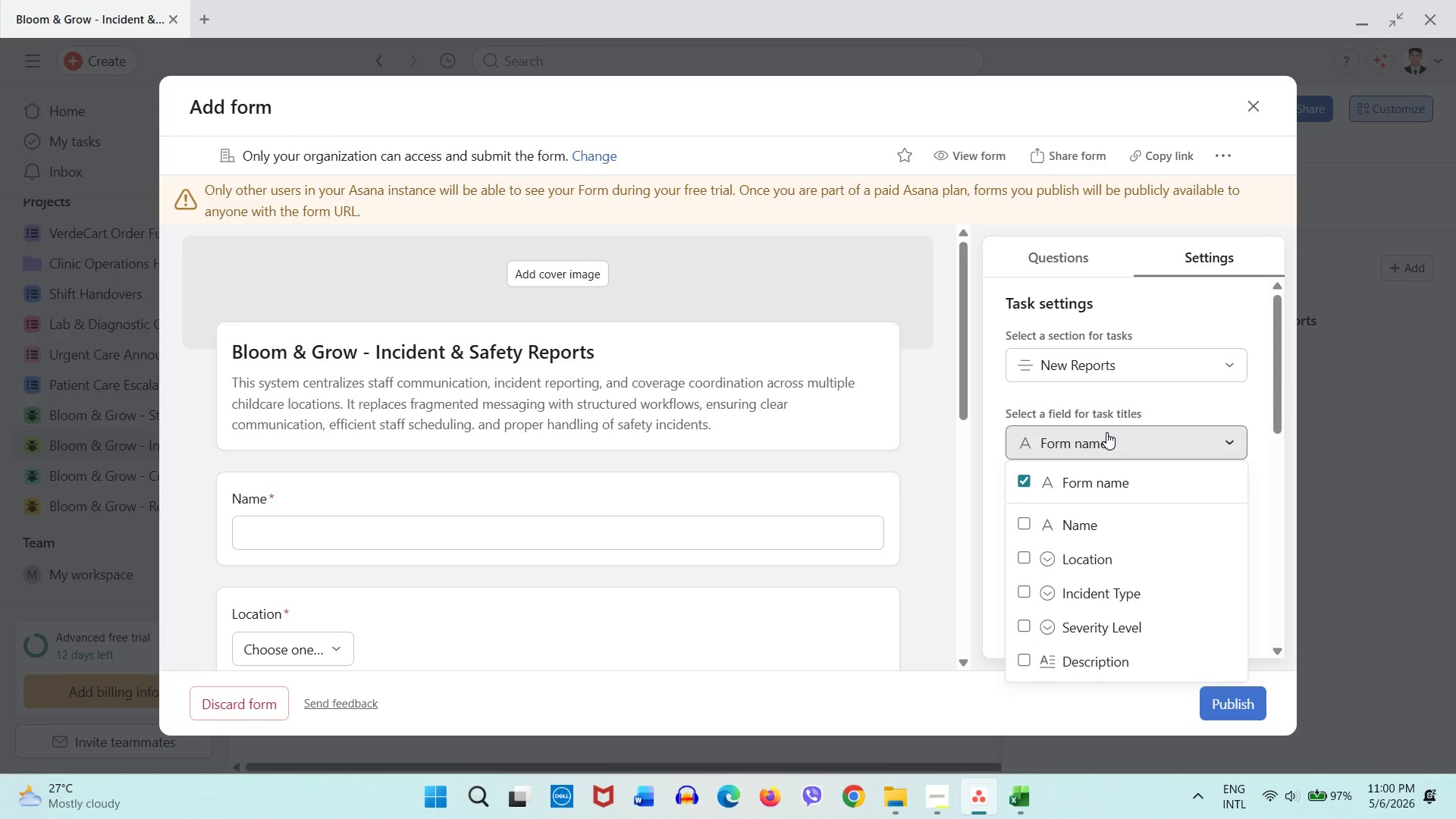 
scroll: coordinate [1124, 406], scroll_direction: down, amount: 1.0
 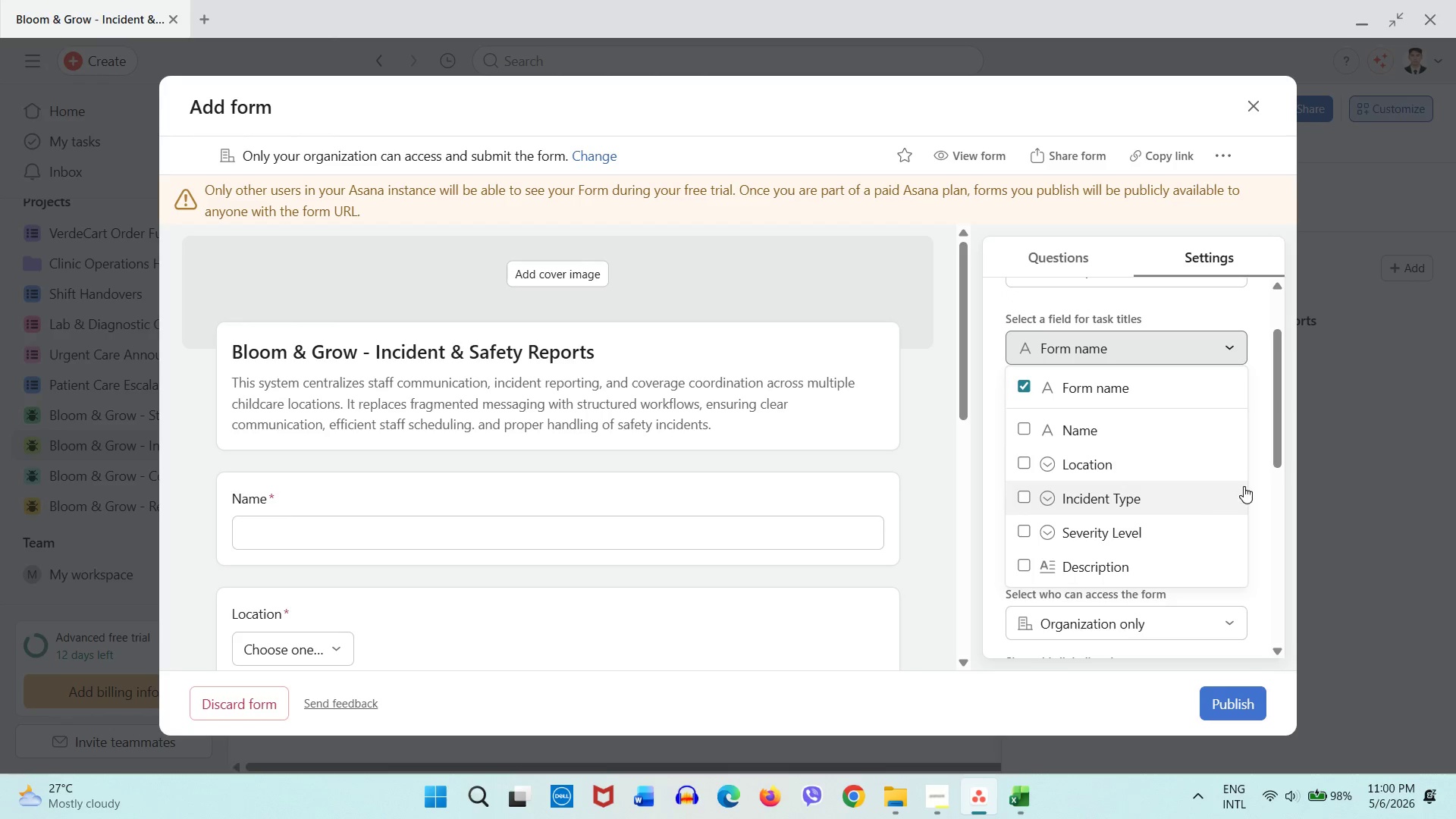 
left_click([1256, 461])
 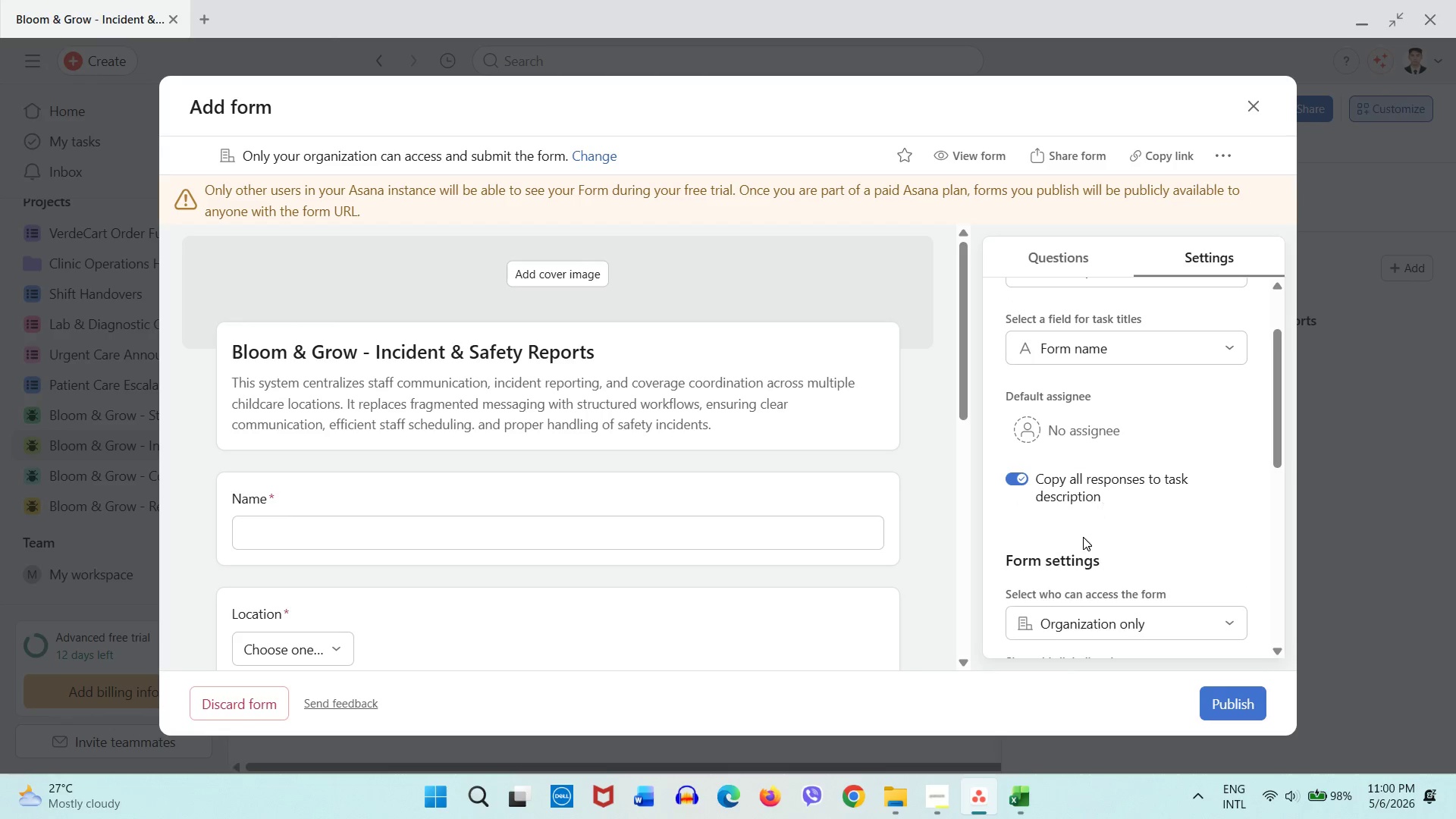 
scroll: coordinate [1076, 543], scroll_direction: down, amount: 1.0
 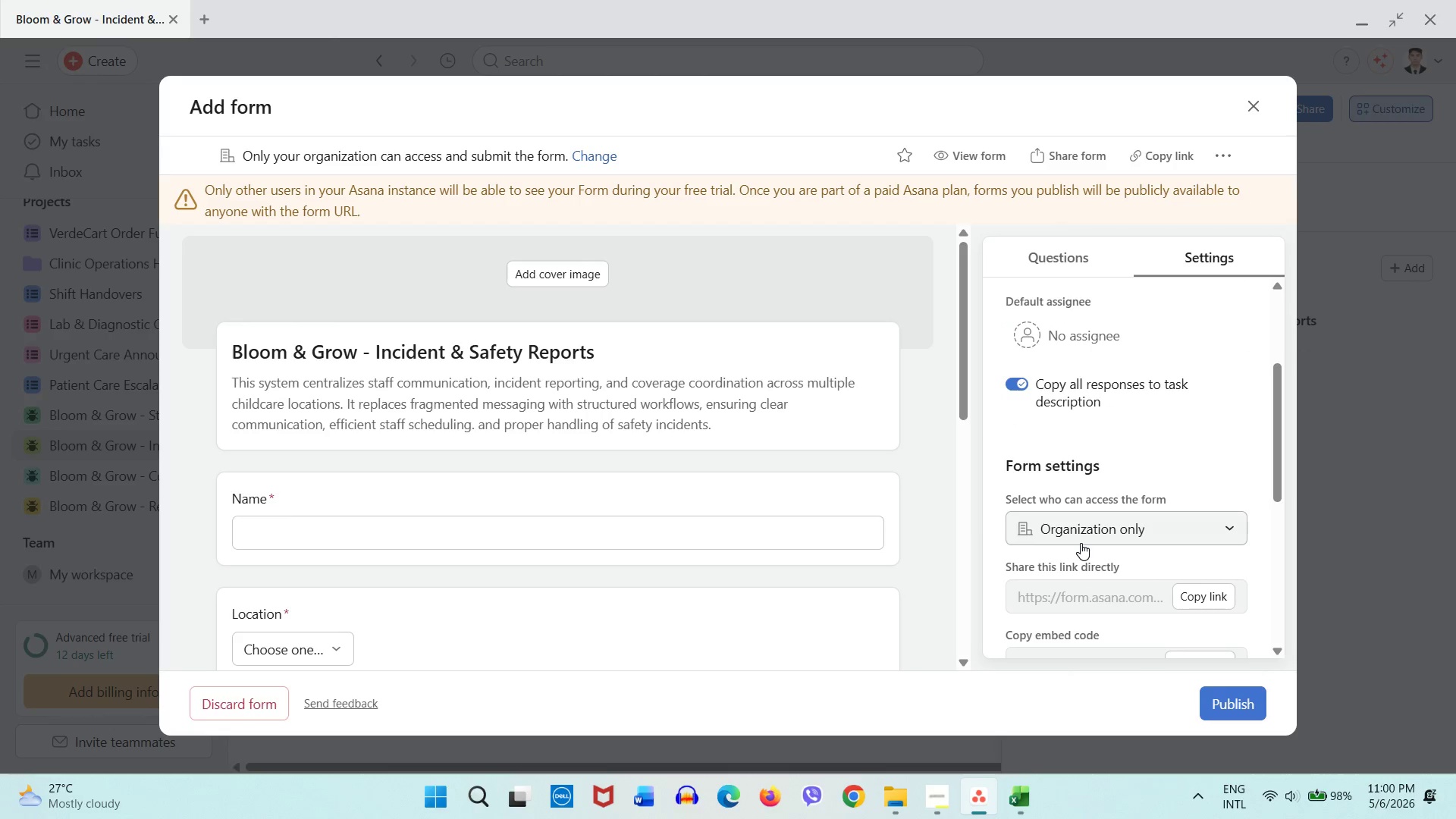 
left_click([1081, 543])
 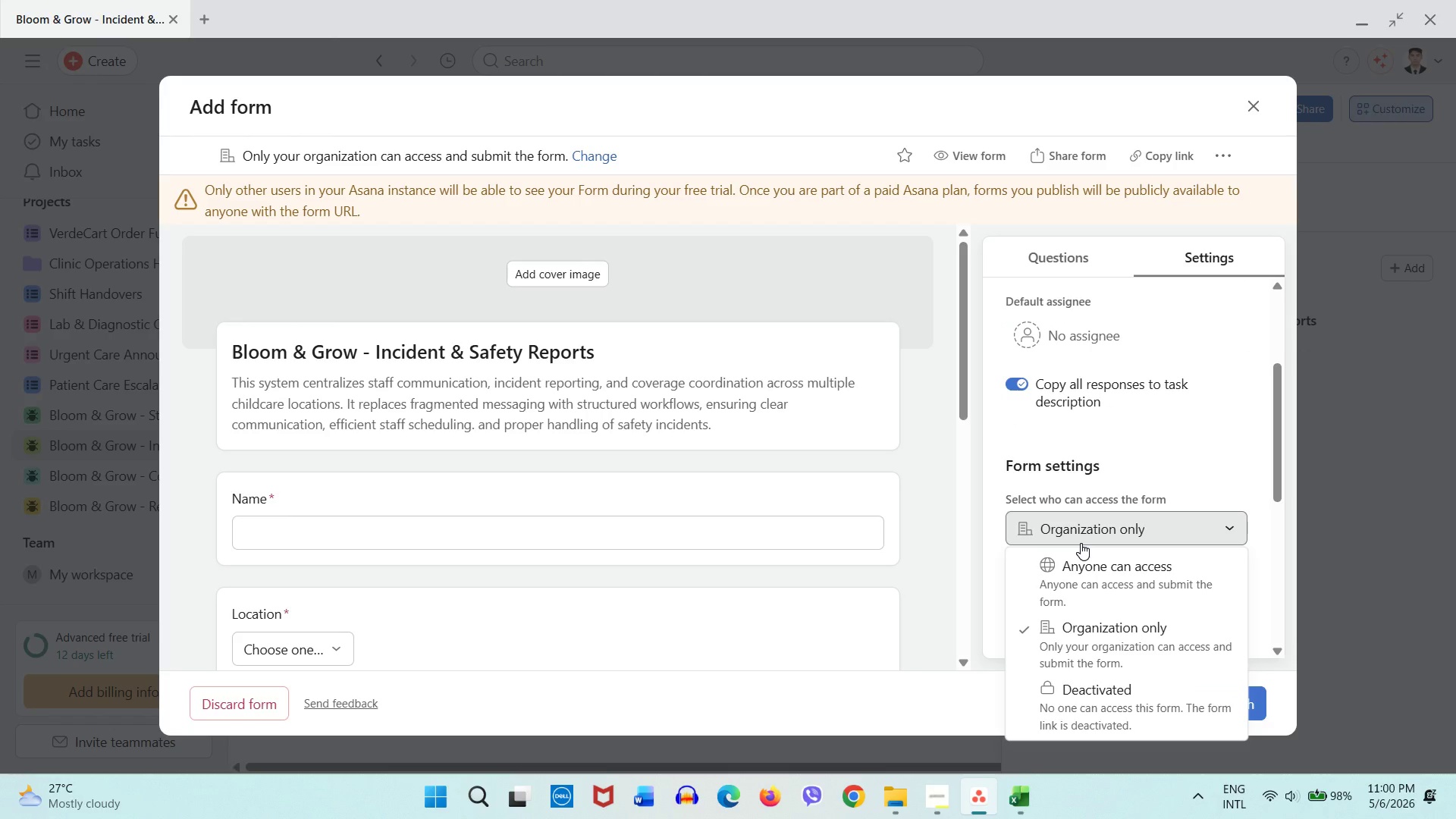 
left_click([1081, 543])
 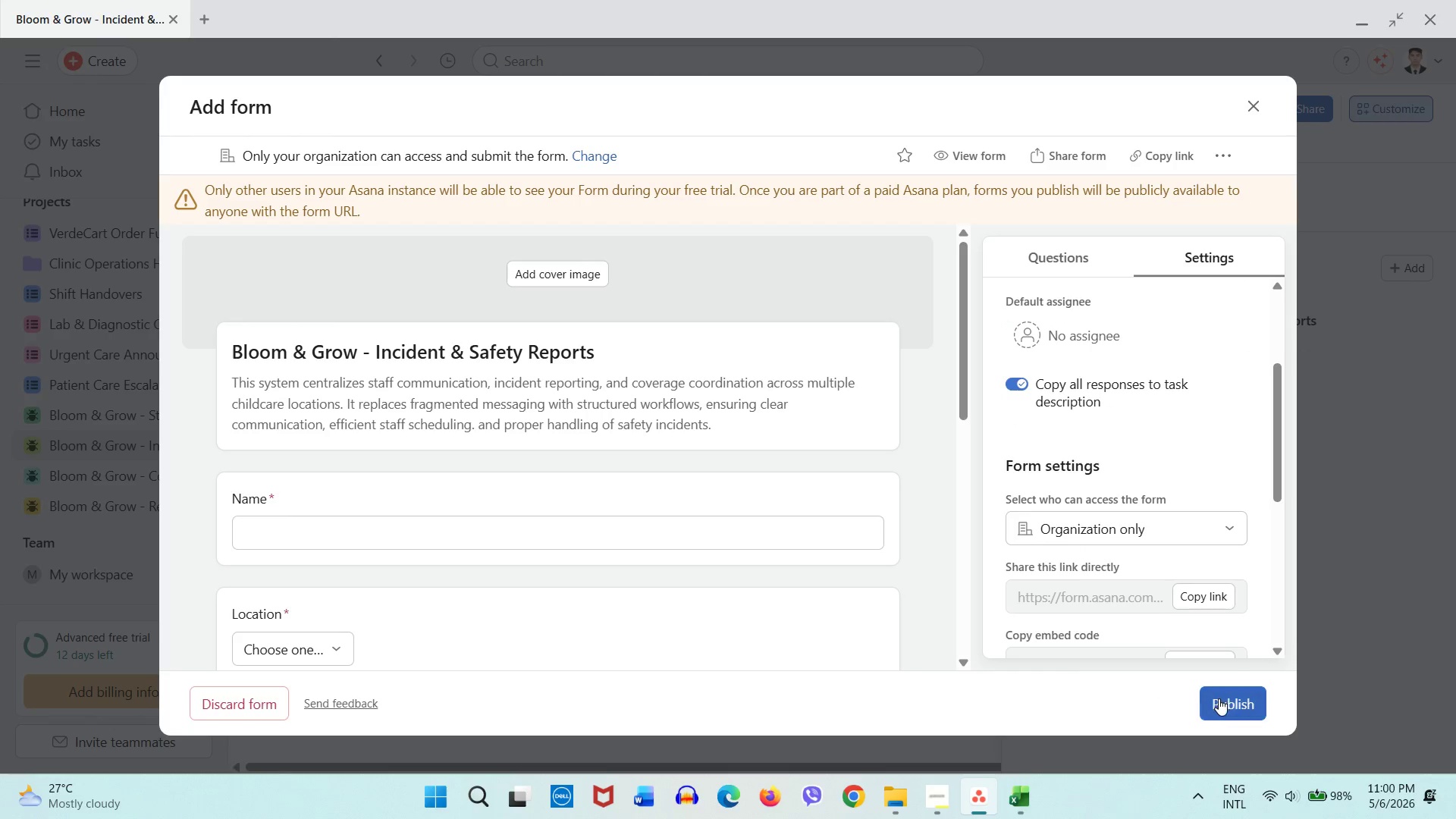 
left_click([1219, 698])
 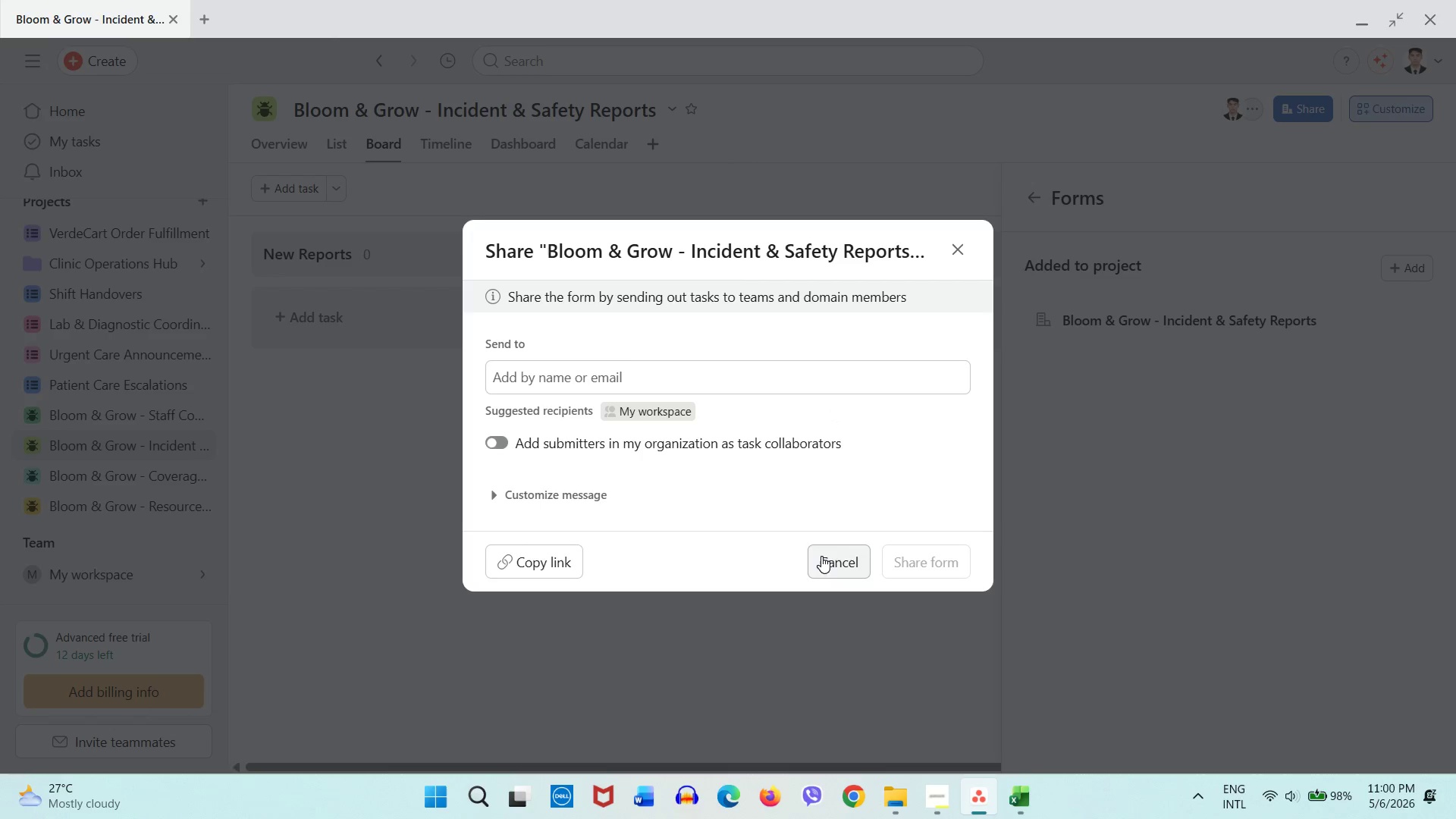 
wait(7.56)
 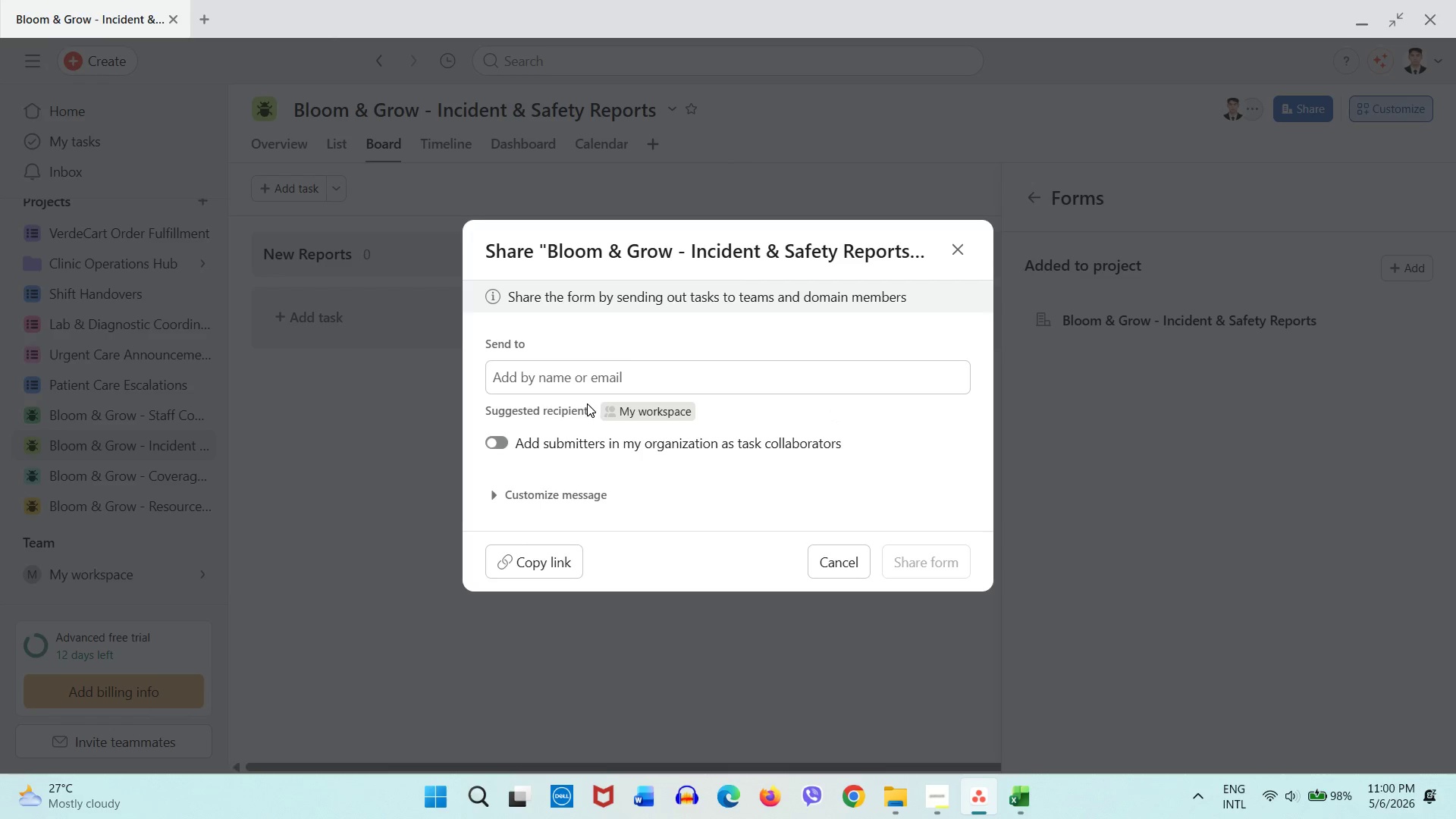 
left_click([811, 562])
 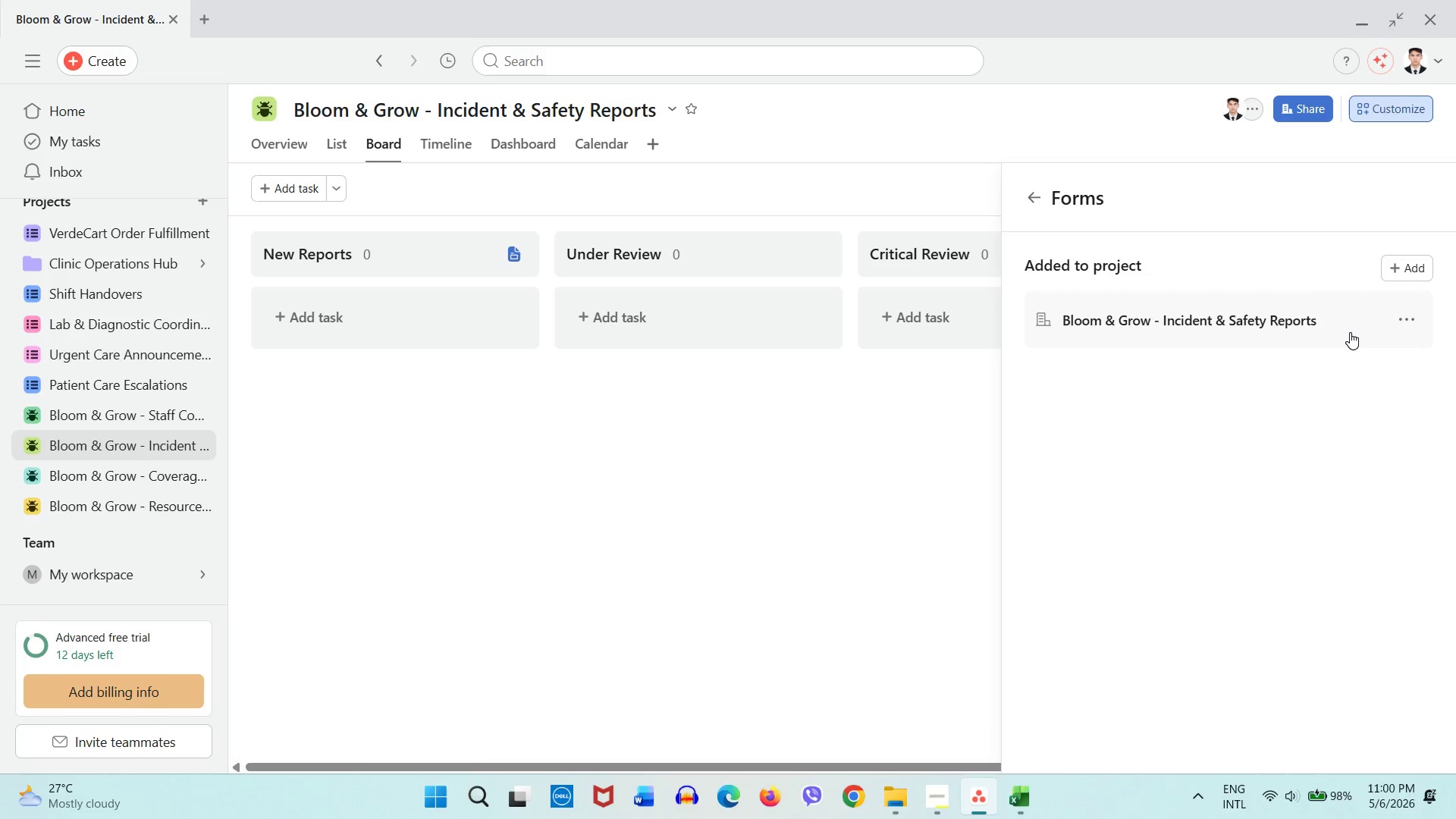 
left_click([1350, 332])
 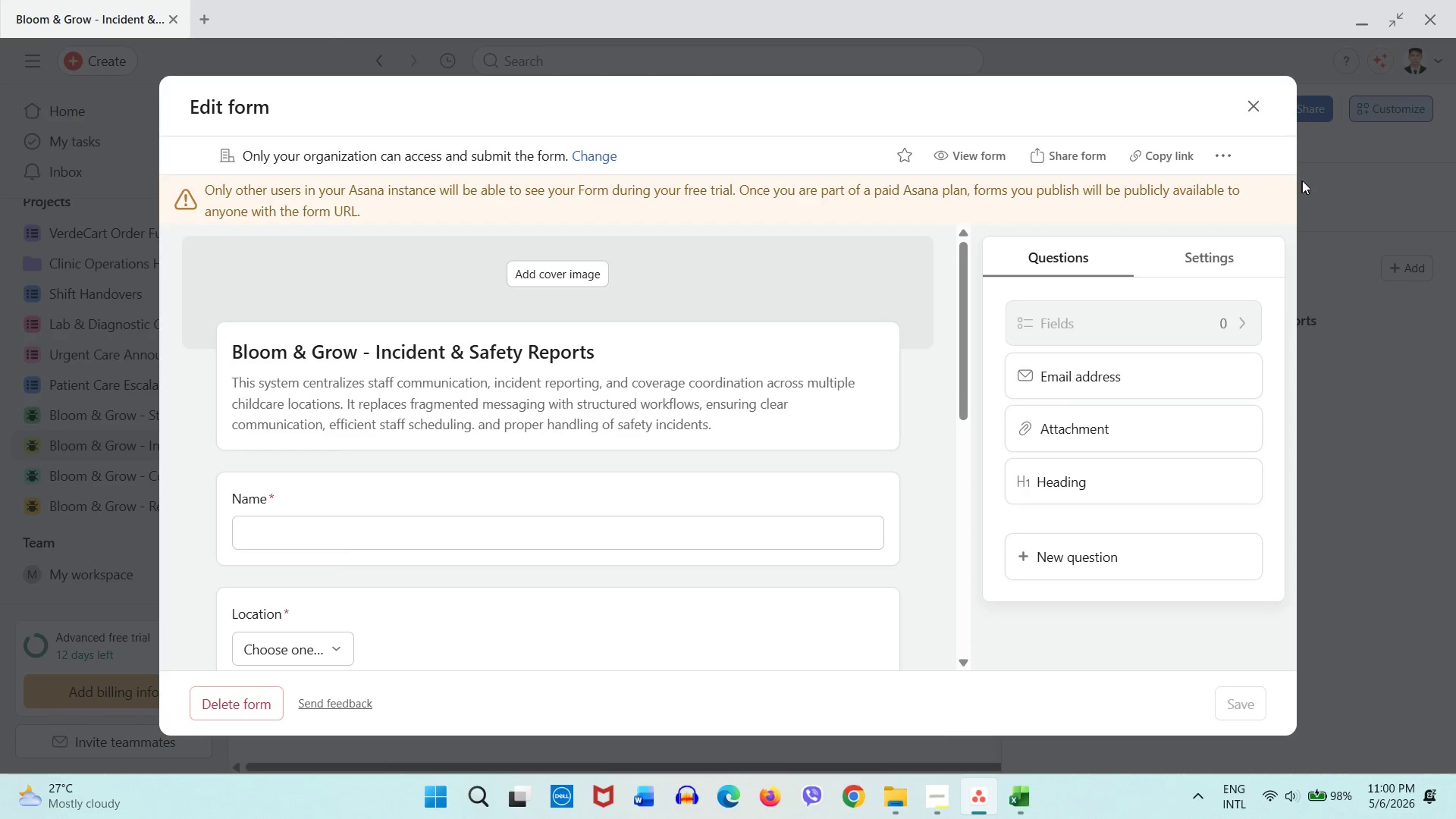 
left_click([1319, 181])
 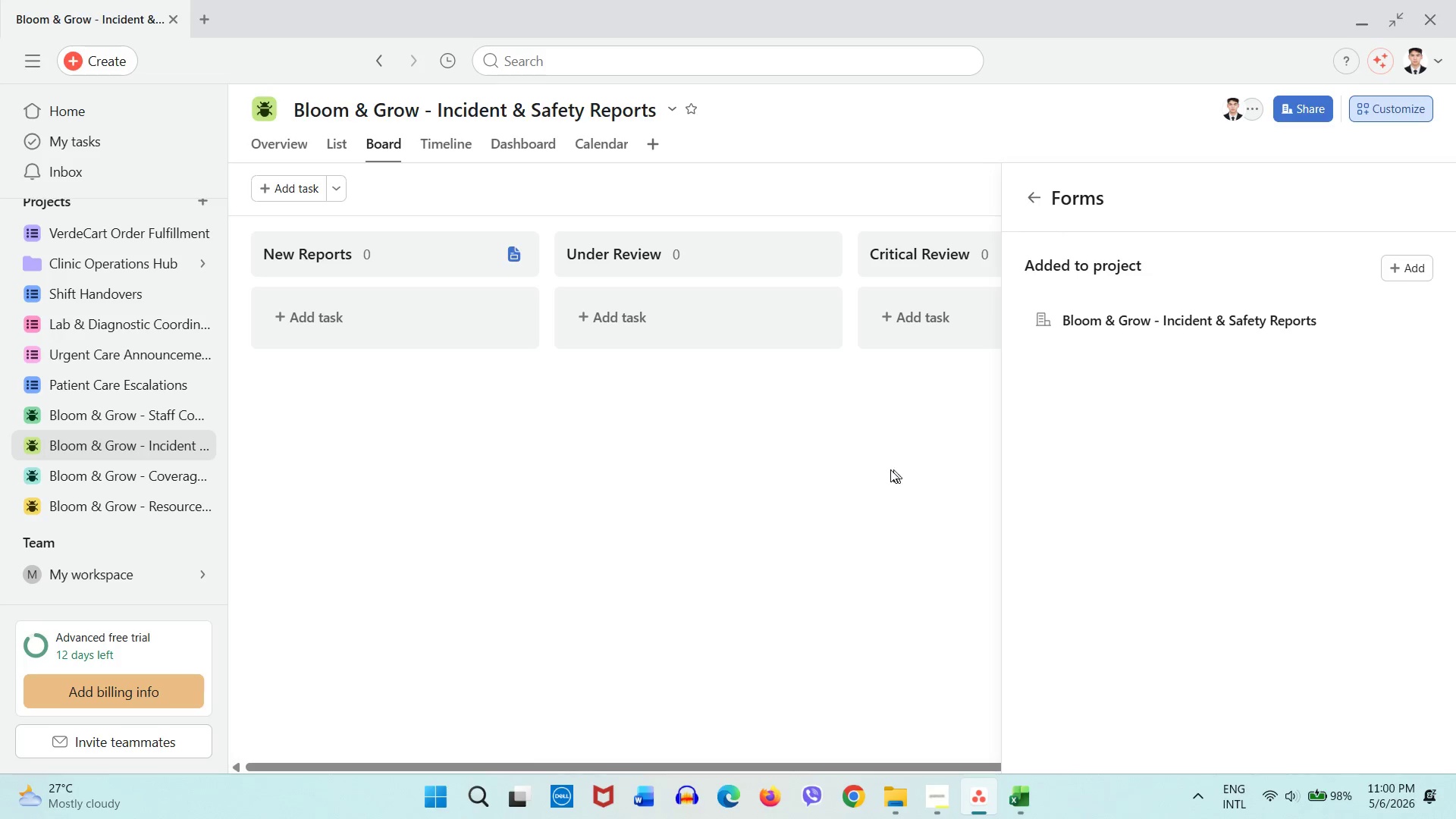 
wait(24.22)
 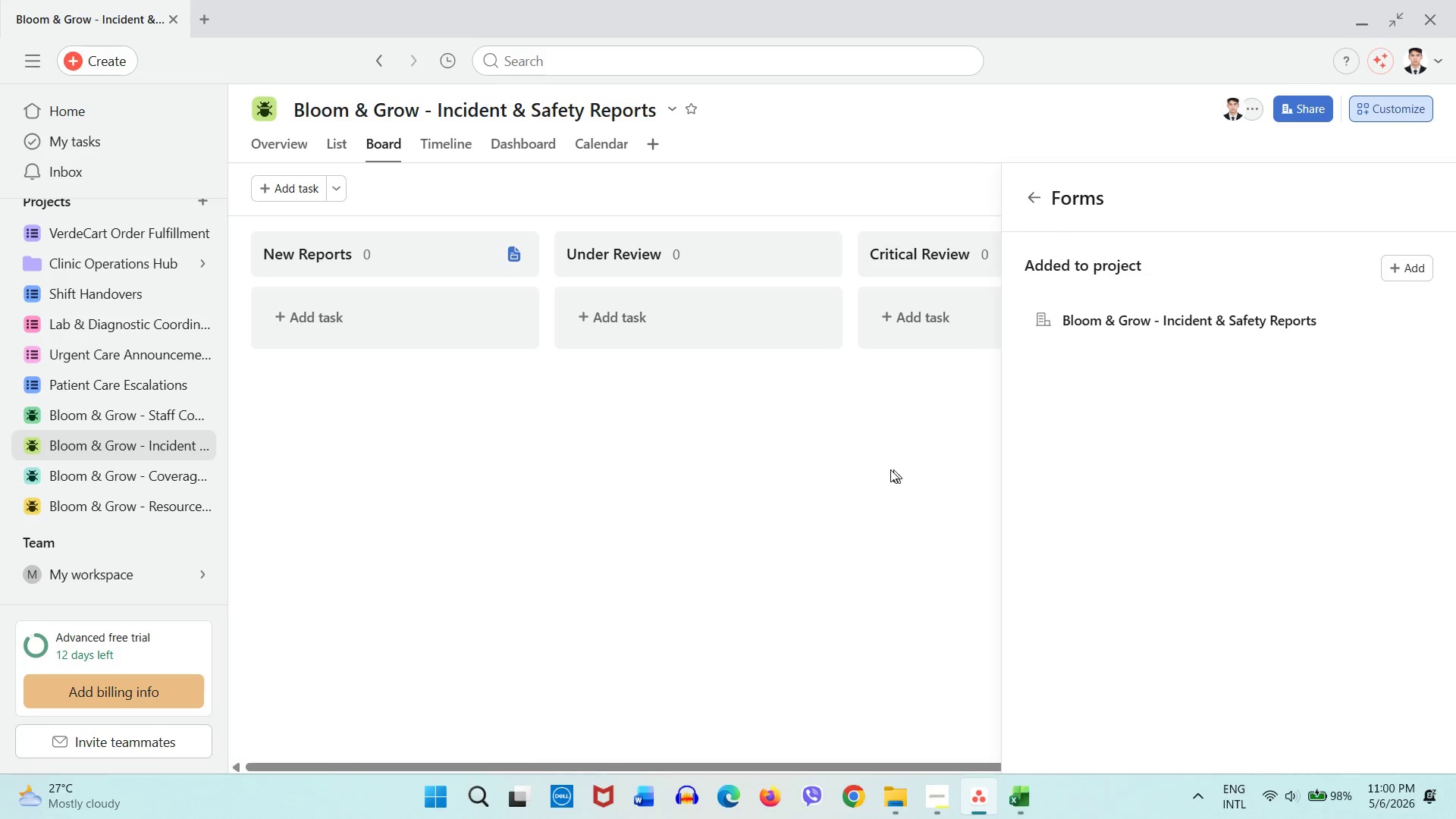 
left_click([865, 456])
 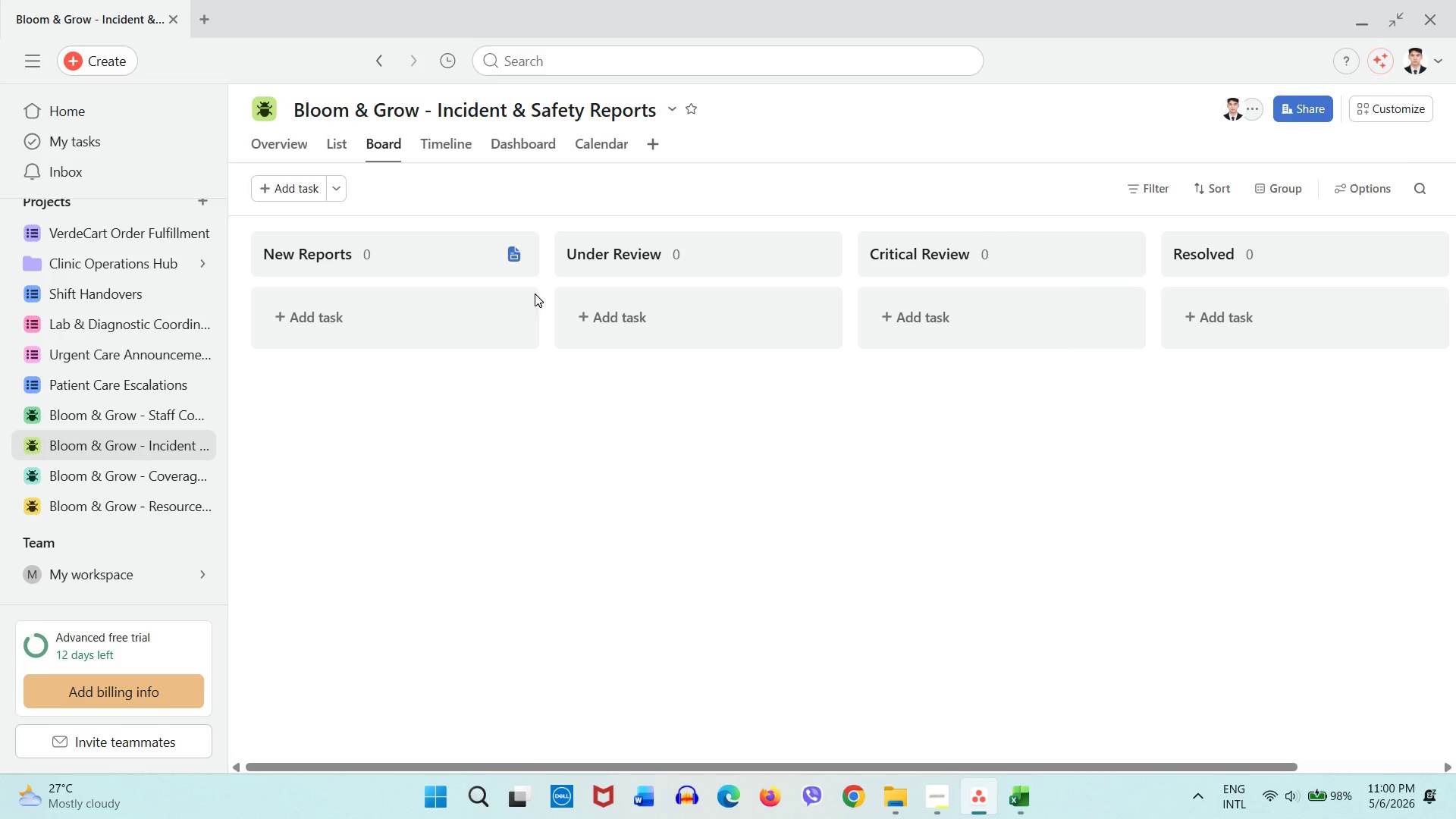 
mouse_move([510, 274])
 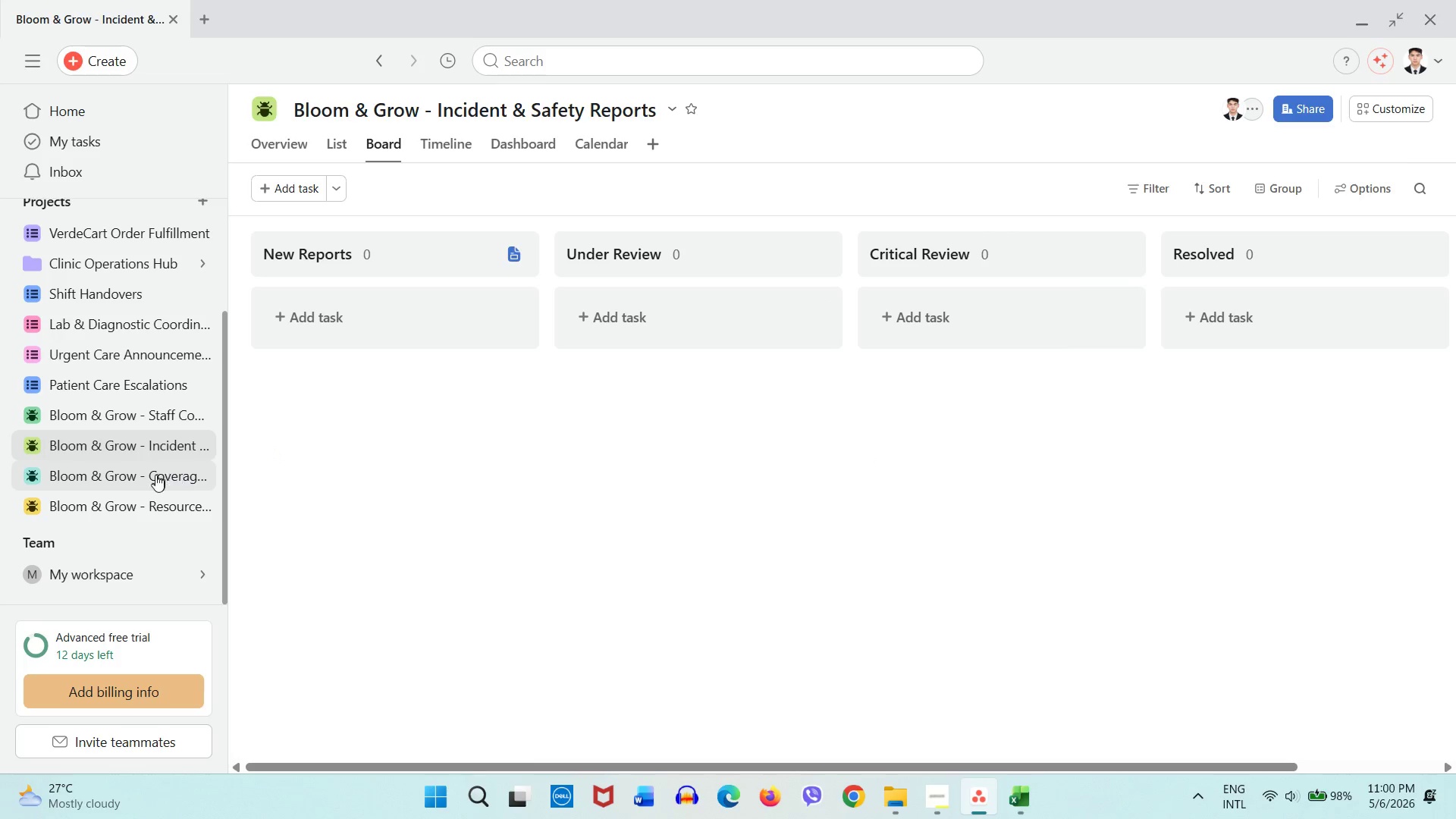 
left_click([155, 475])
 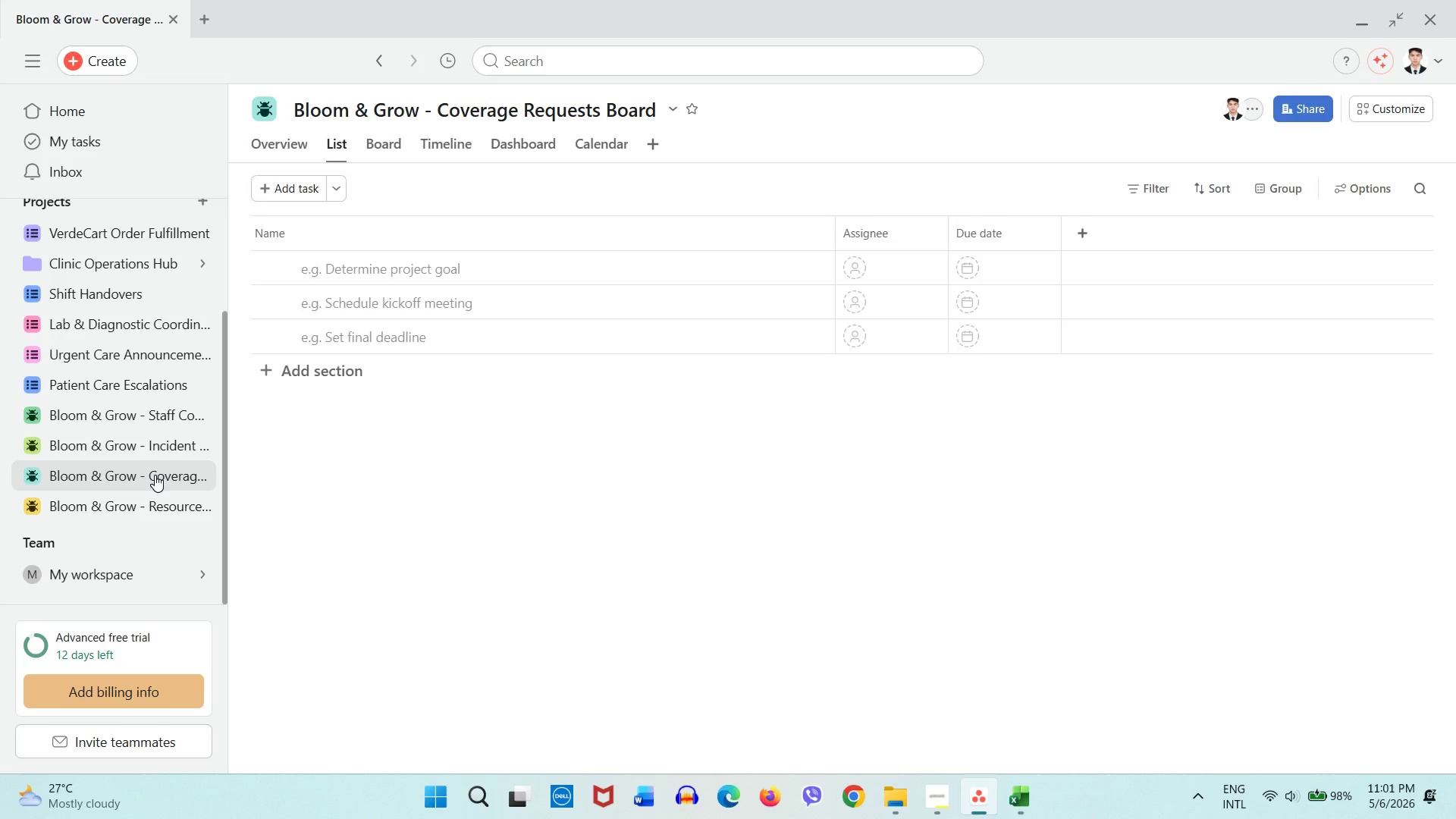 
wait(7.7)
 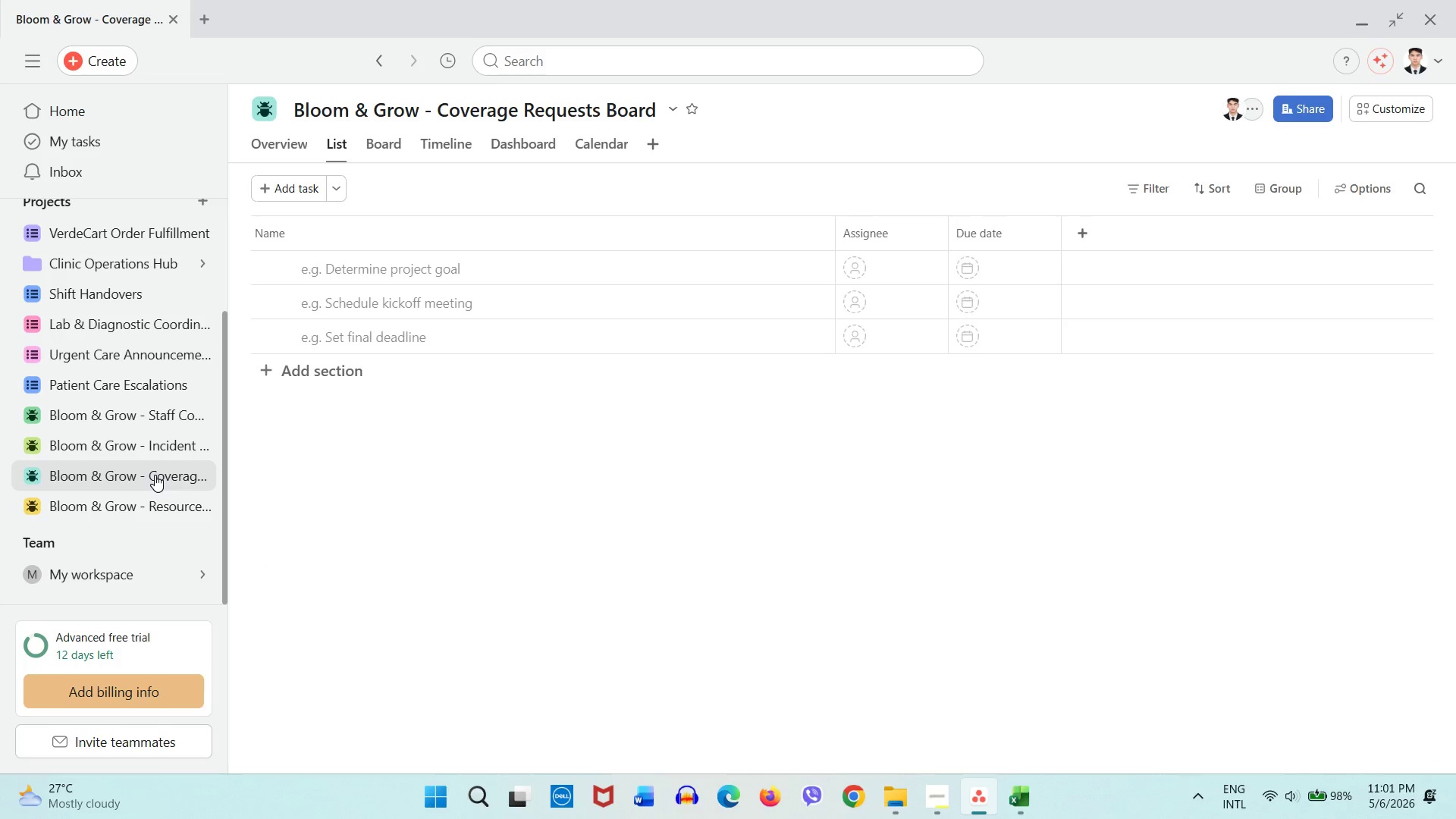 
left_click([362, 150])
 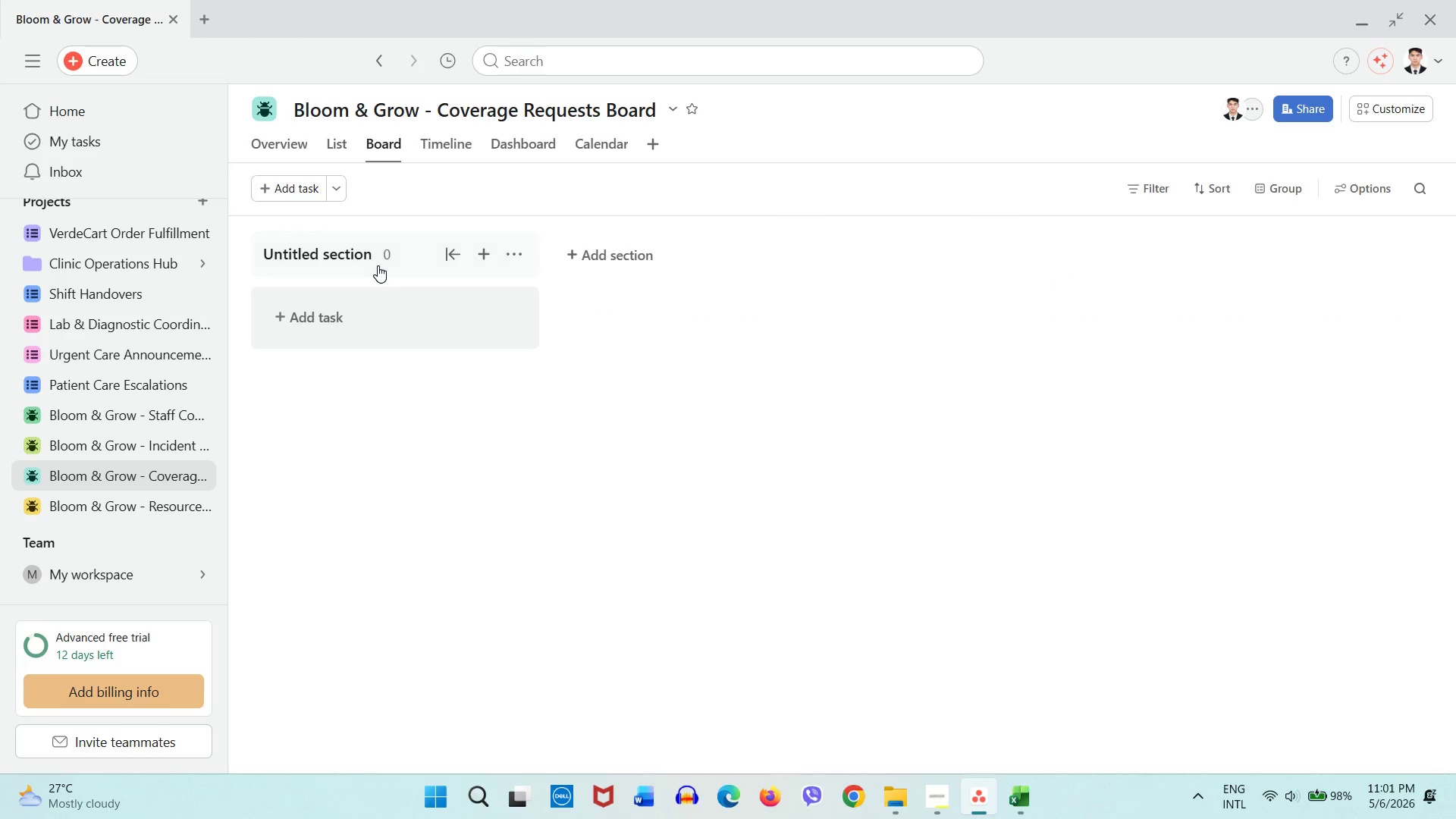 
double_click([364, 261])
 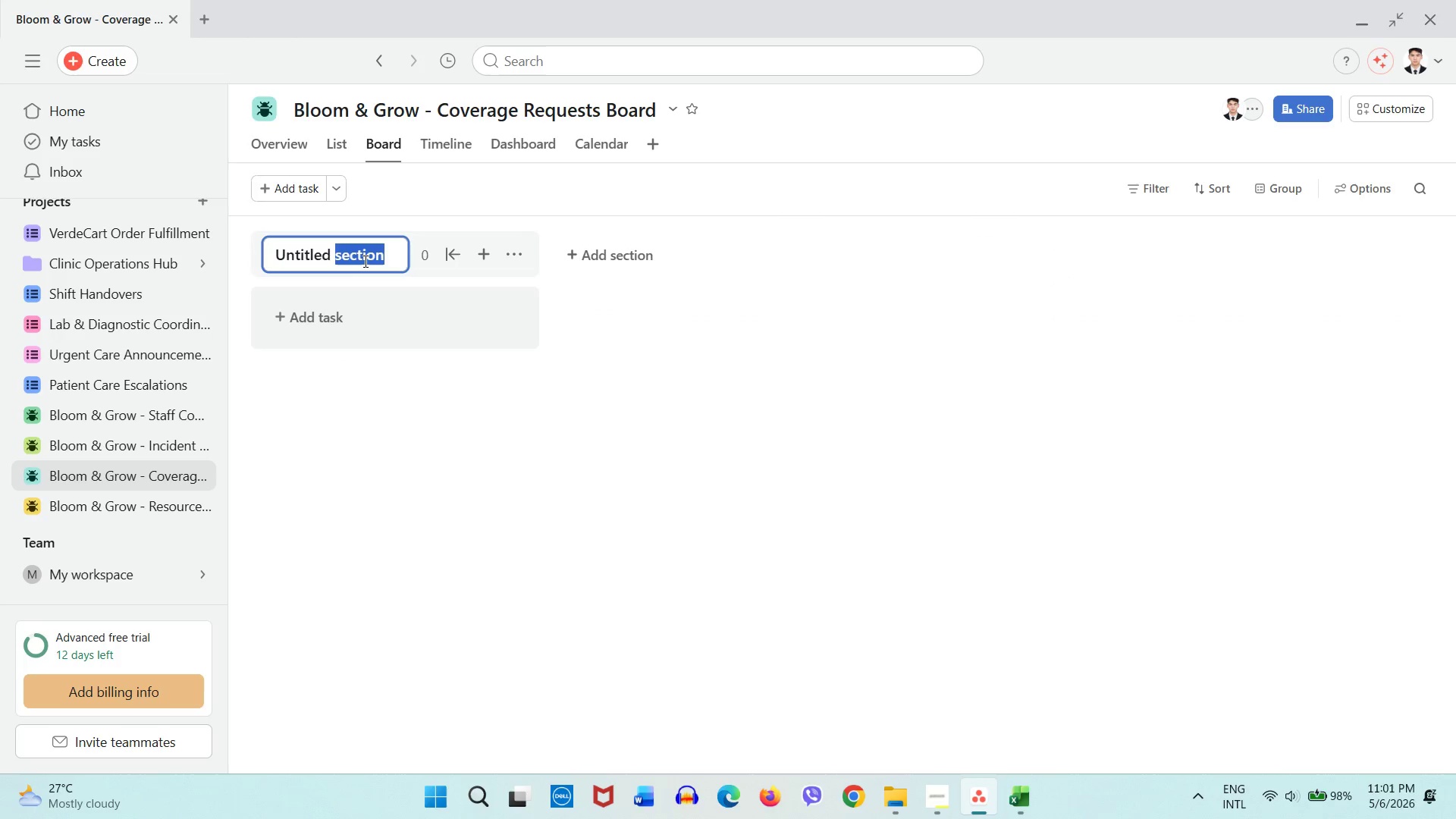 
triple_click([364, 261])
 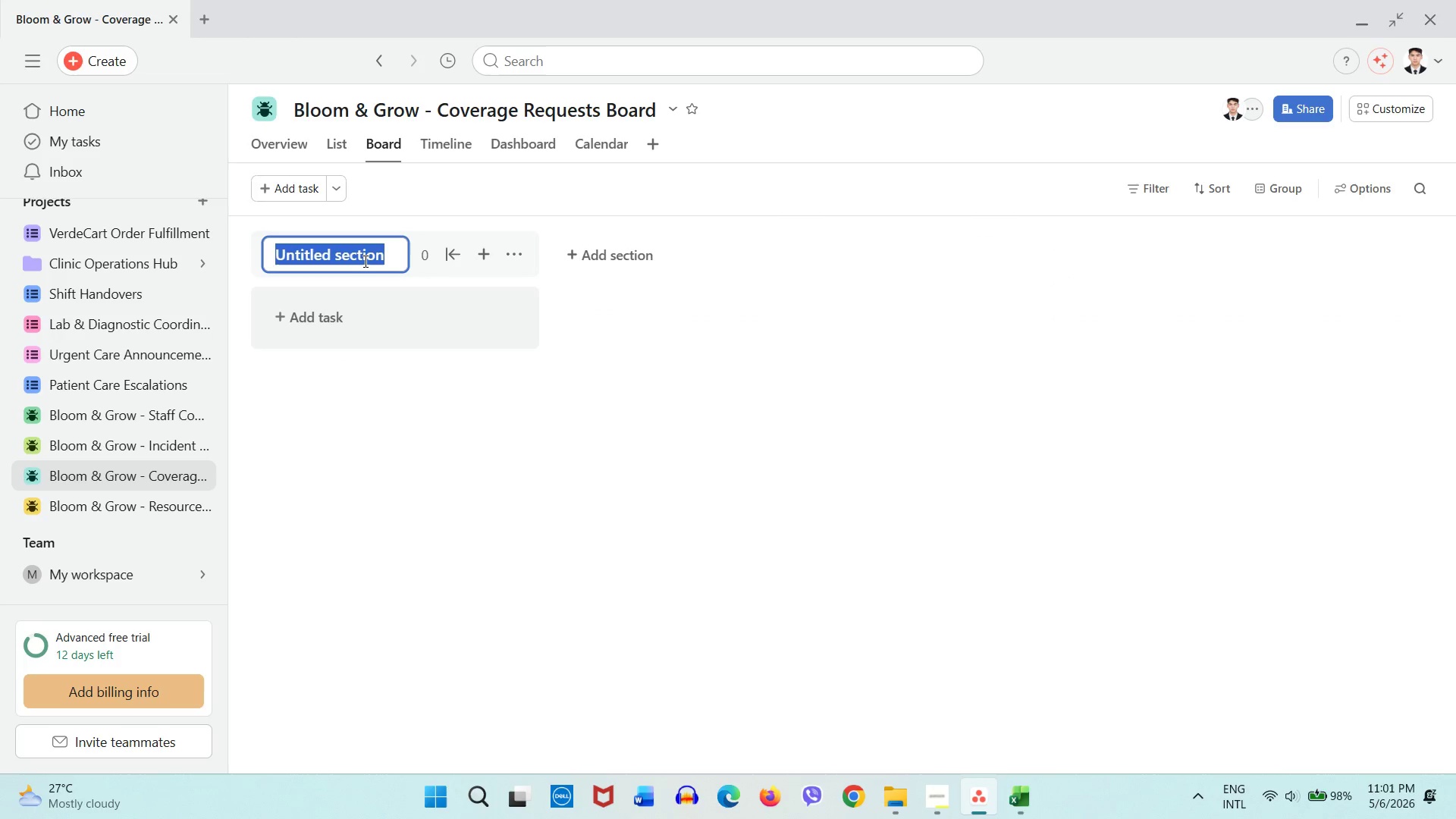 
triple_click([364, 261])
 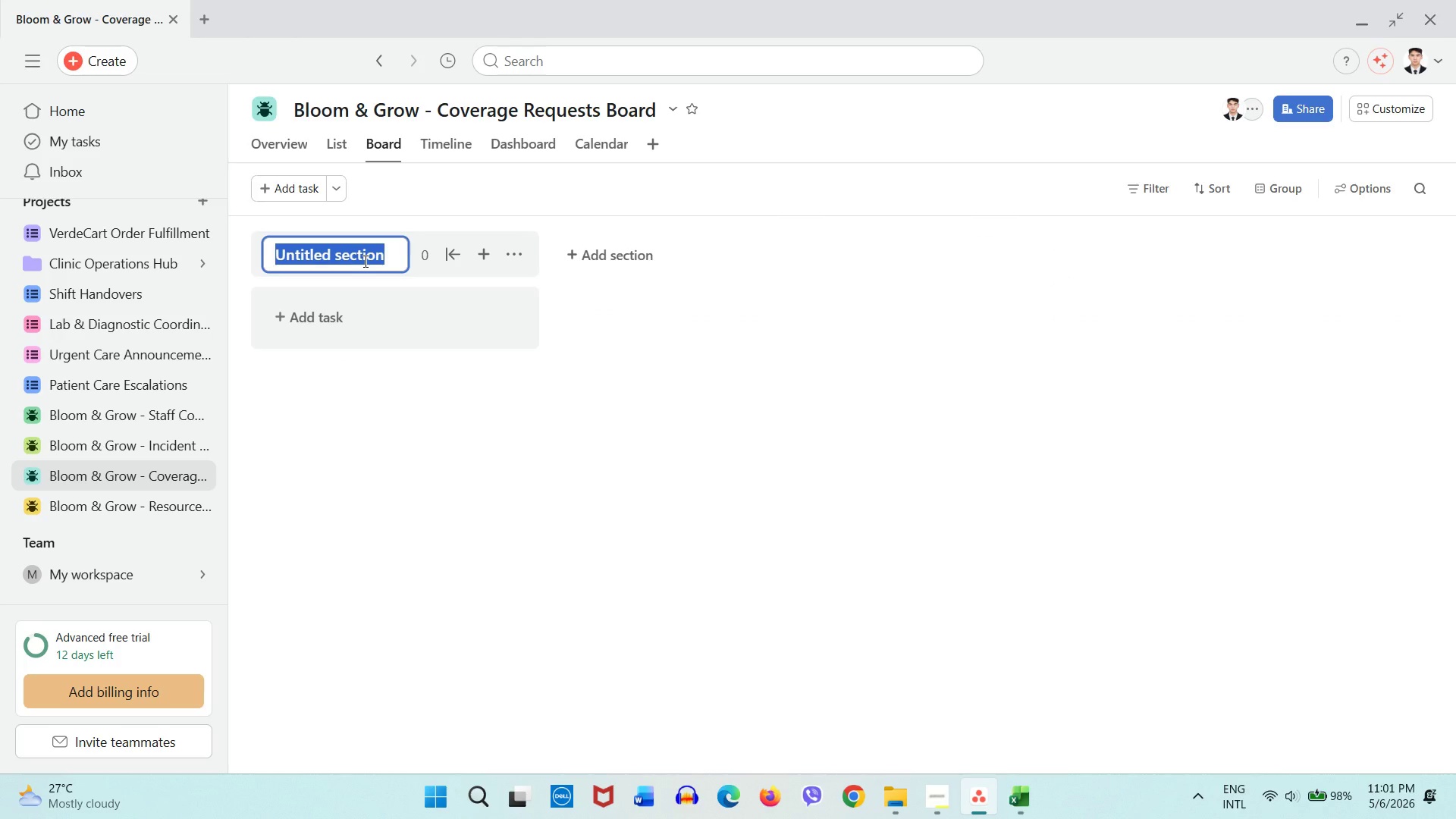 
type(Request Submitted)
 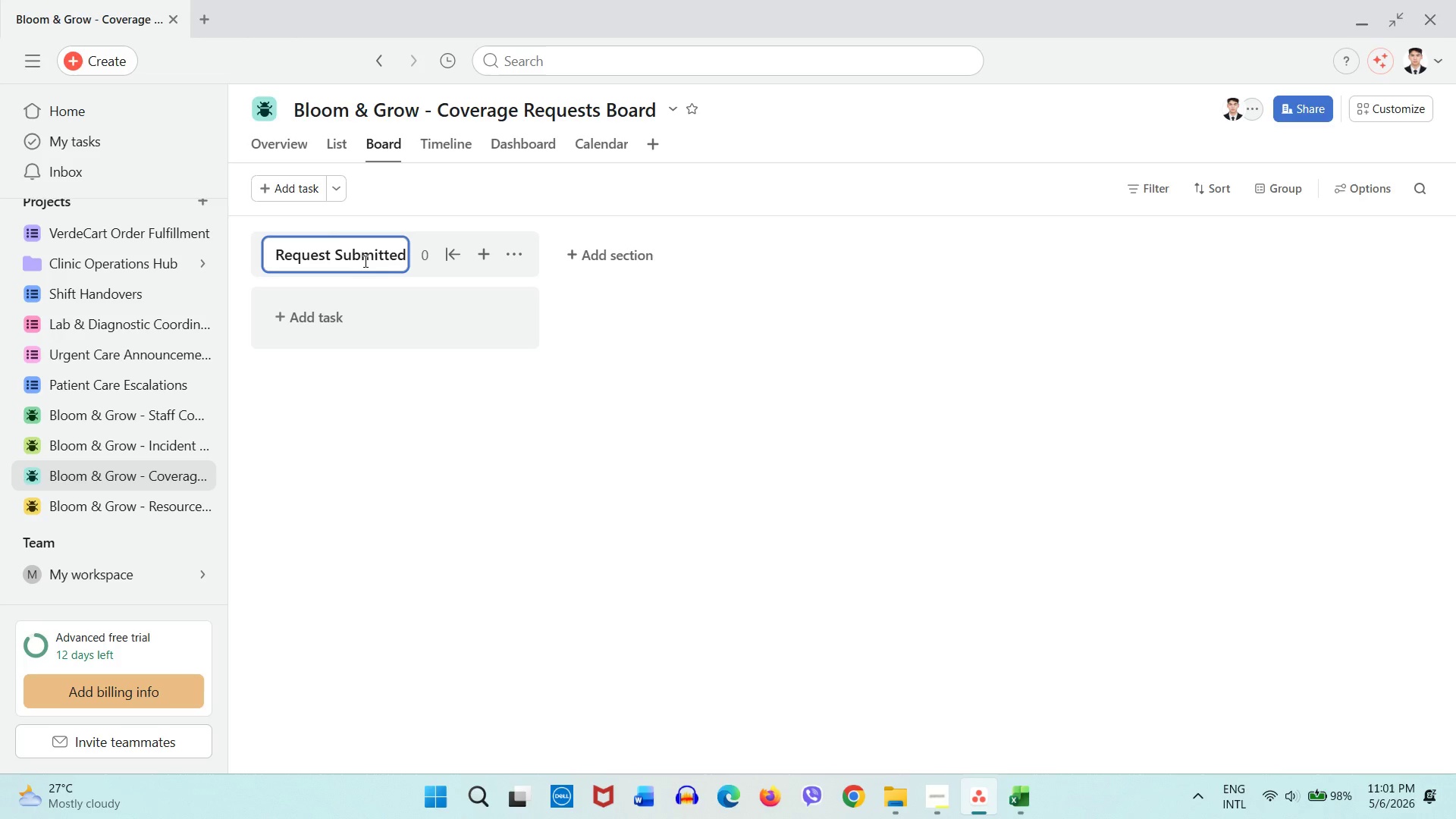 
left_click([661, 266])
 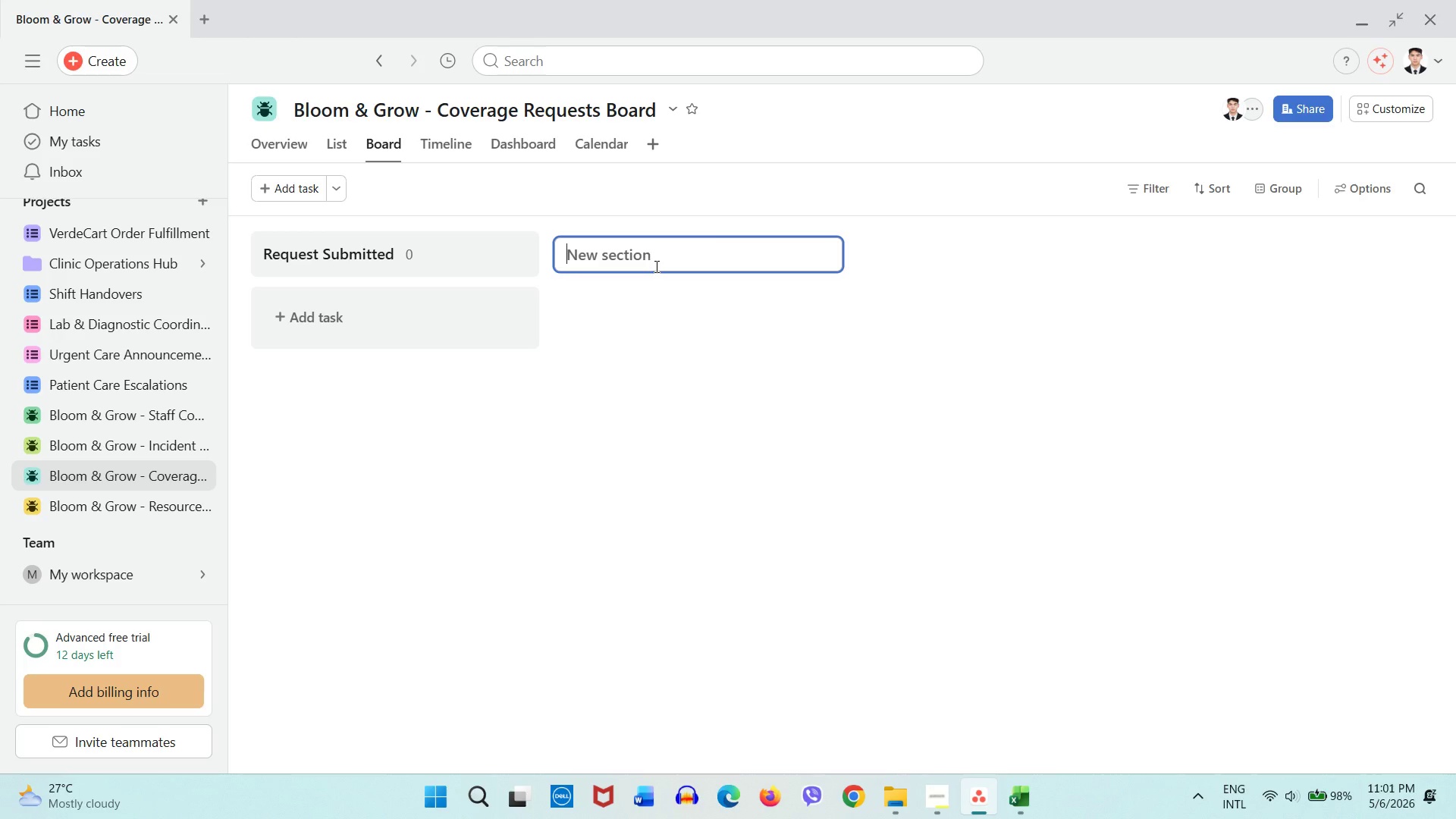 
type(Reviewing)
 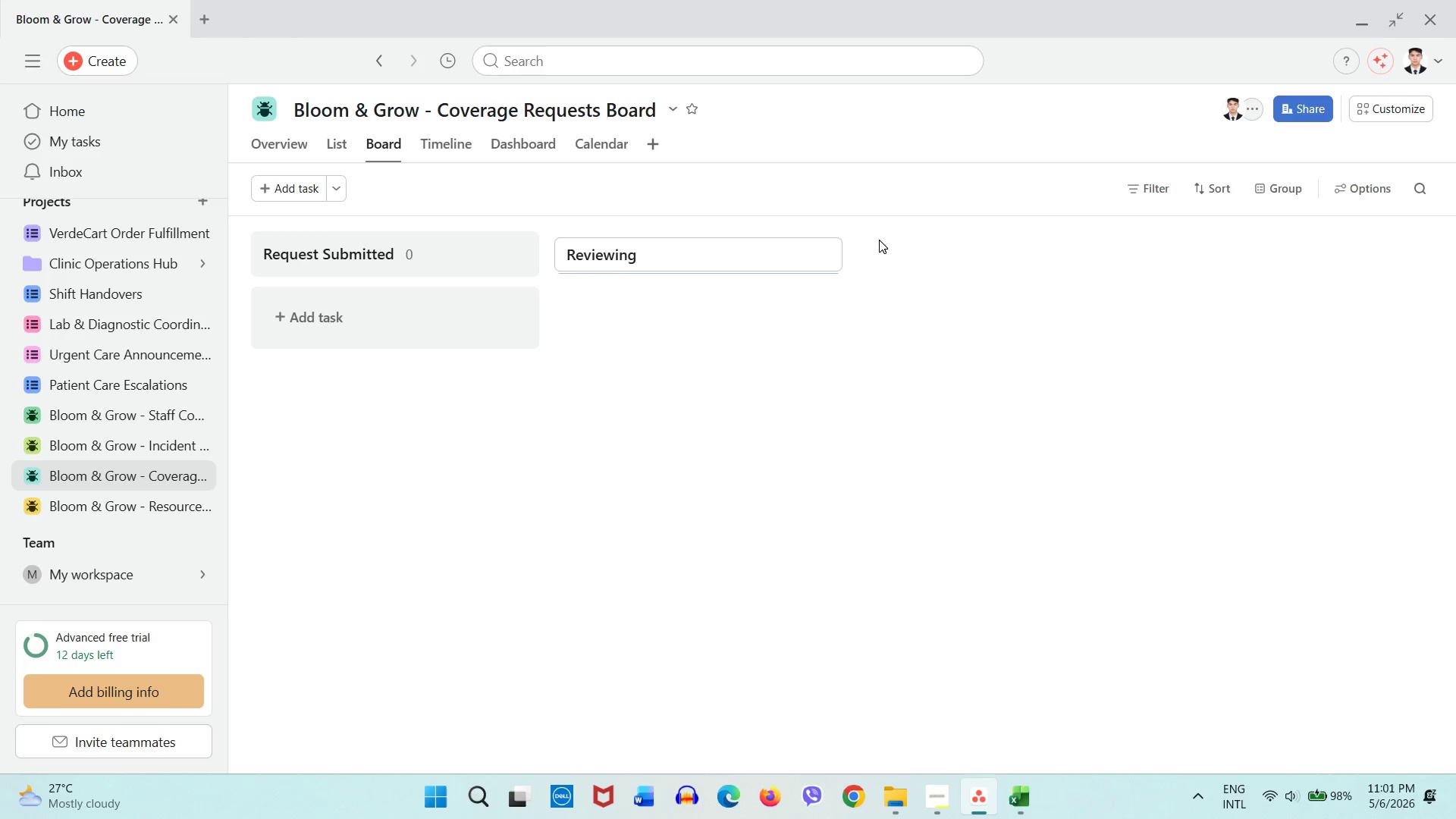 
double_click([878, 250])
 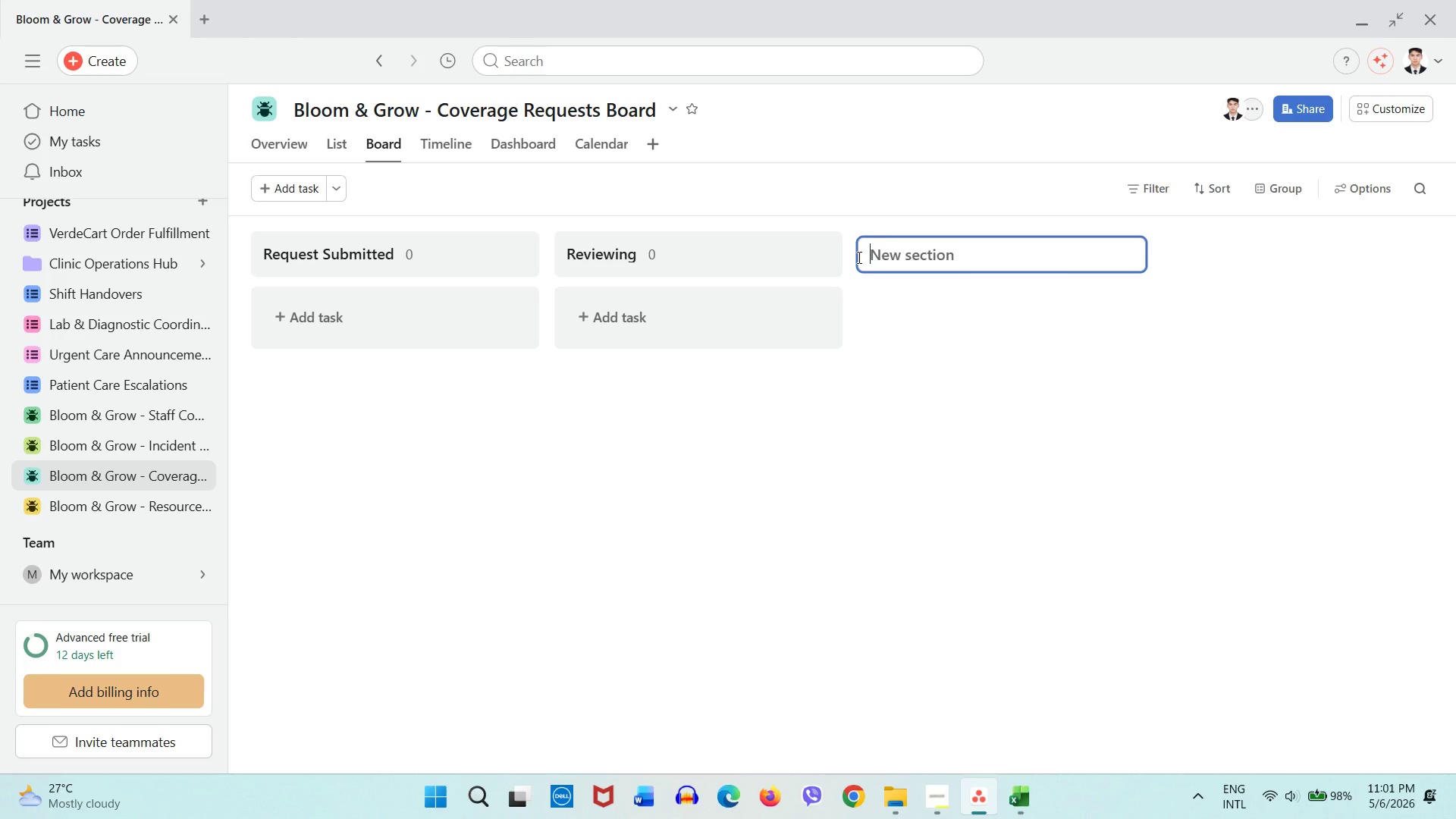 
type(Approved)
 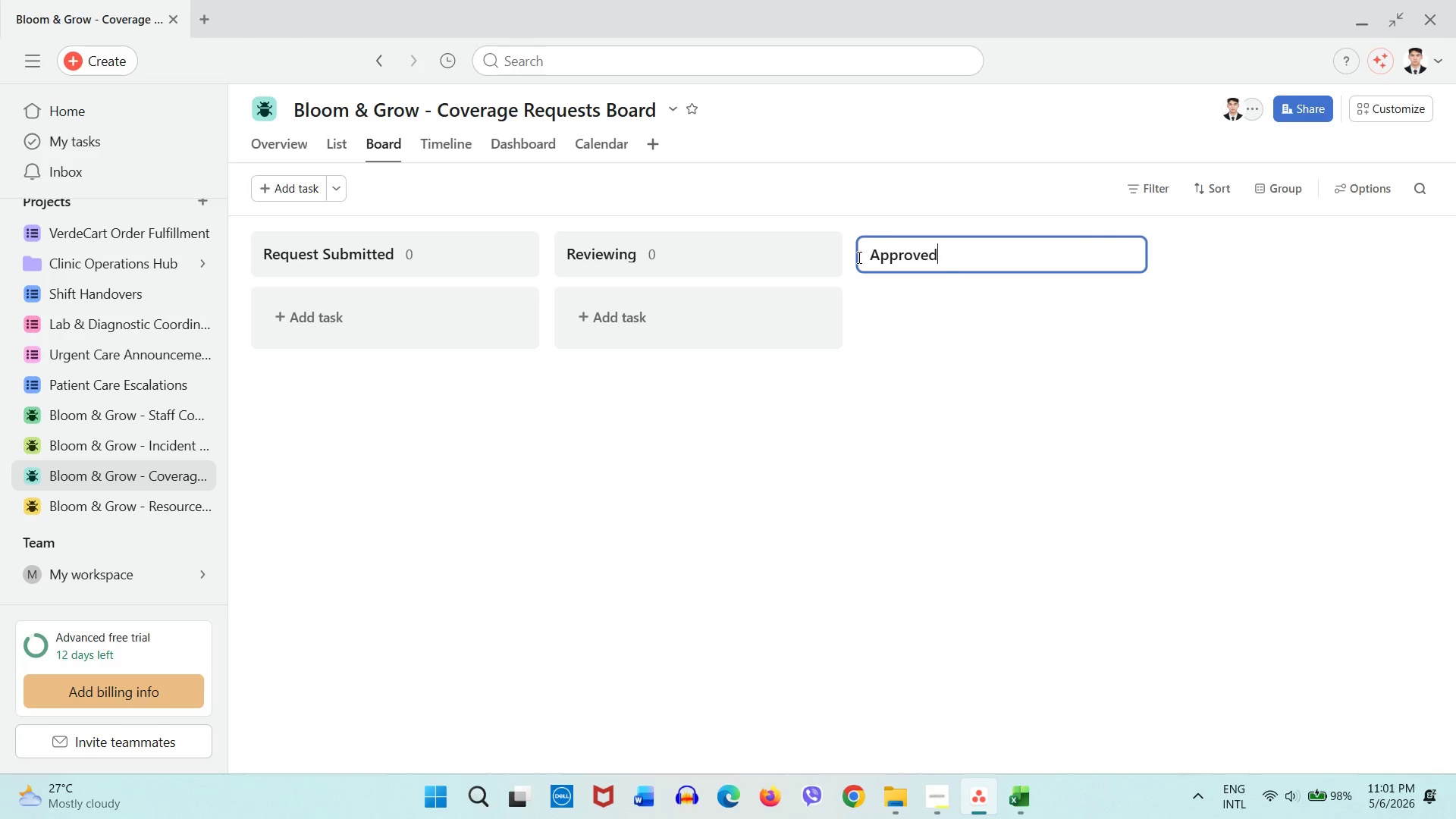 
key(Enter)
 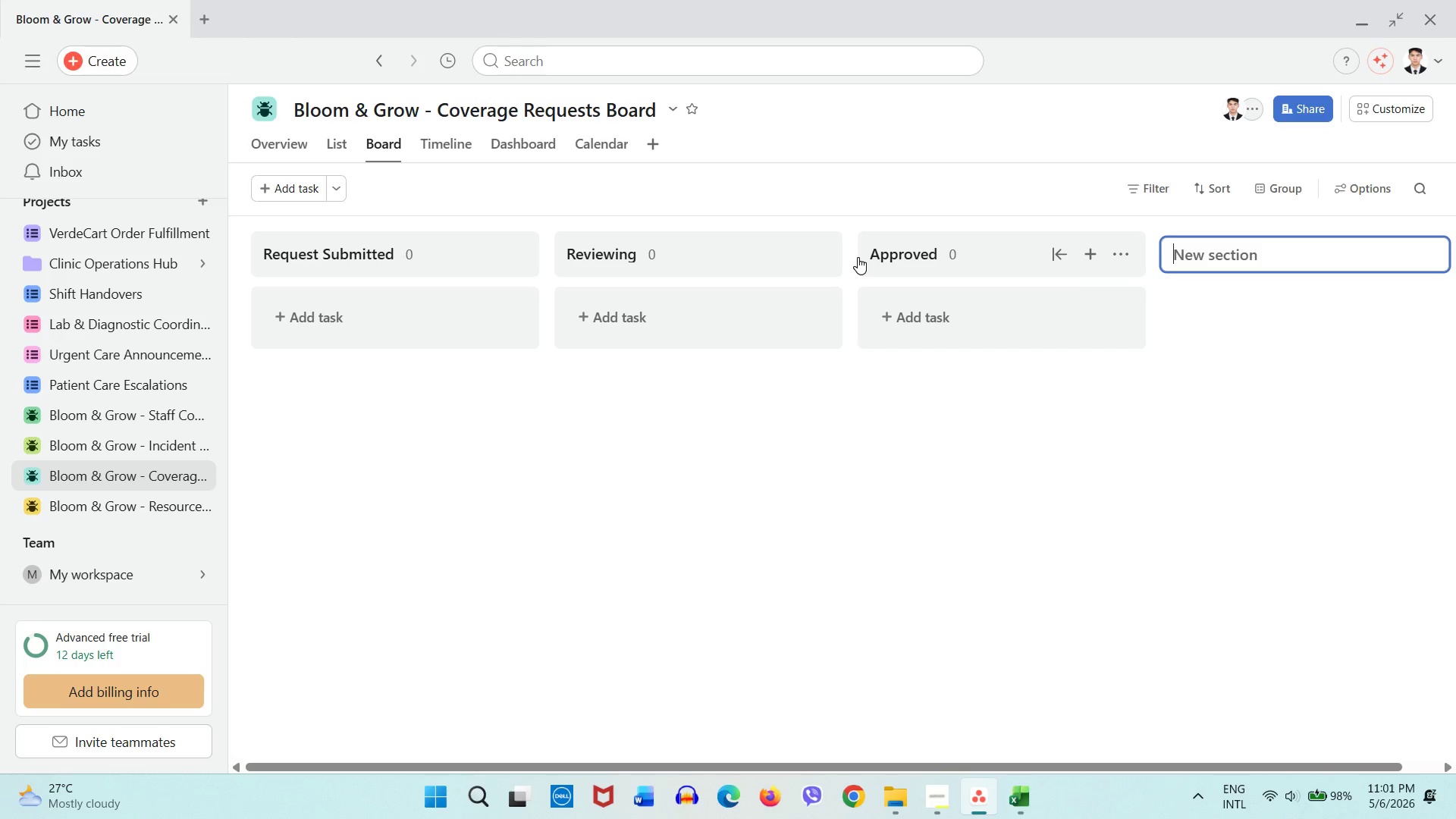 
type(Covered/V)
key(Backspace)
type(Confirmed)
 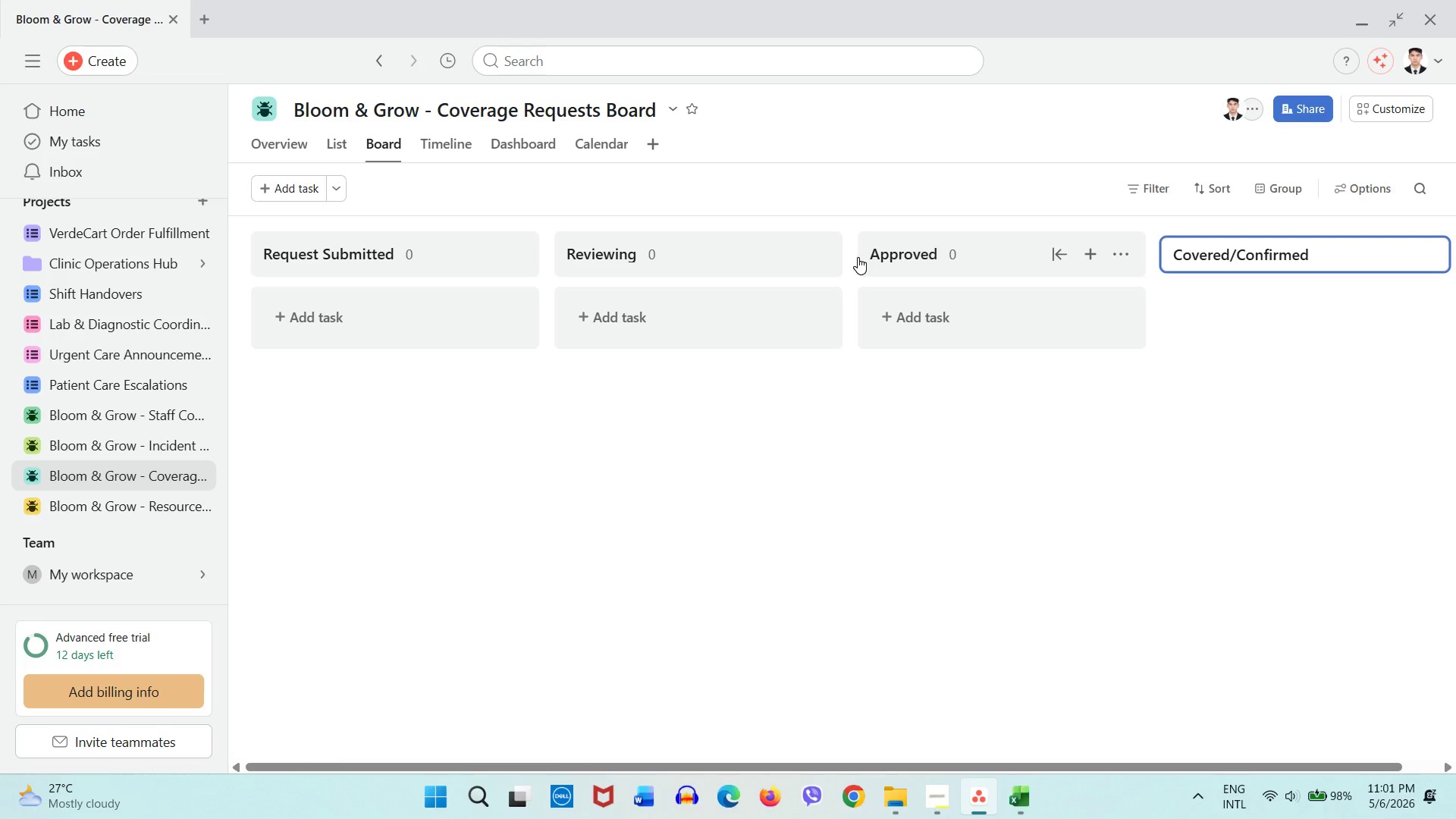 
wait(11.38)
 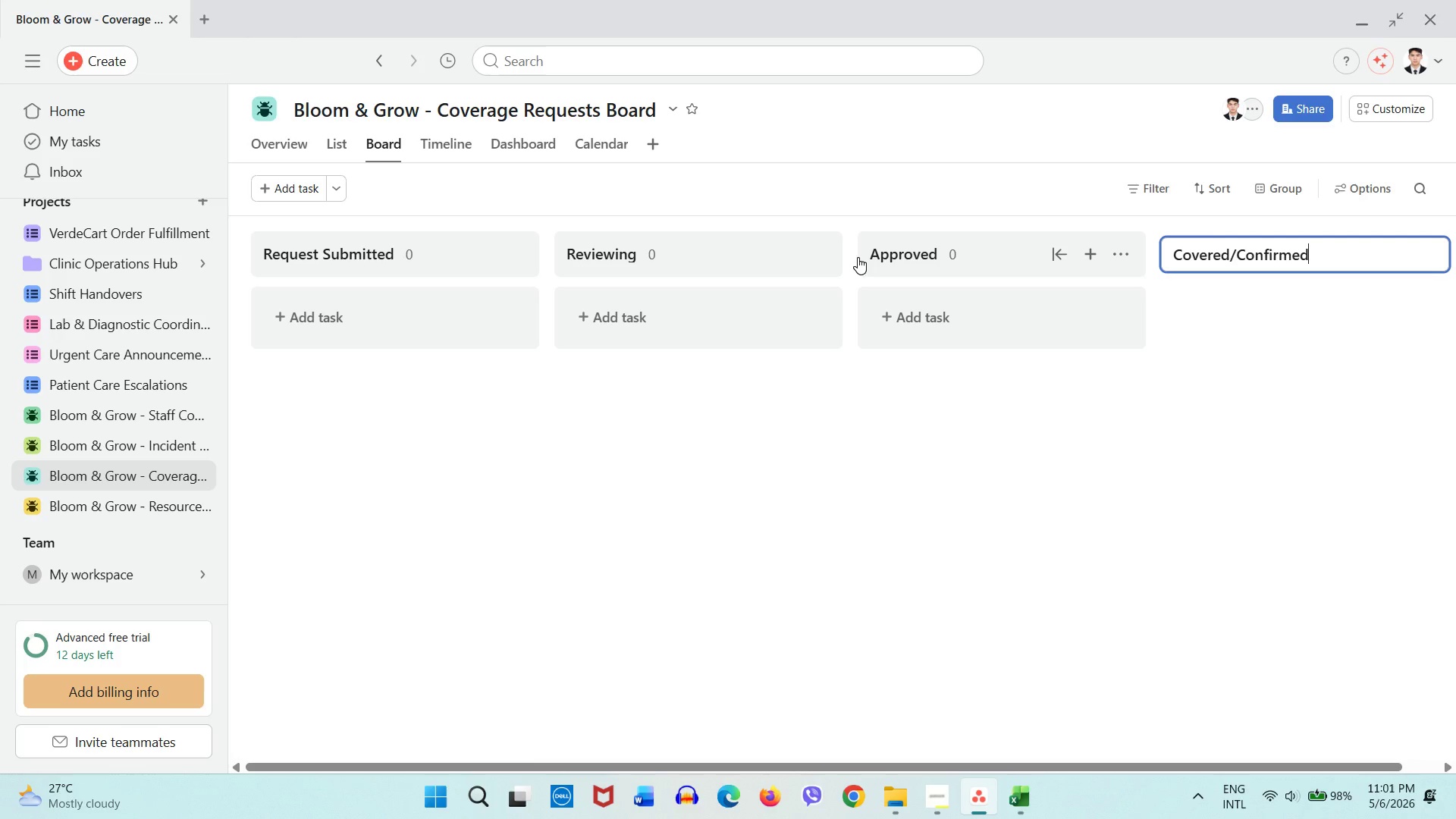 
left_click([971, 441])
 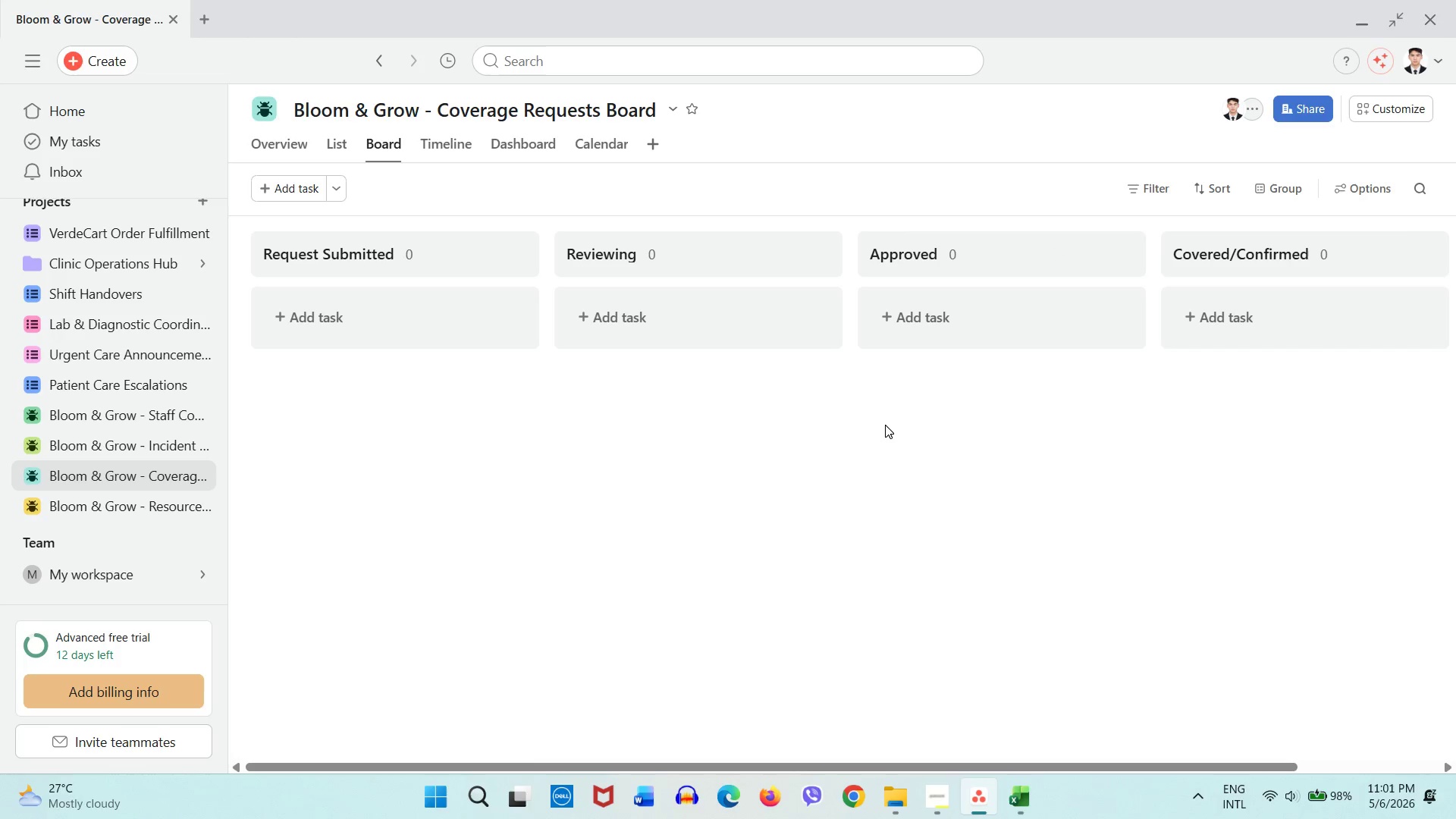 
wait(9.58)
 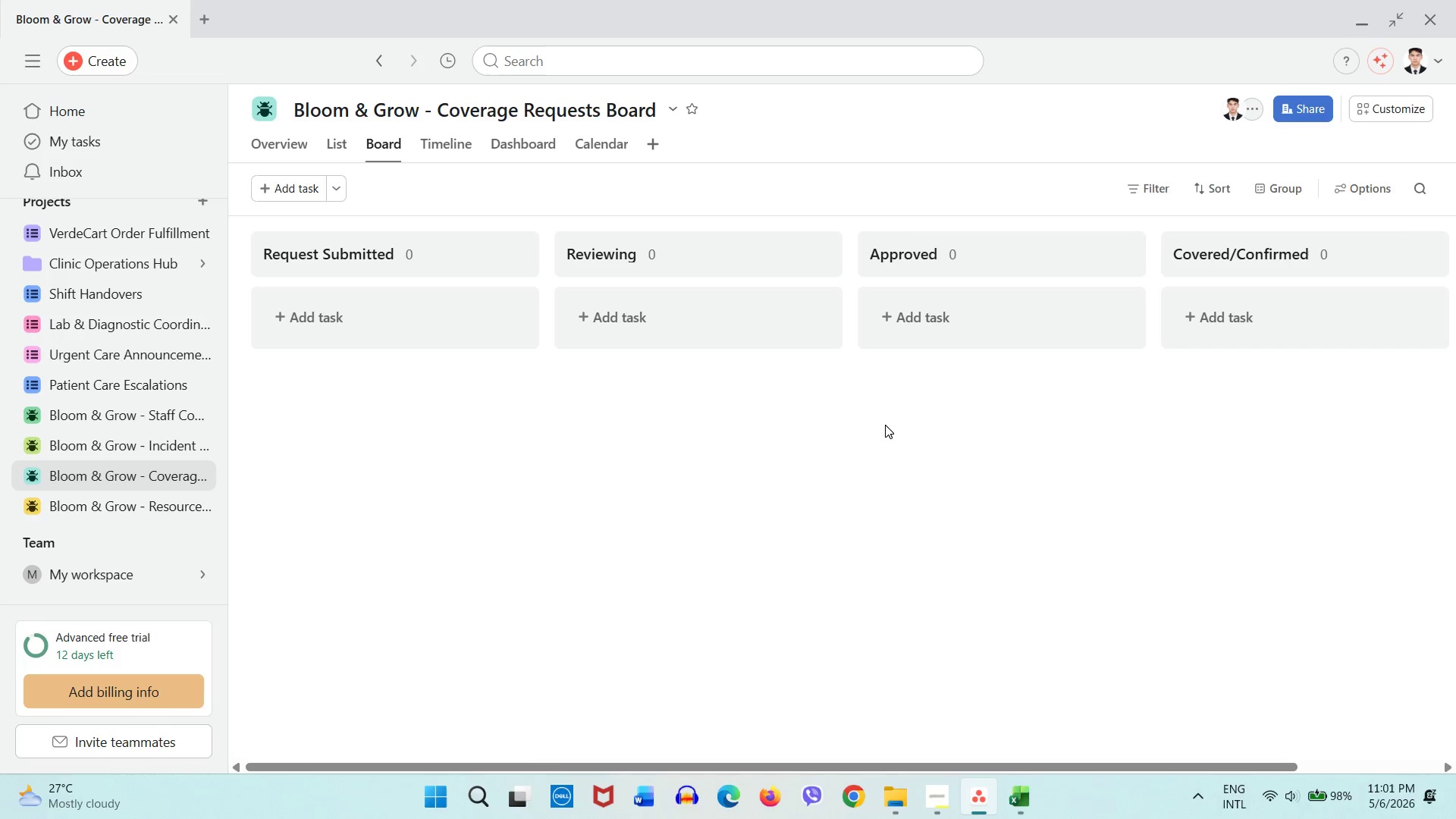 
left_click([1380, 111])
 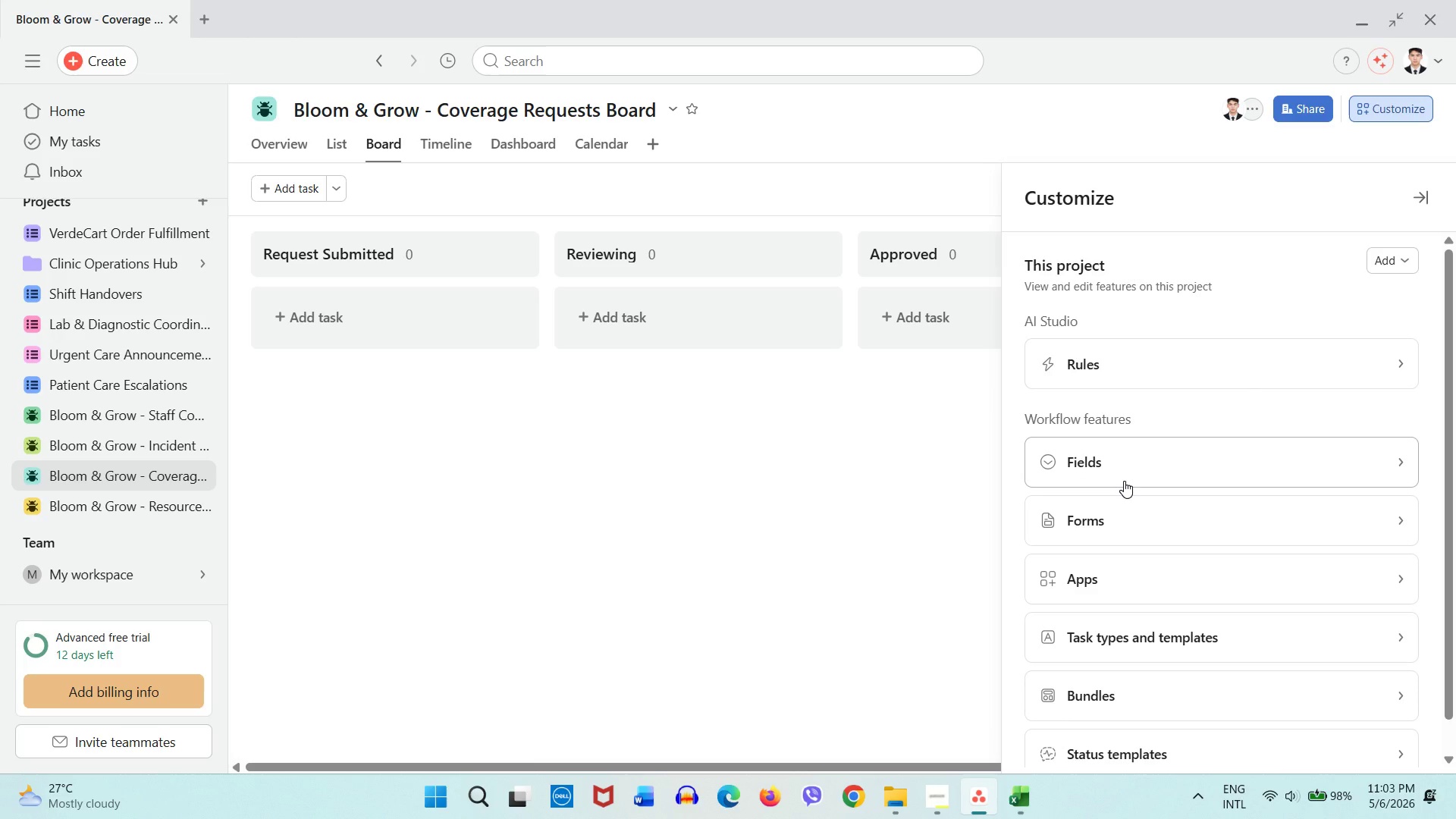 
wait(79.8)
 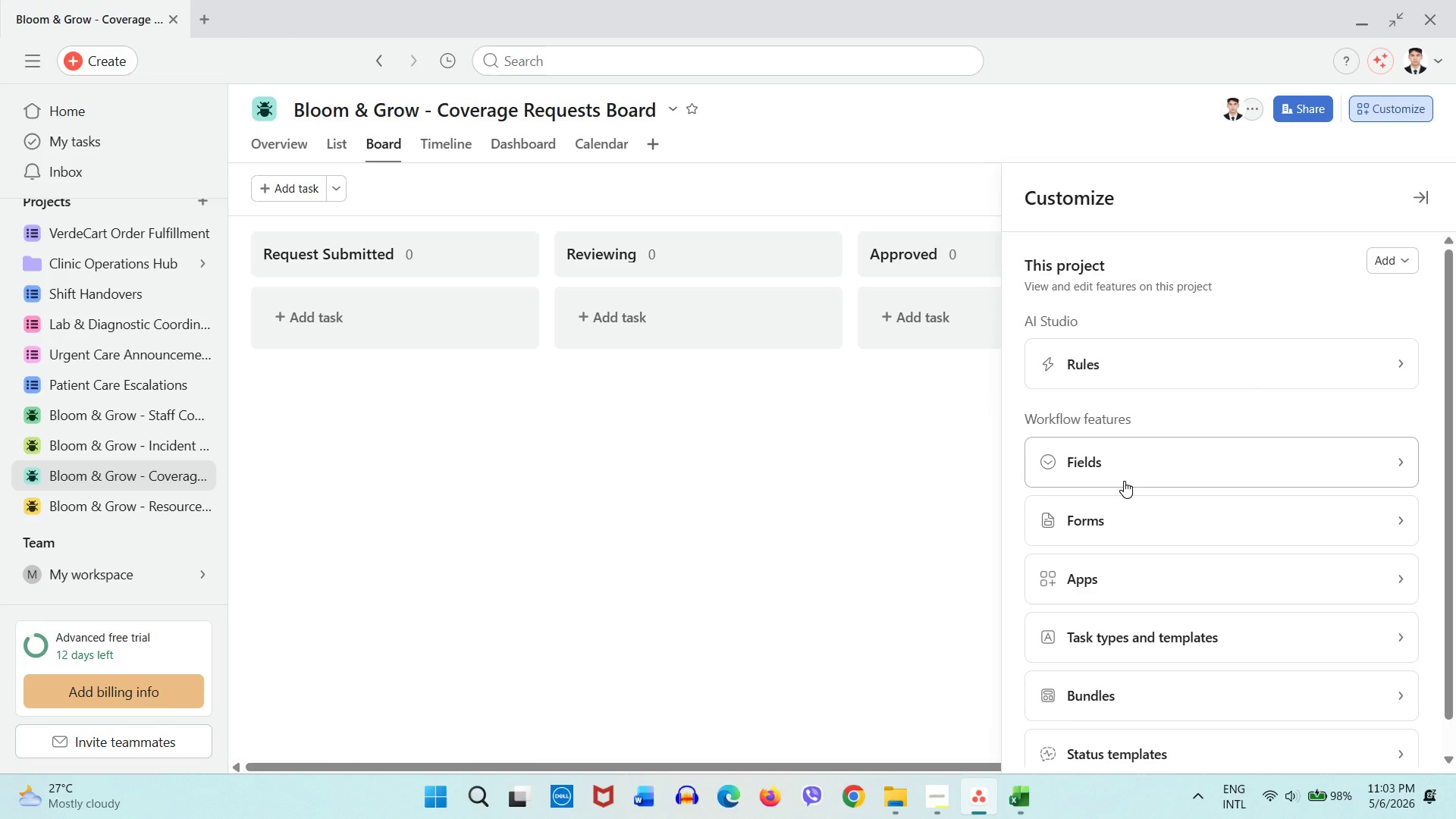 
left_click([1124, 481])
 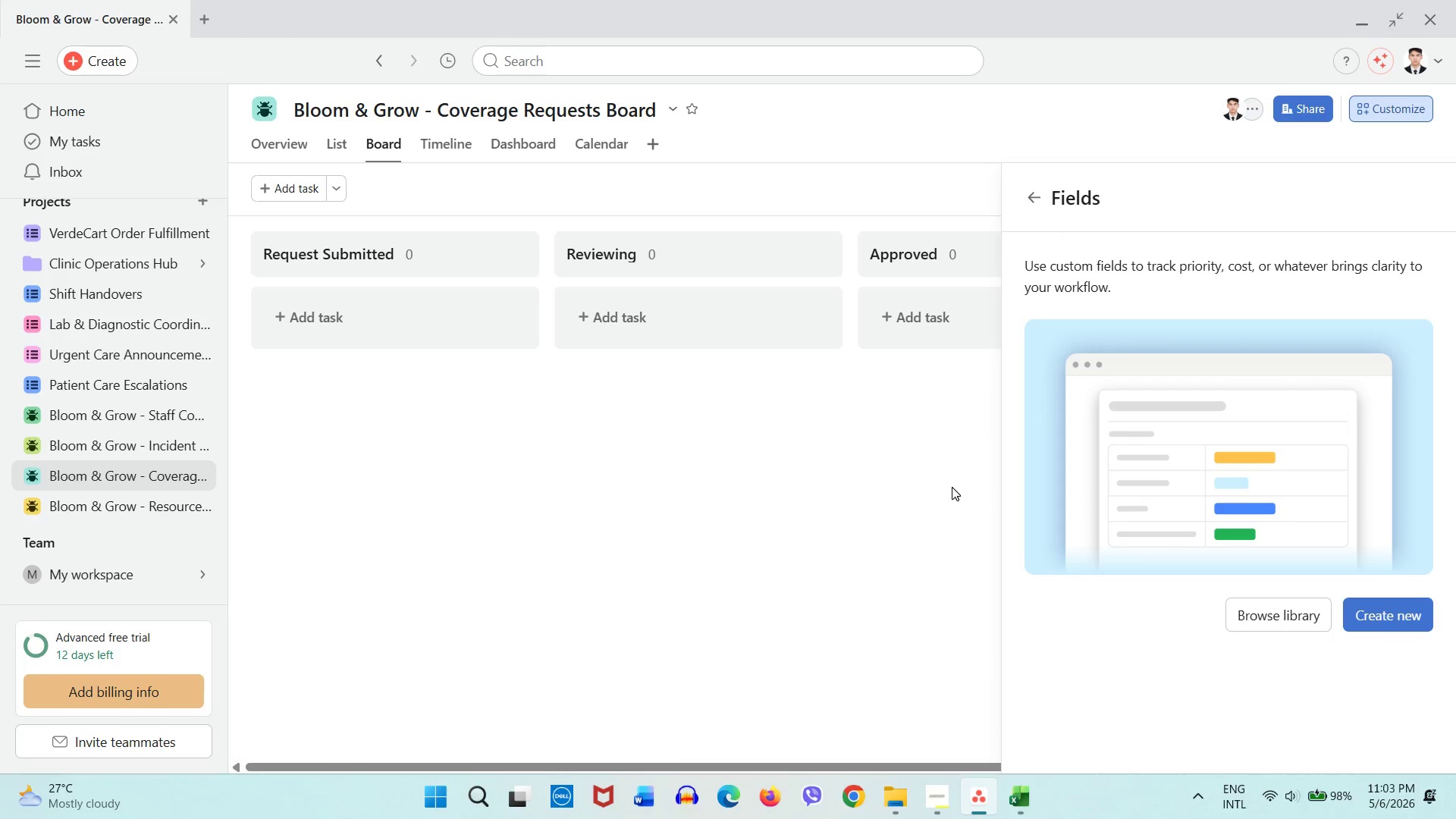 
left_click([1365, 601])
 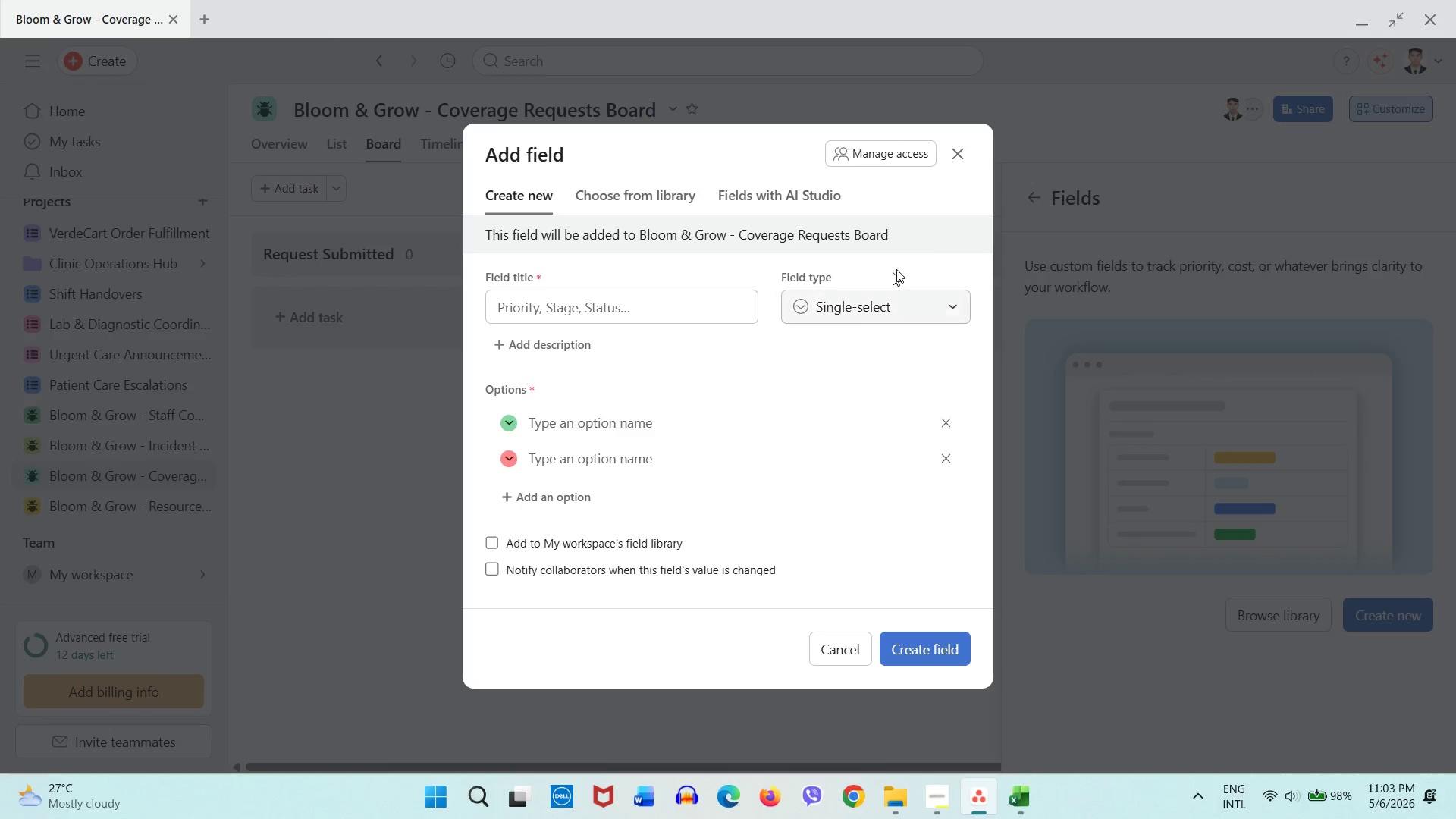 
wait(6.45)
 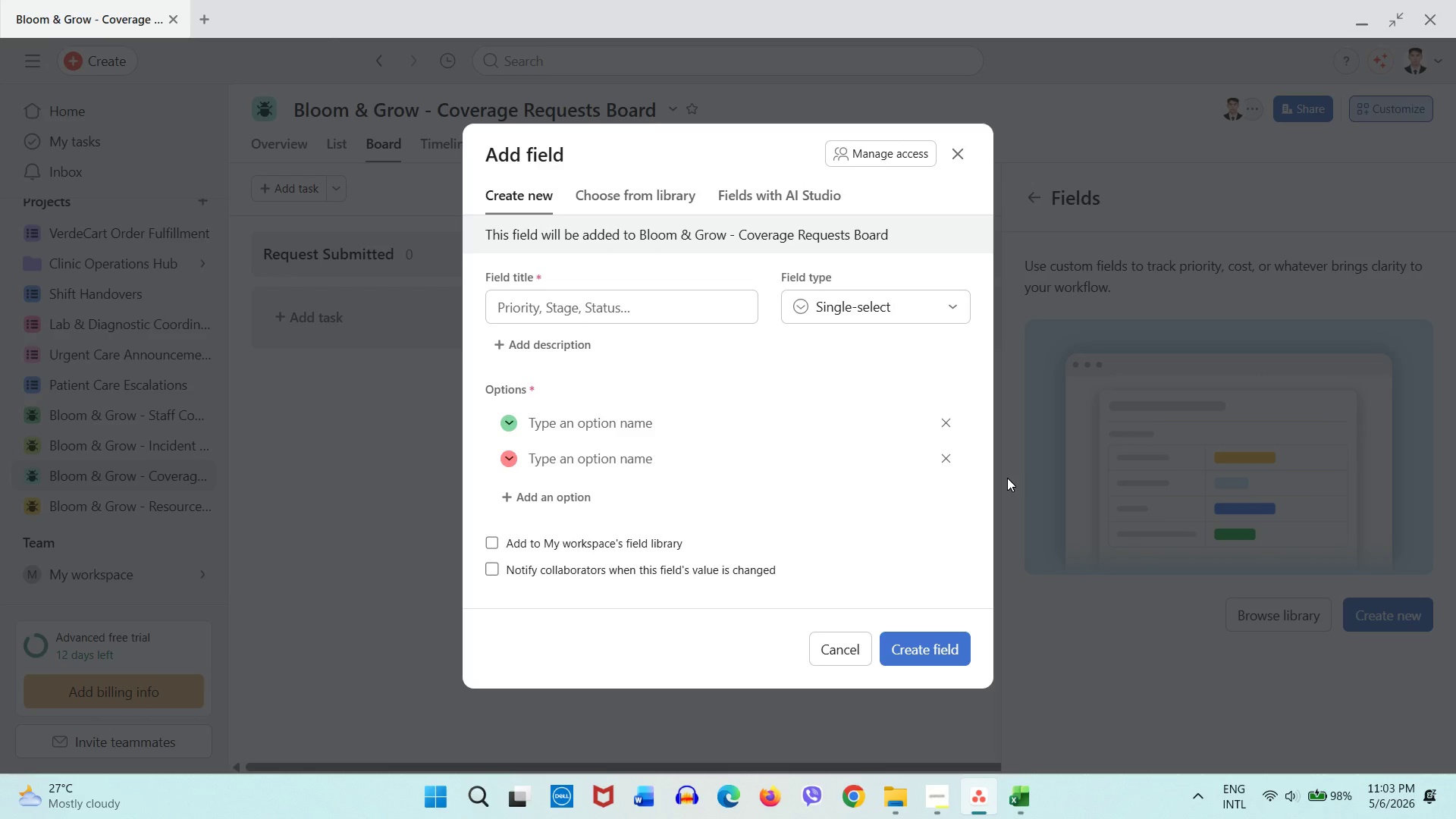 
left_click([780, 230])
 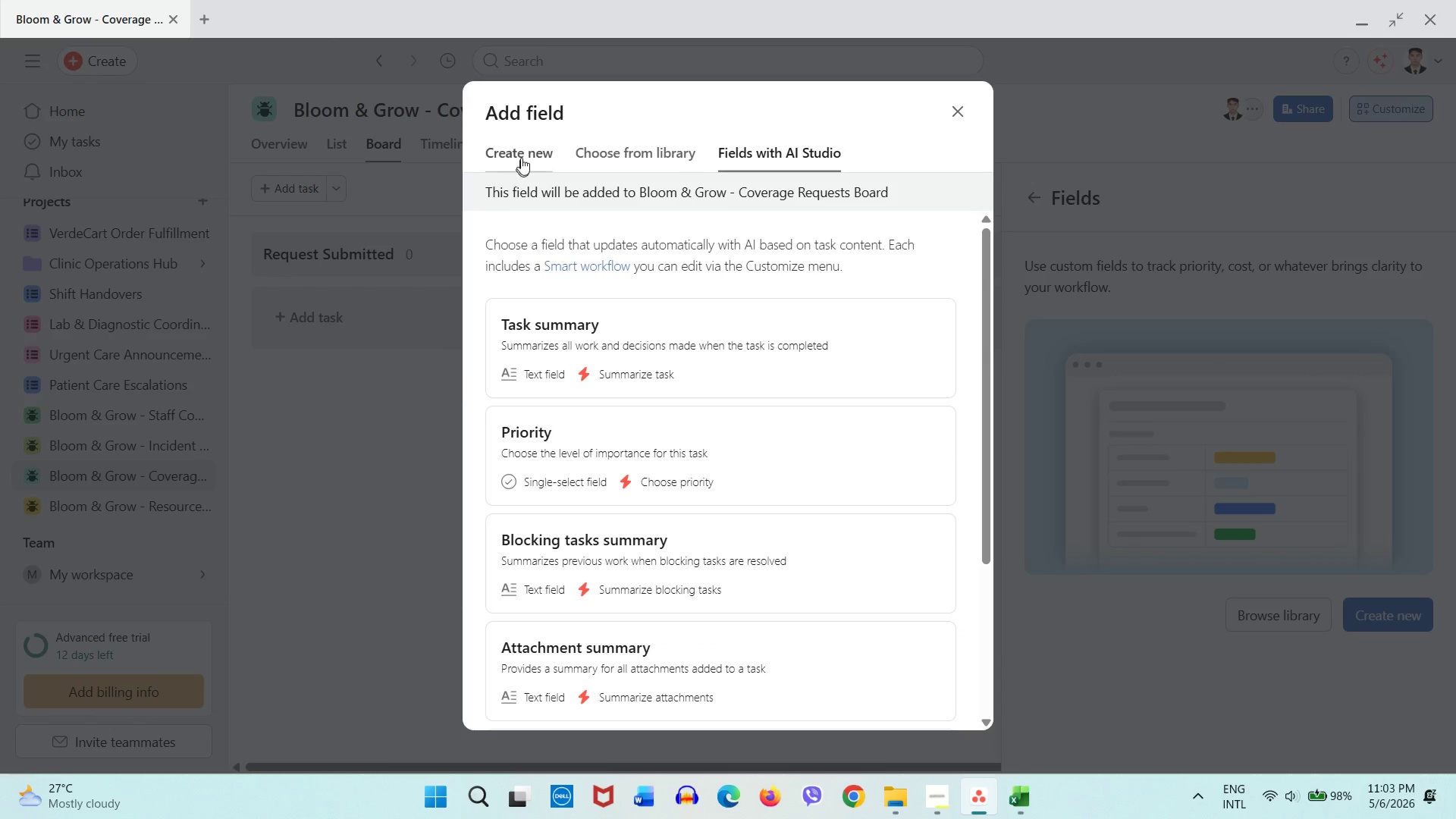 
left_click_drag(start_coordinate=[522, 155], to_coordinate=[605, 300])
 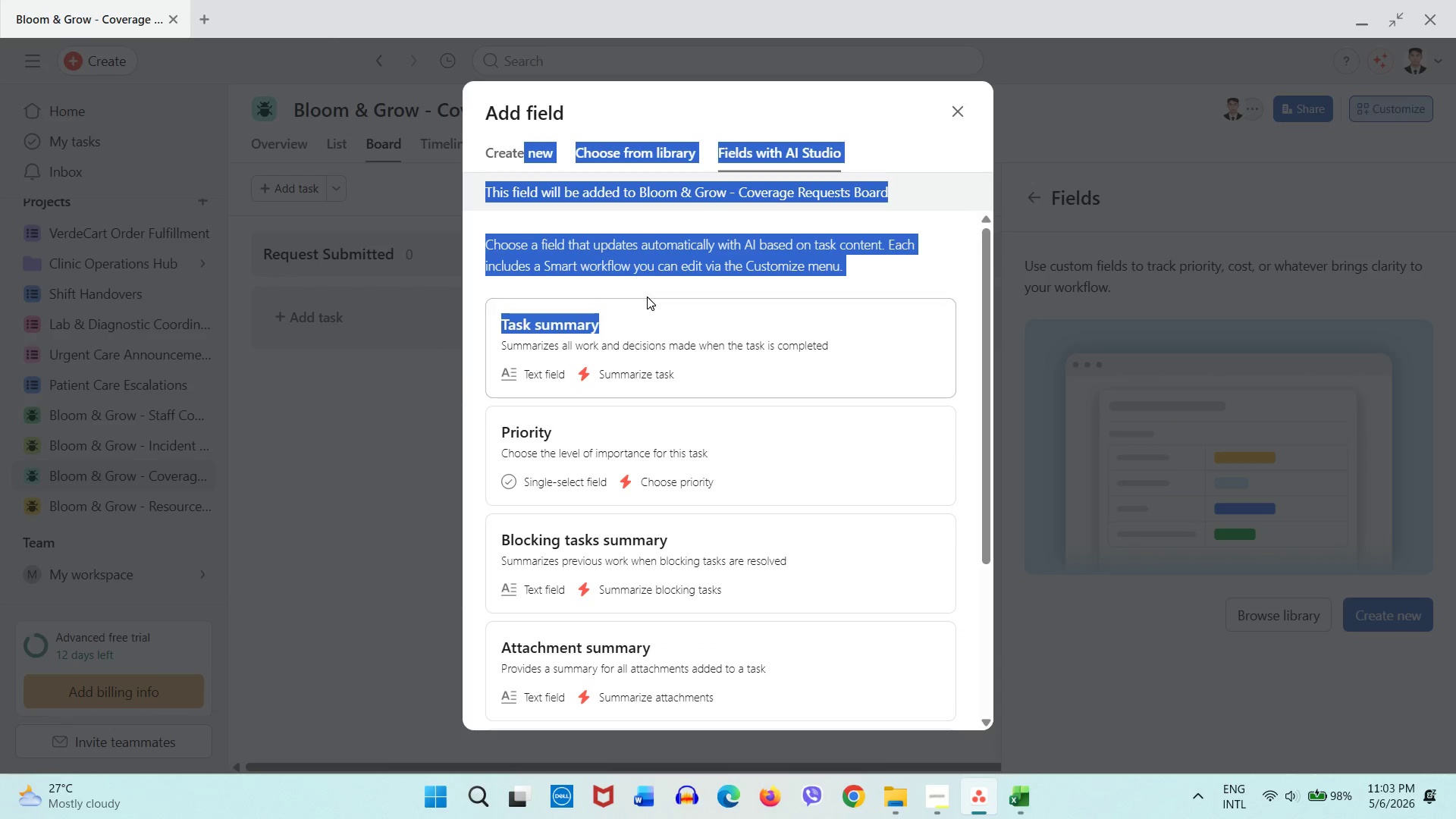 
left_click([647, 297])
 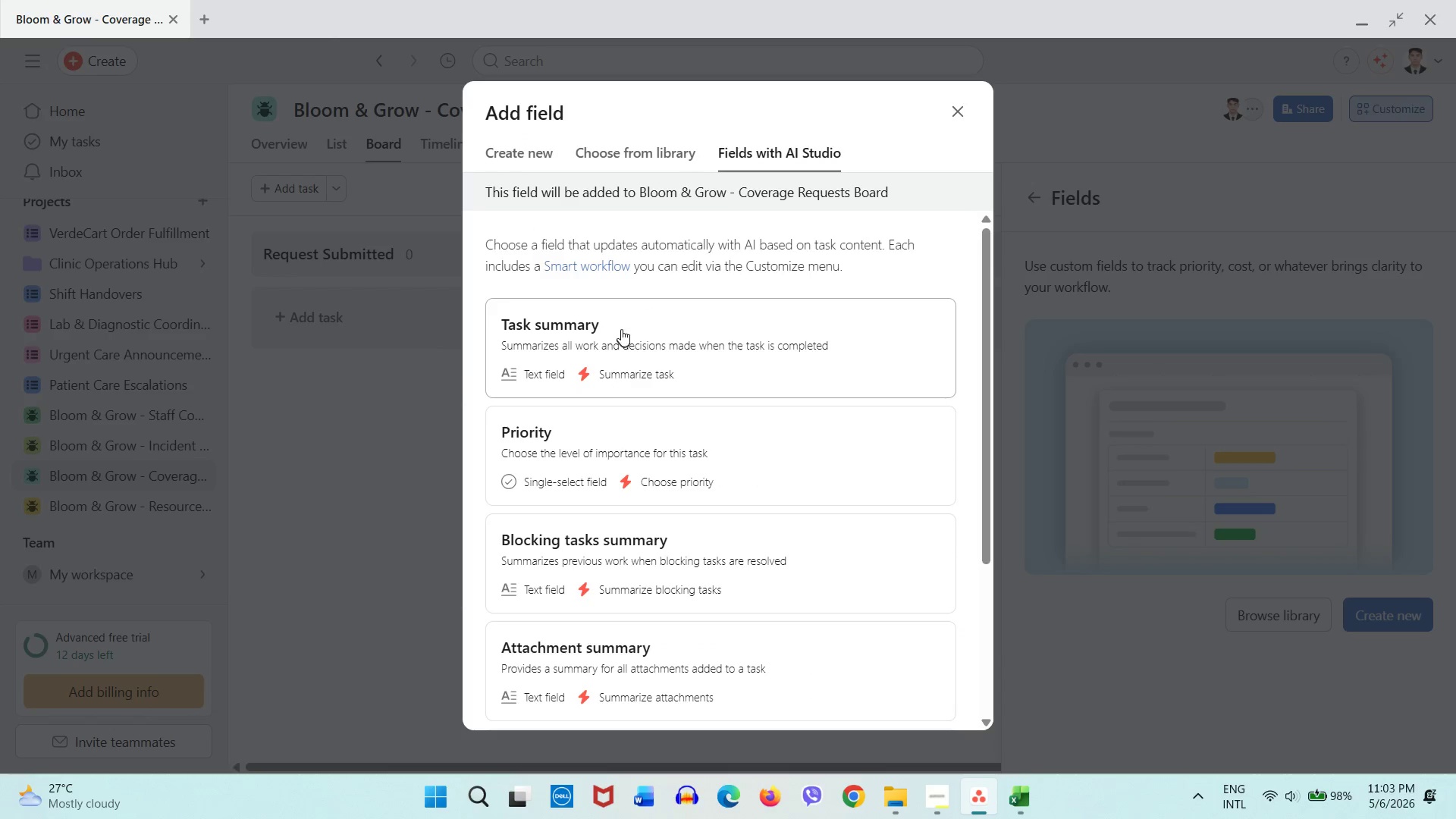 
left_click([621, 329])
 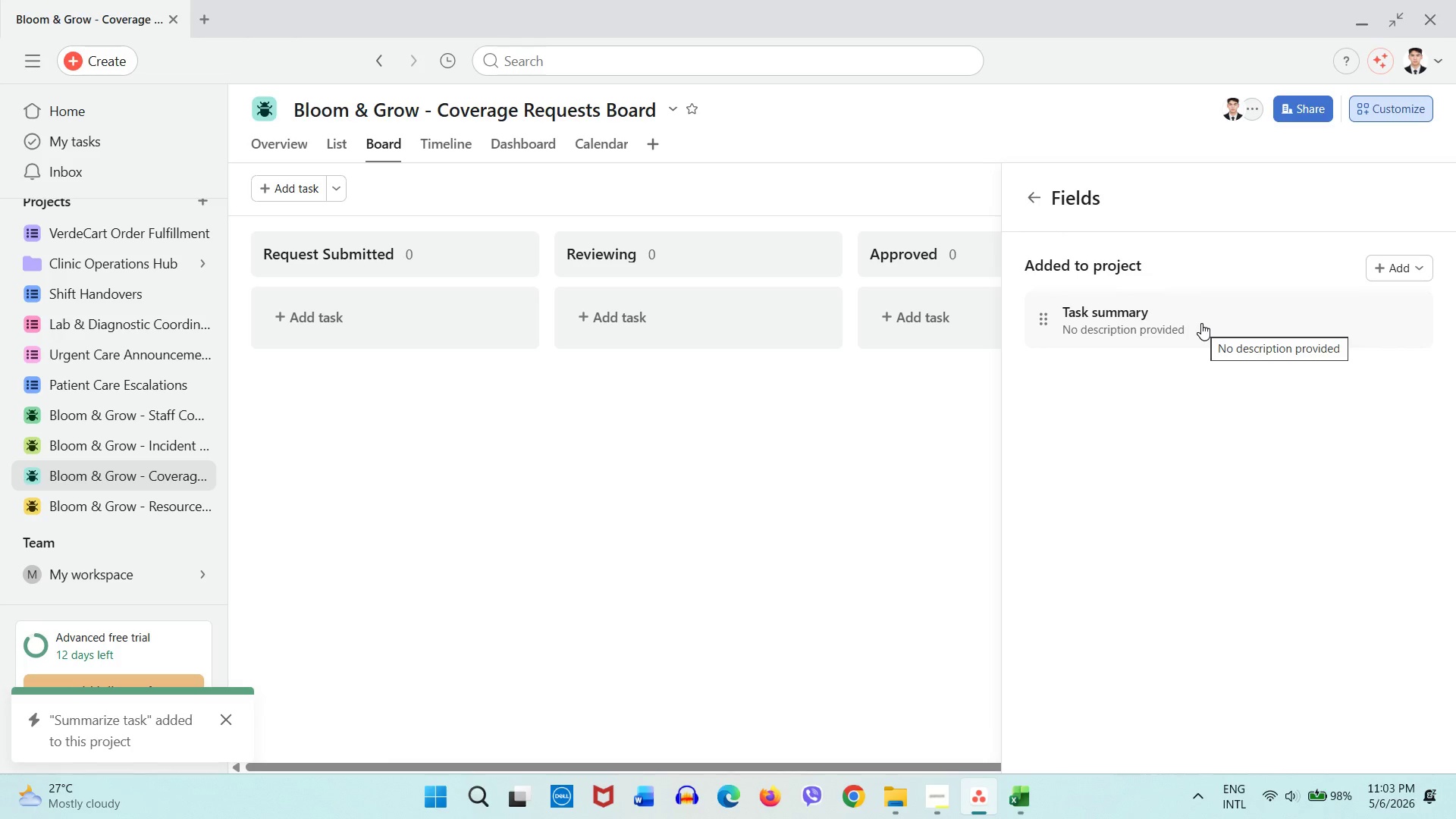 
right_click([1201, 323])
 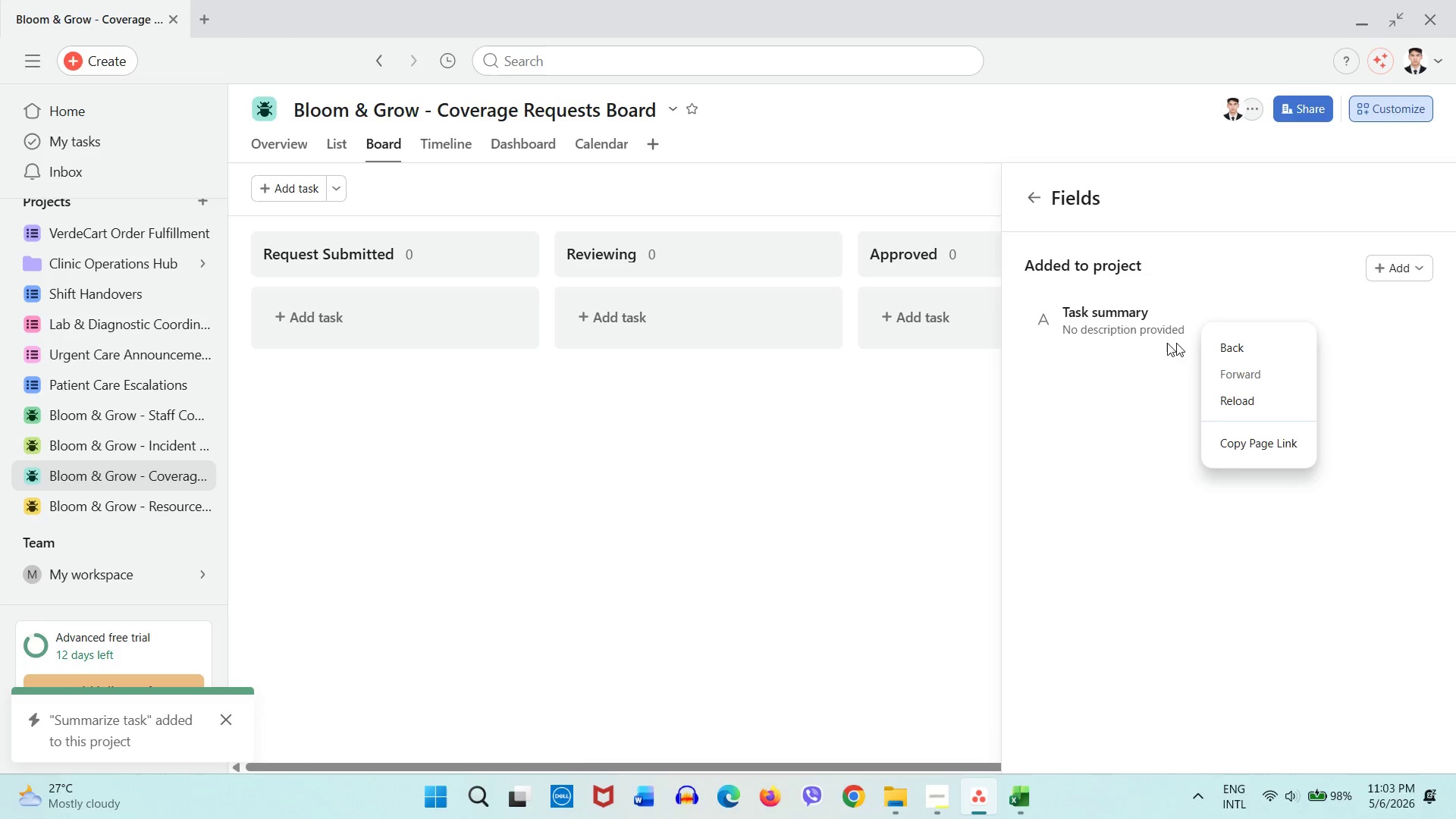 
left_click([1116, 332])
 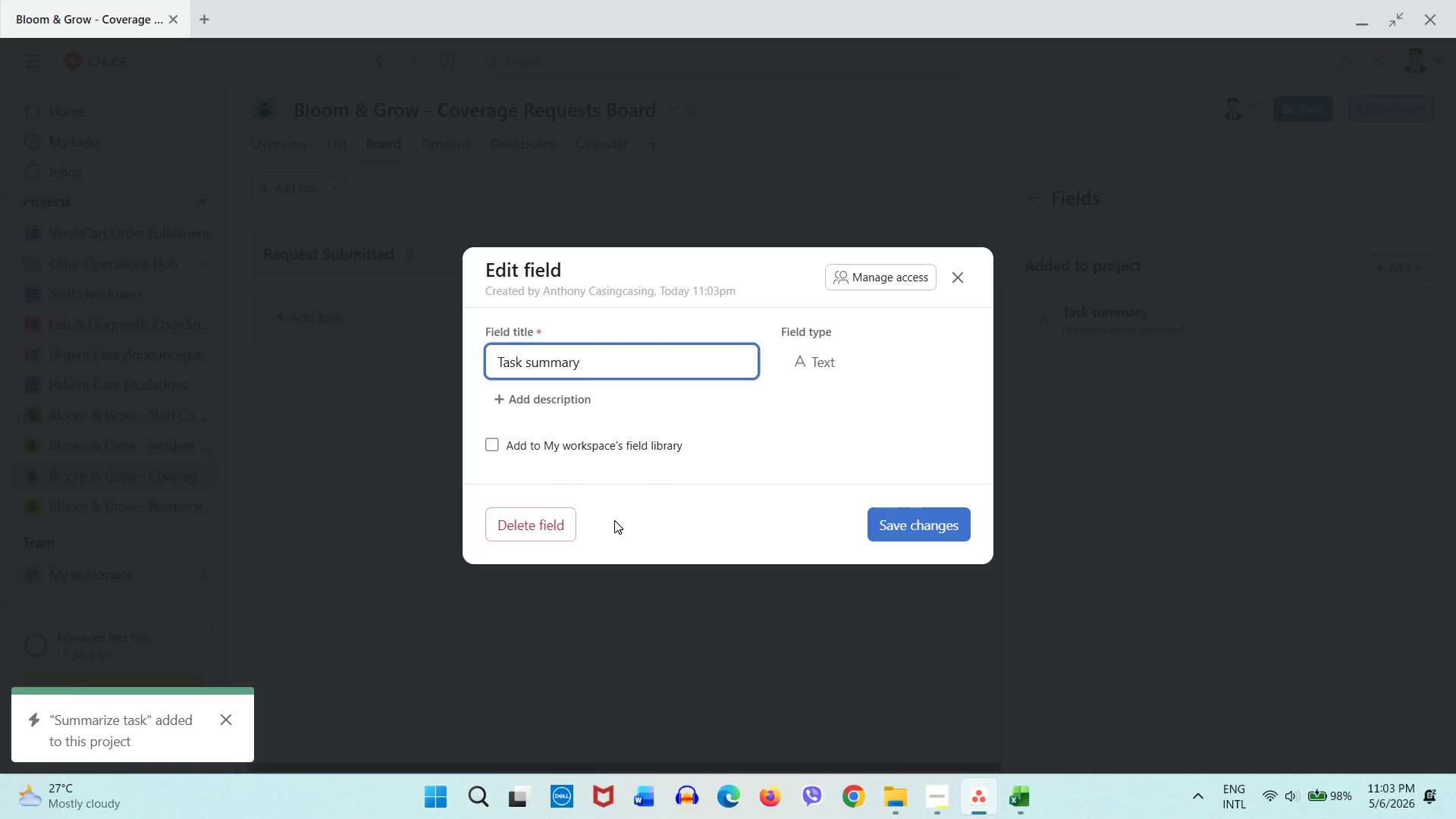 
left_click([532, 529])
 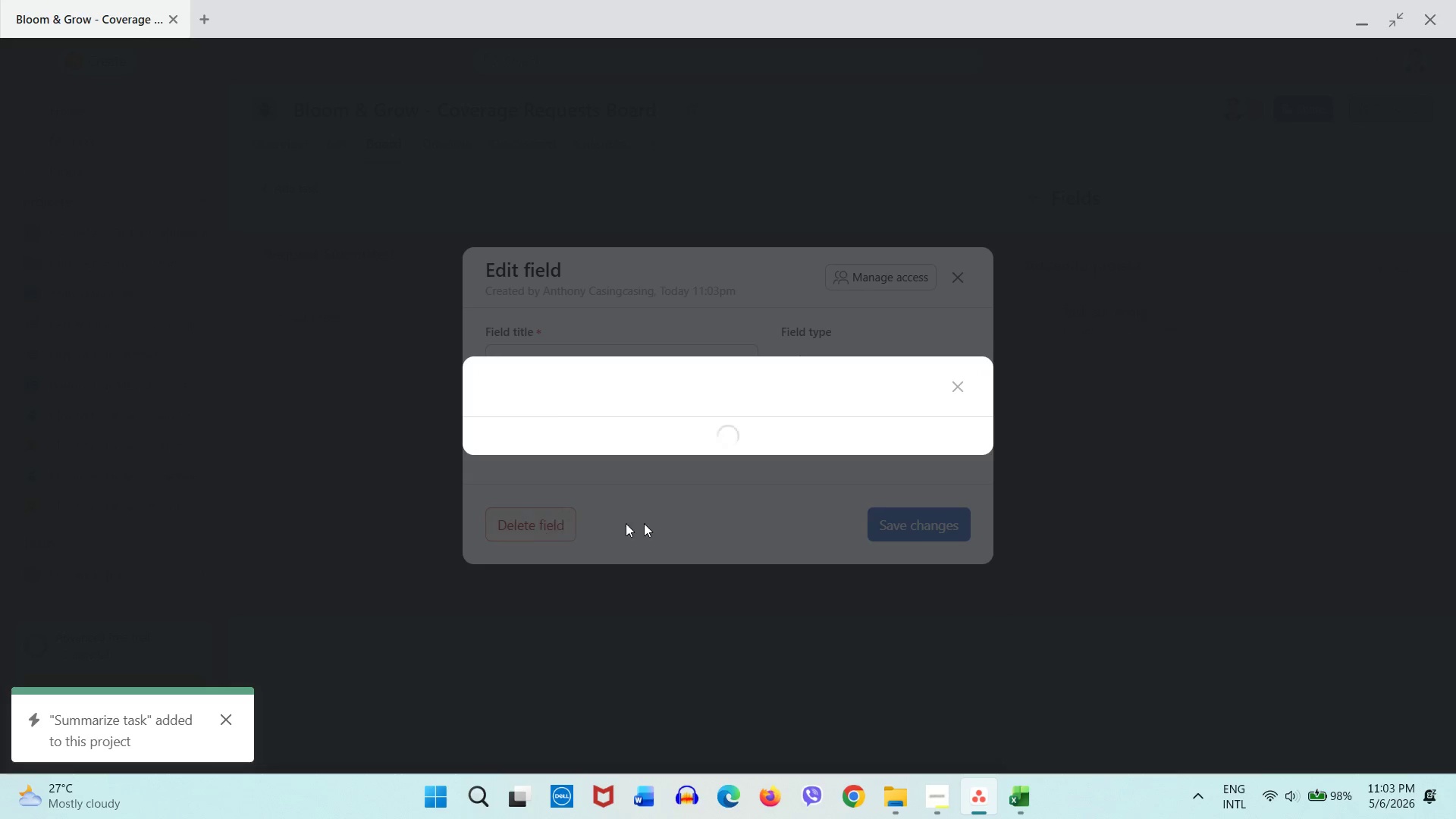 
left_click_drag(start_coordinate=[644, 523], to_coordinate=[765, 502])
 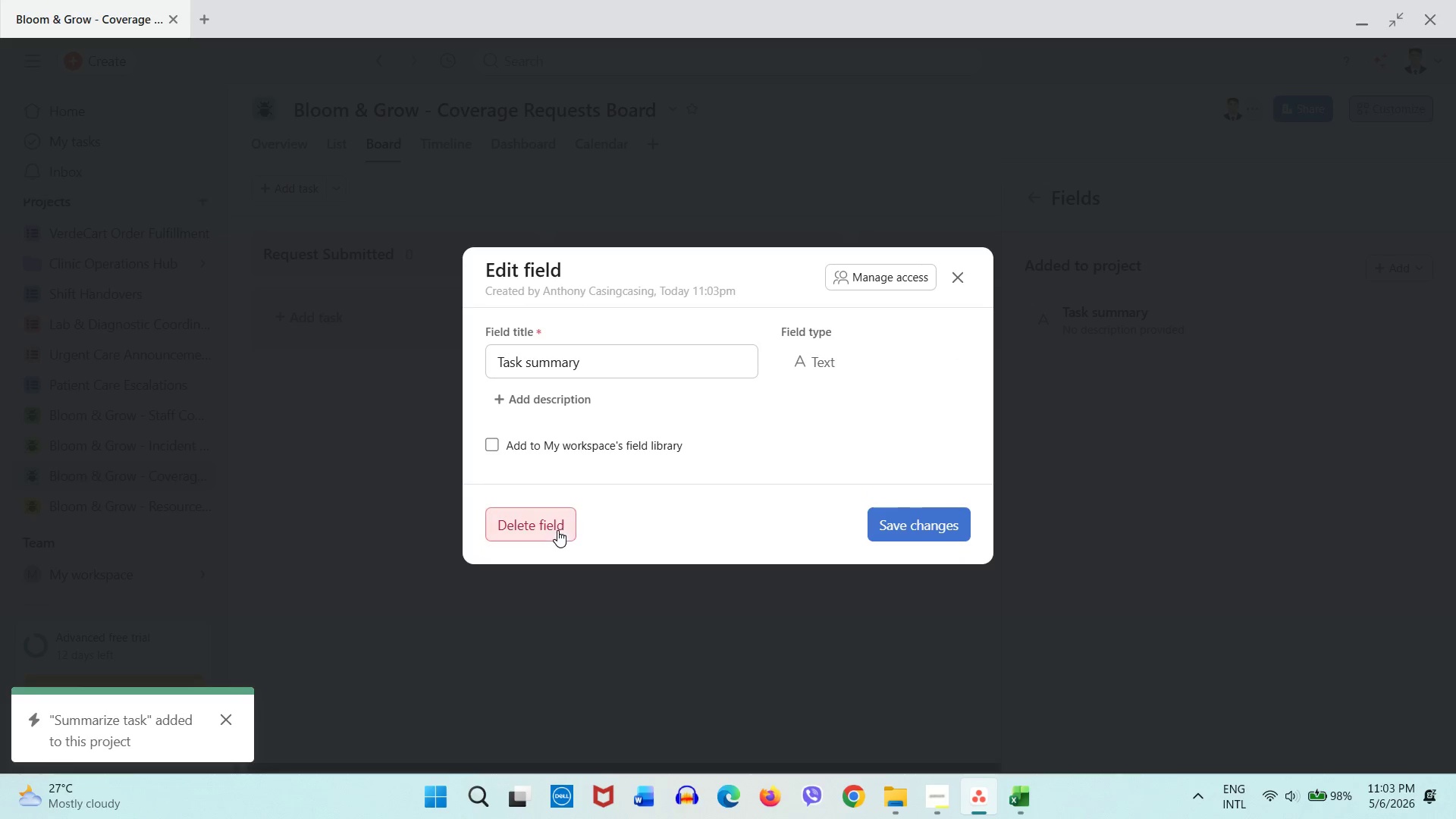 
left_click([557, 530])
 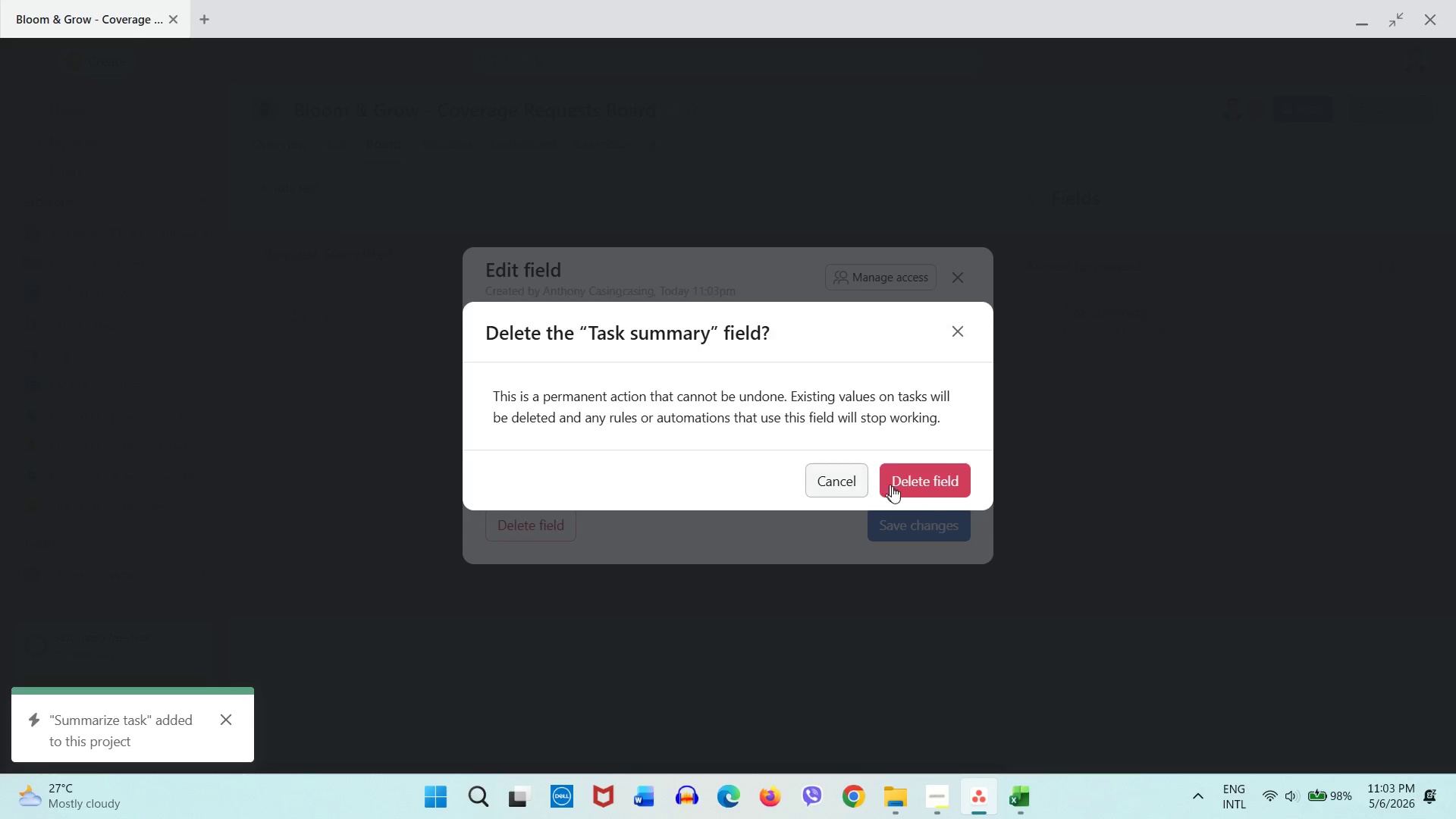 
left_click([926, 494])
 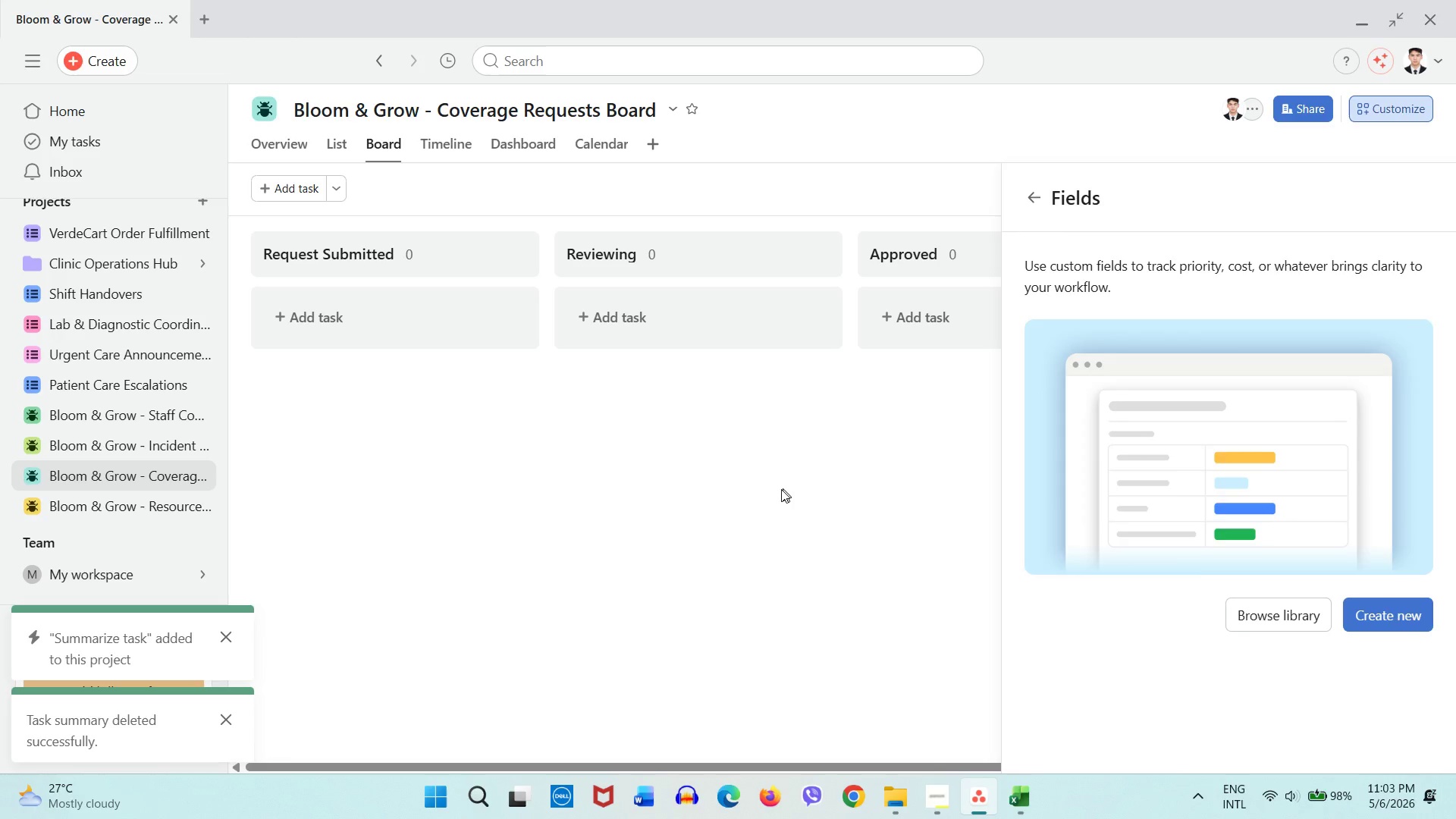 
left_click([781, 489])
 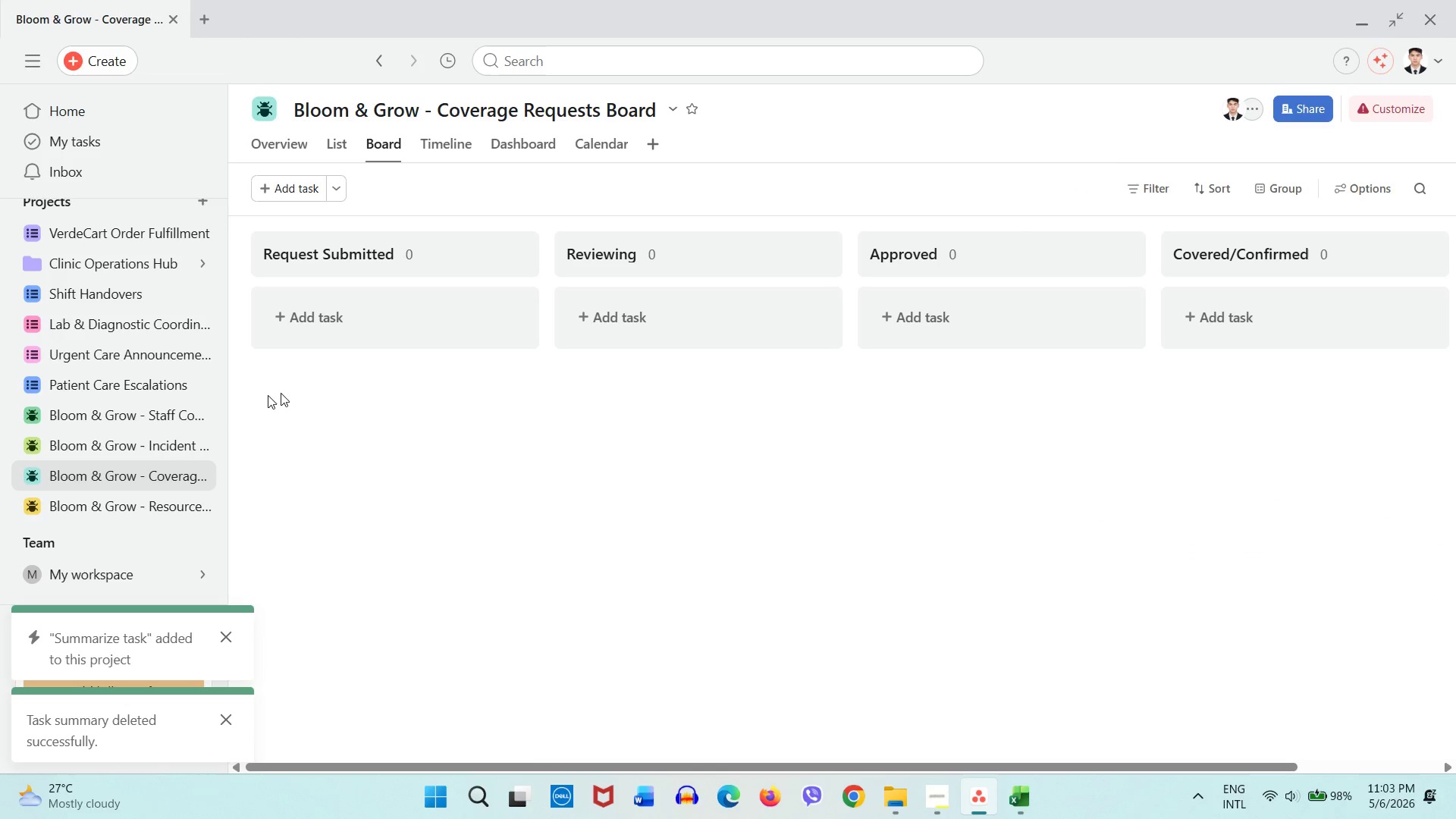 
mouse_move([104, 488])
 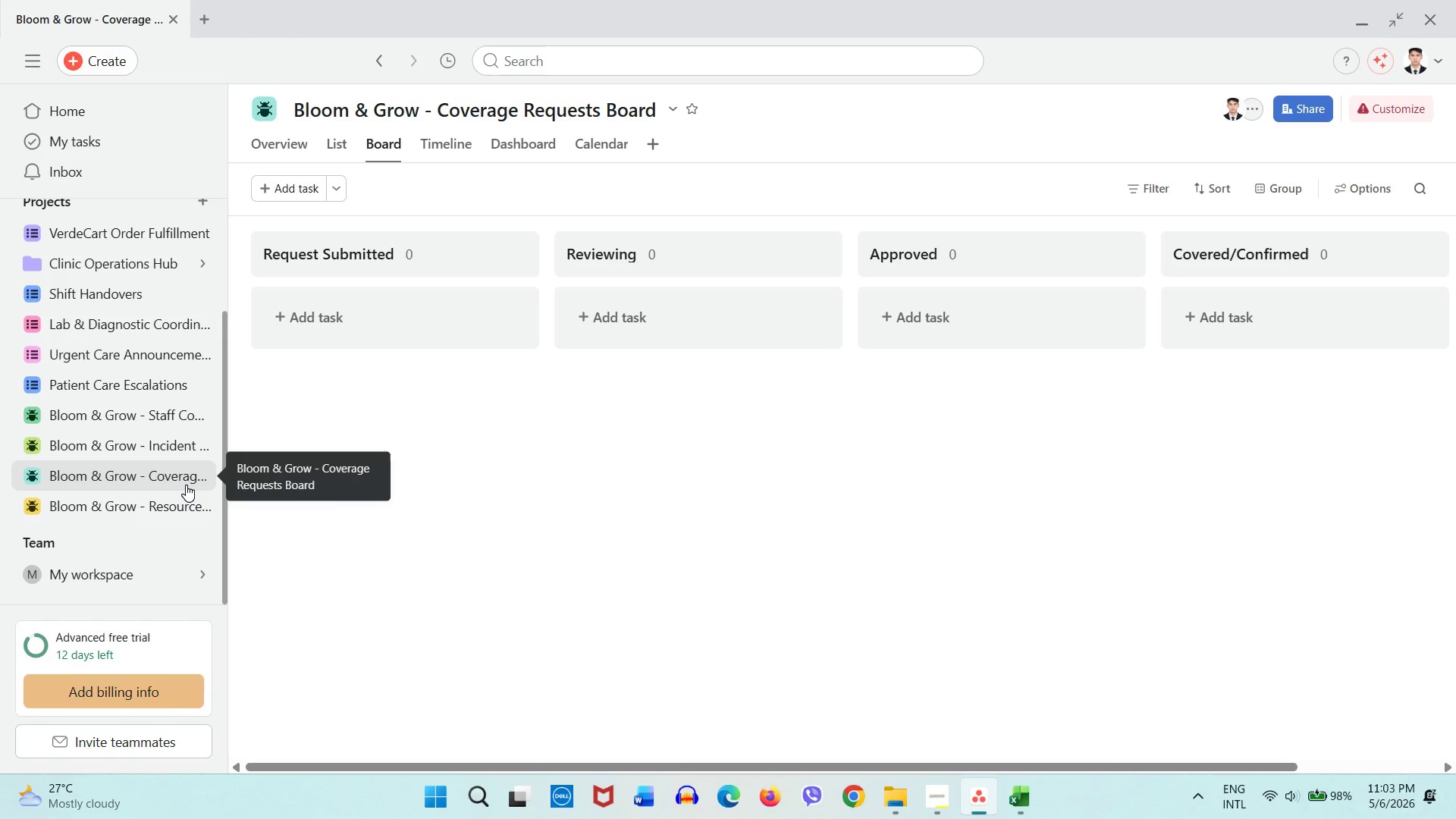 
wait(16.66)
 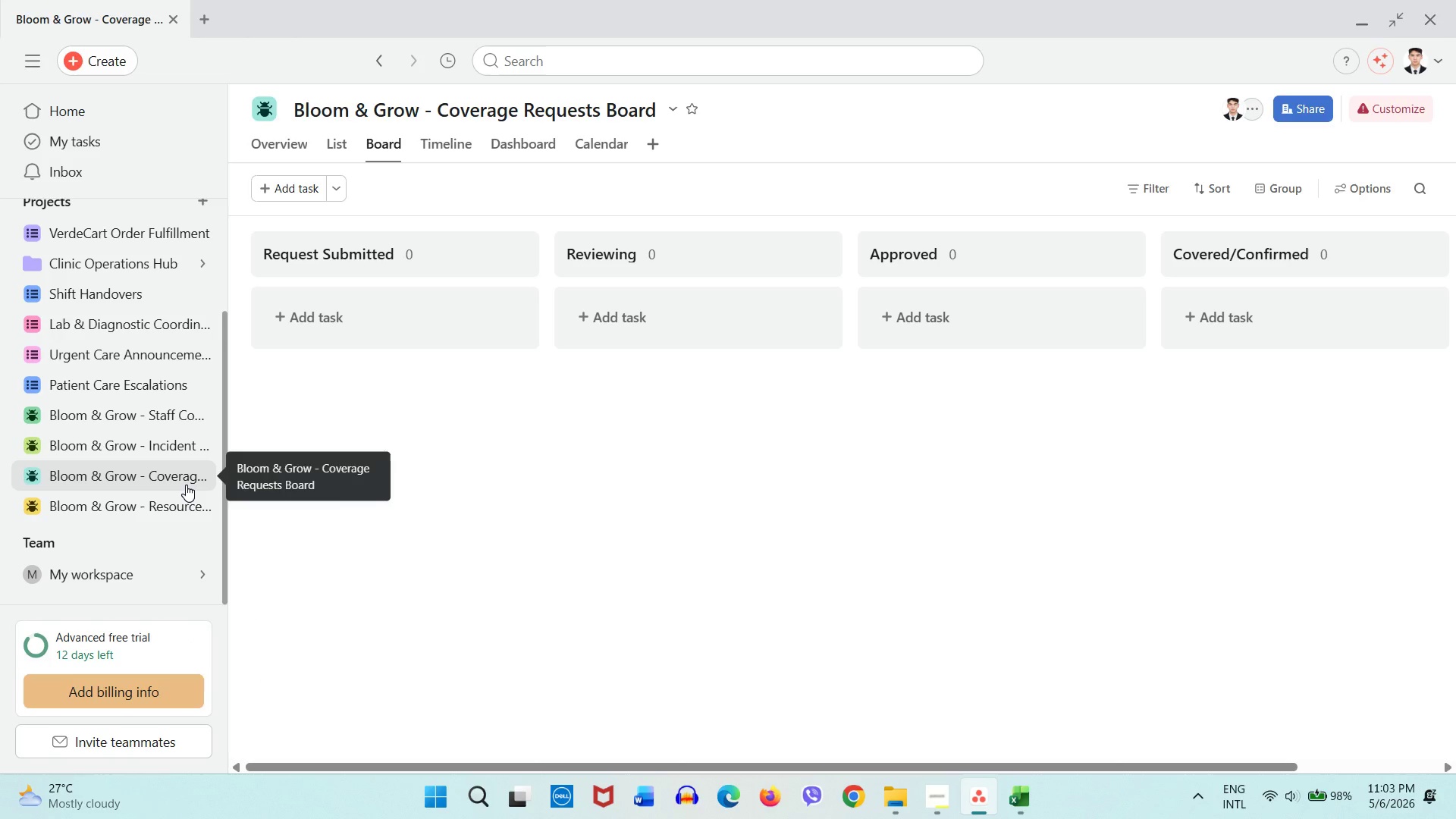 
mouse_move([206, 513])
 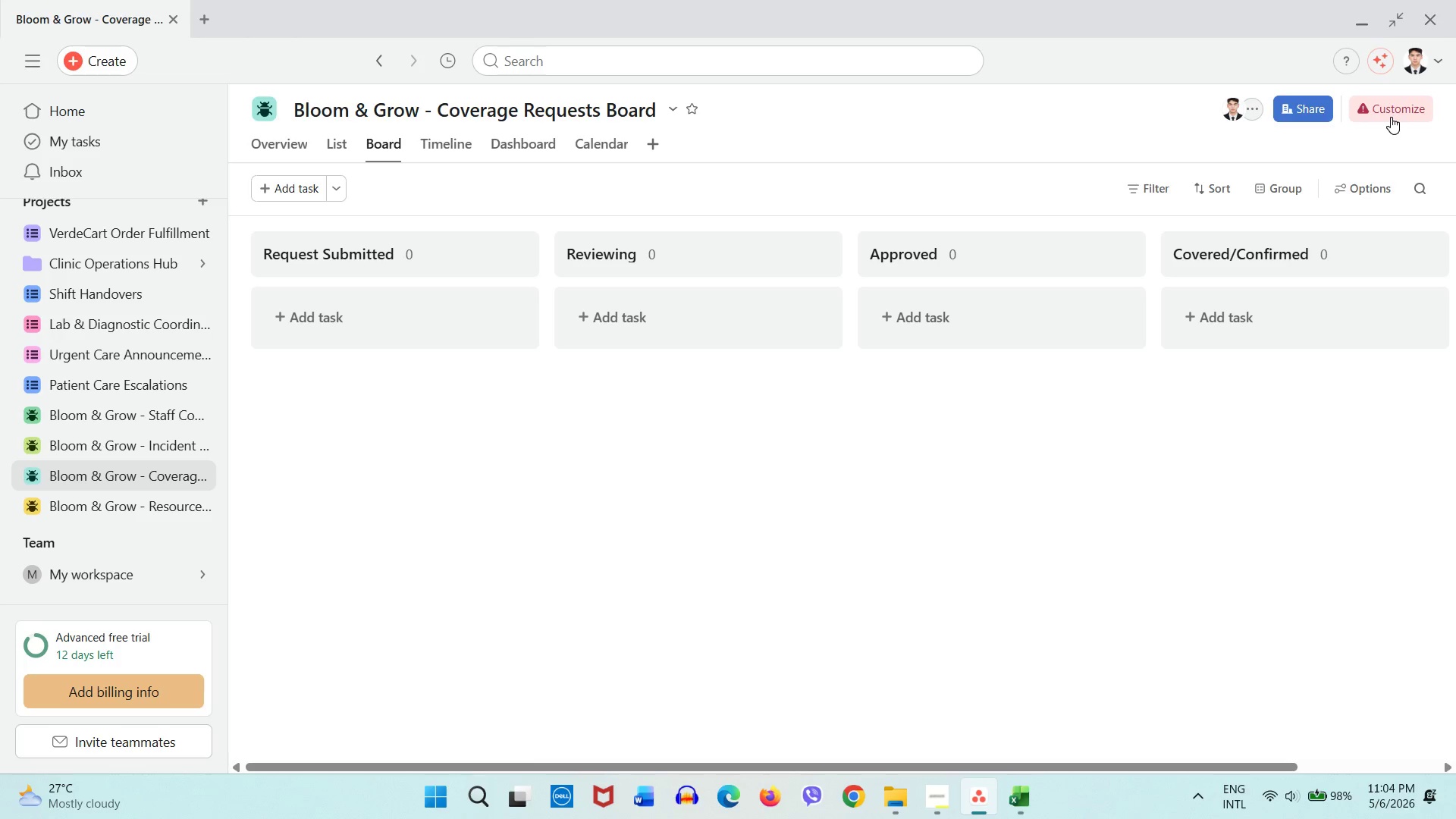 
left_click([1391, 117])
 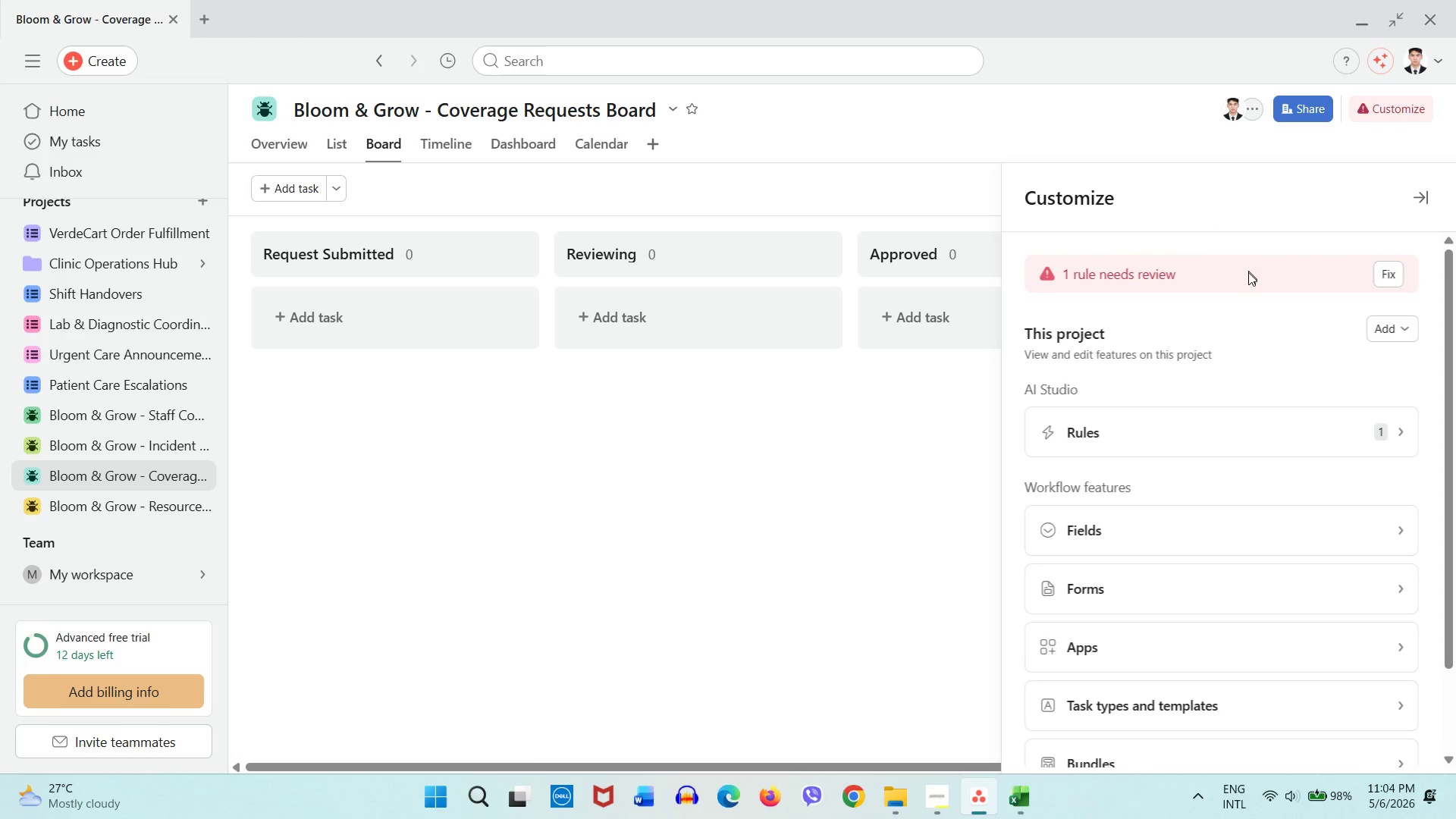 
left_click([1268, 419])
 